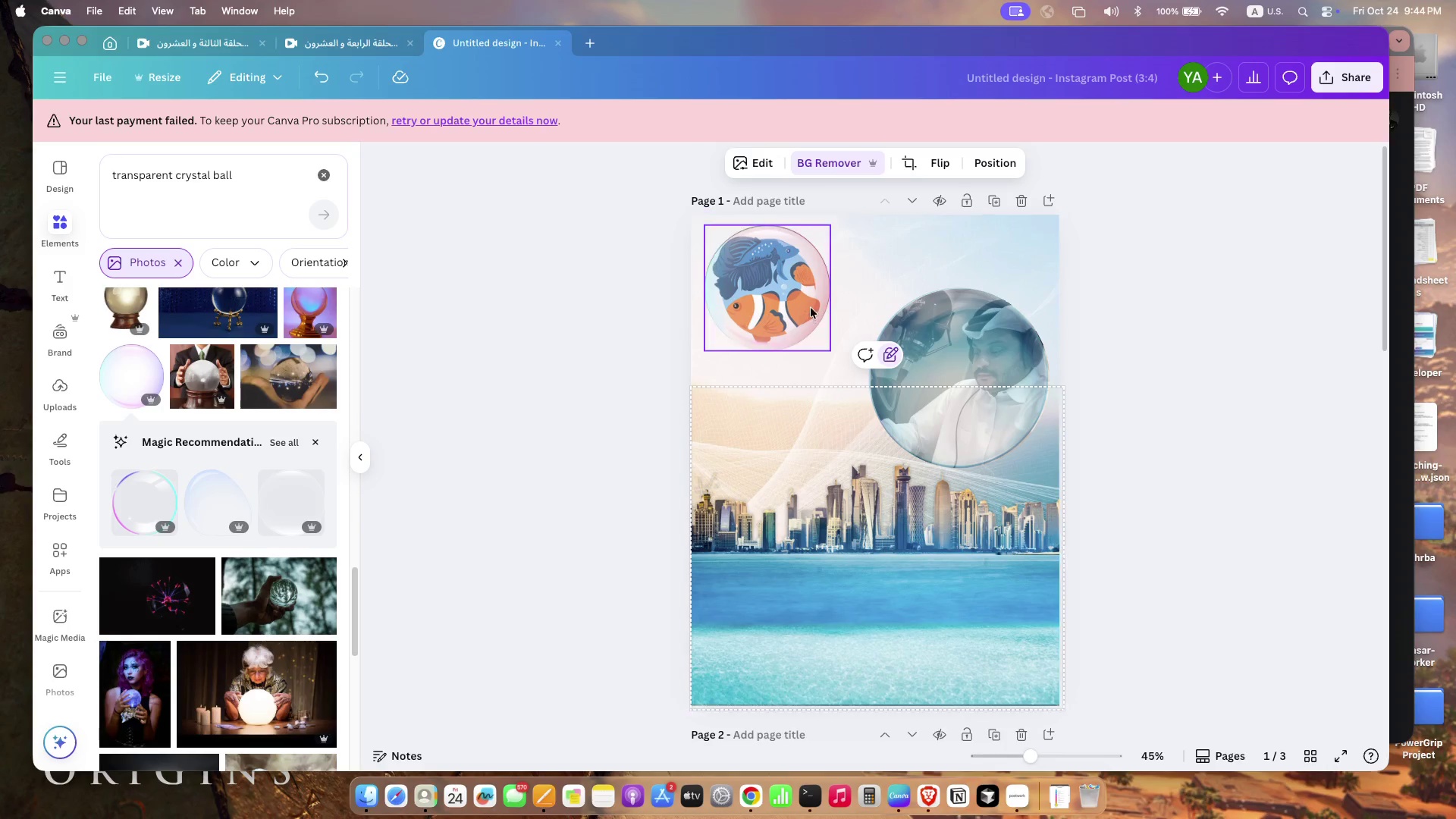 
left_click([812, 301])
 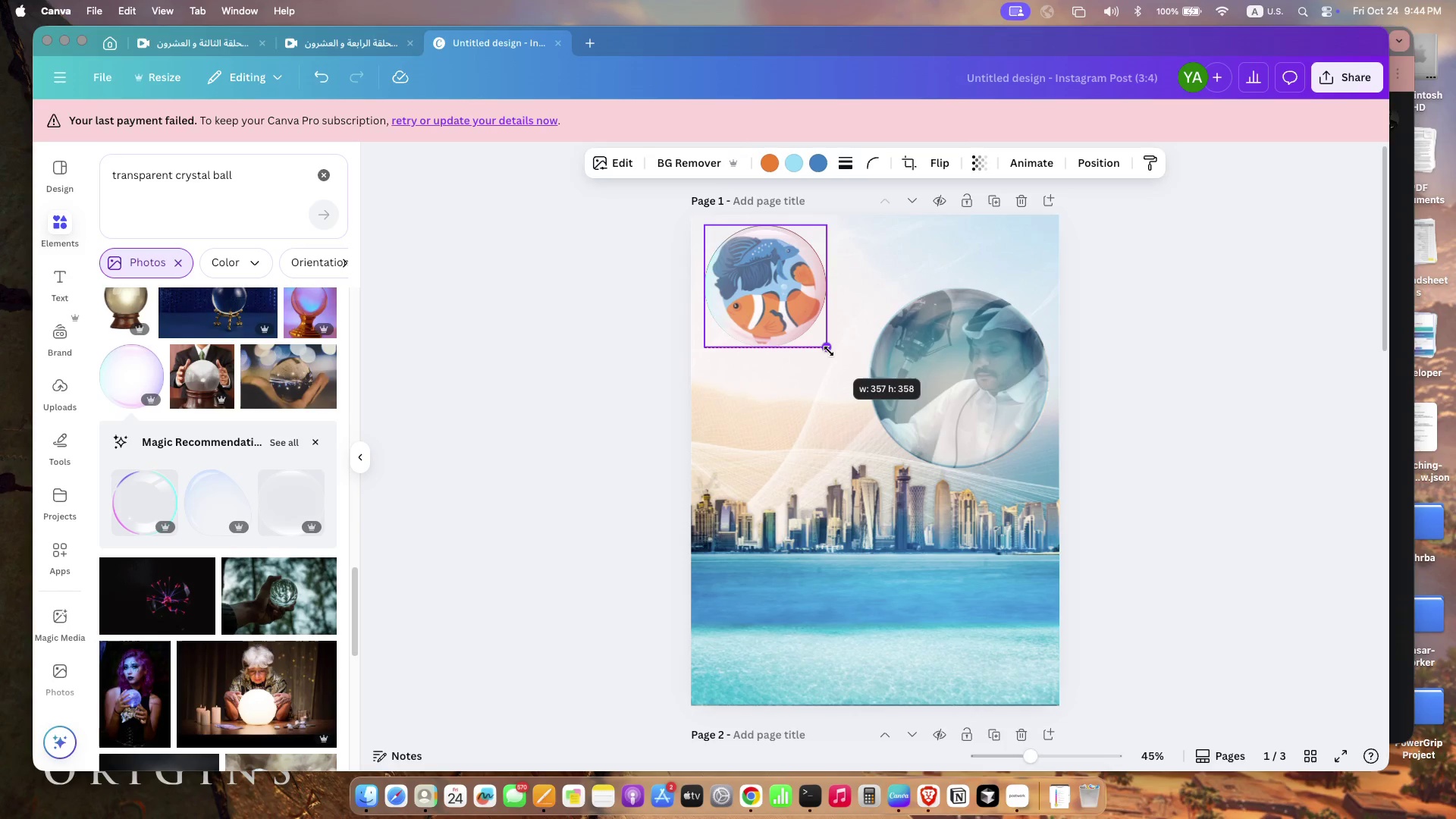 
left_click_drag(start_coordinate=[833, 353], to_coordinate=[829, 351])
 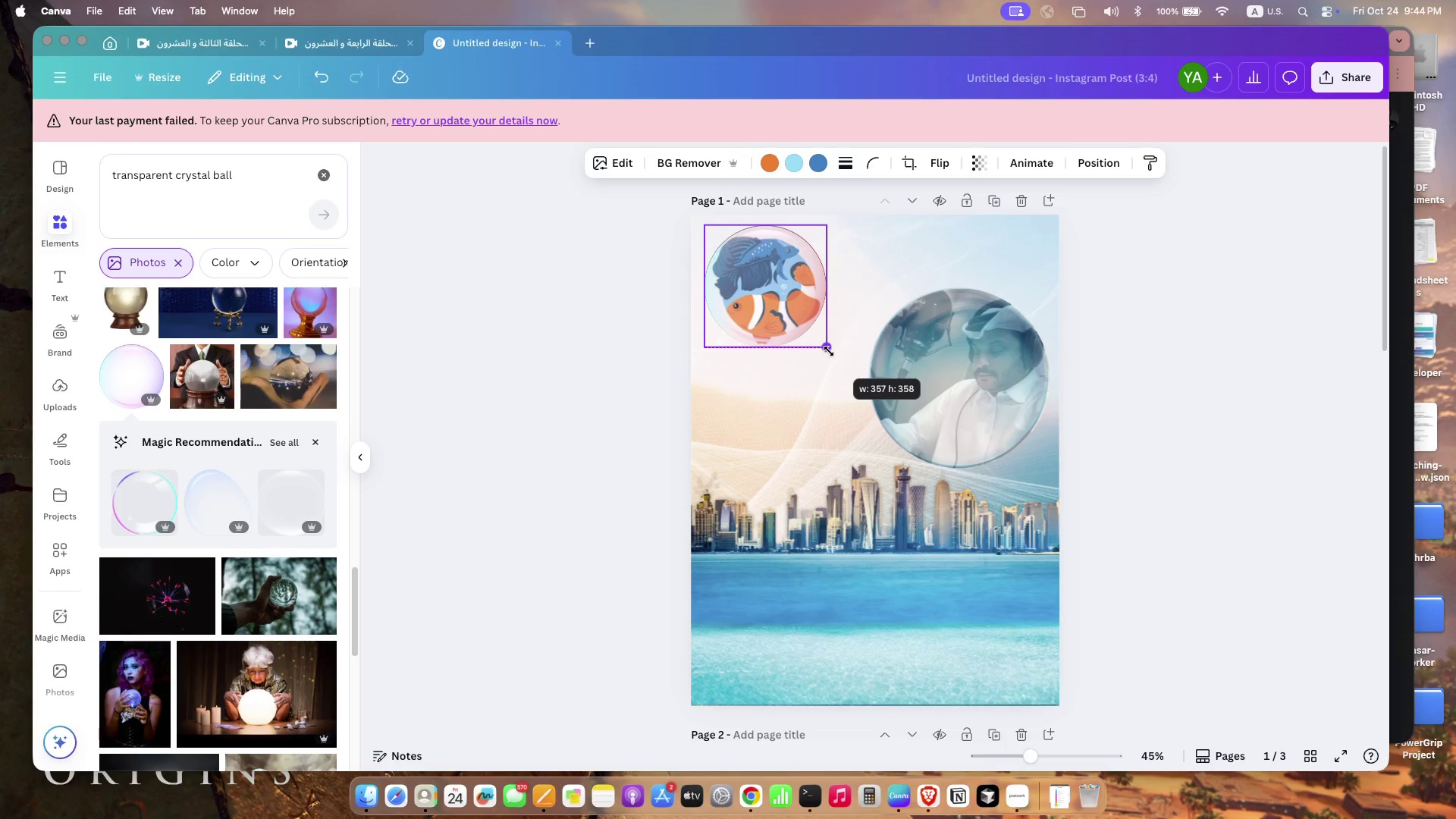 
left_click([829, 371])
 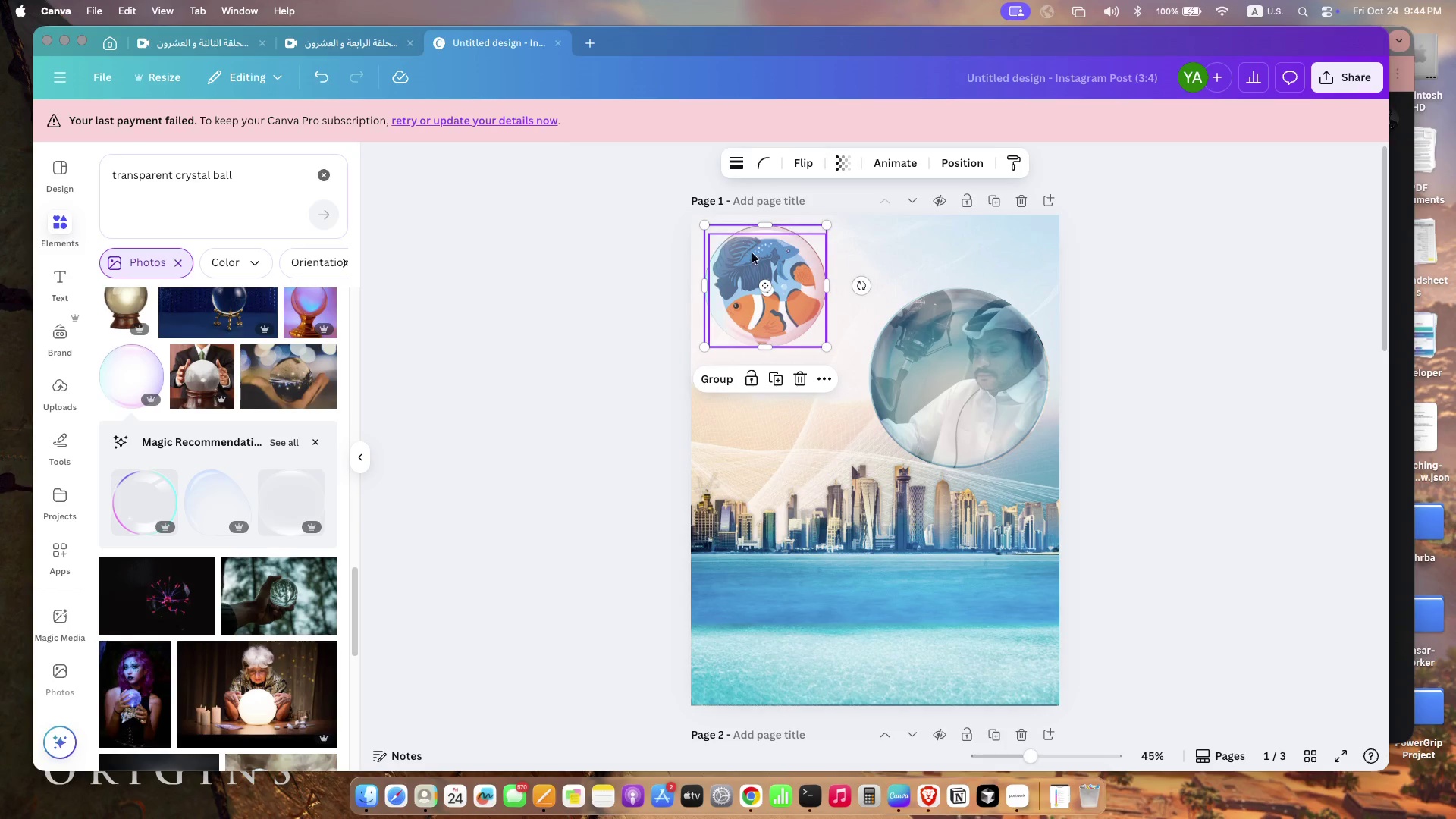 
left_click_drag(start_coordinate=[856, 238], to_coordinate=[755, 318])
 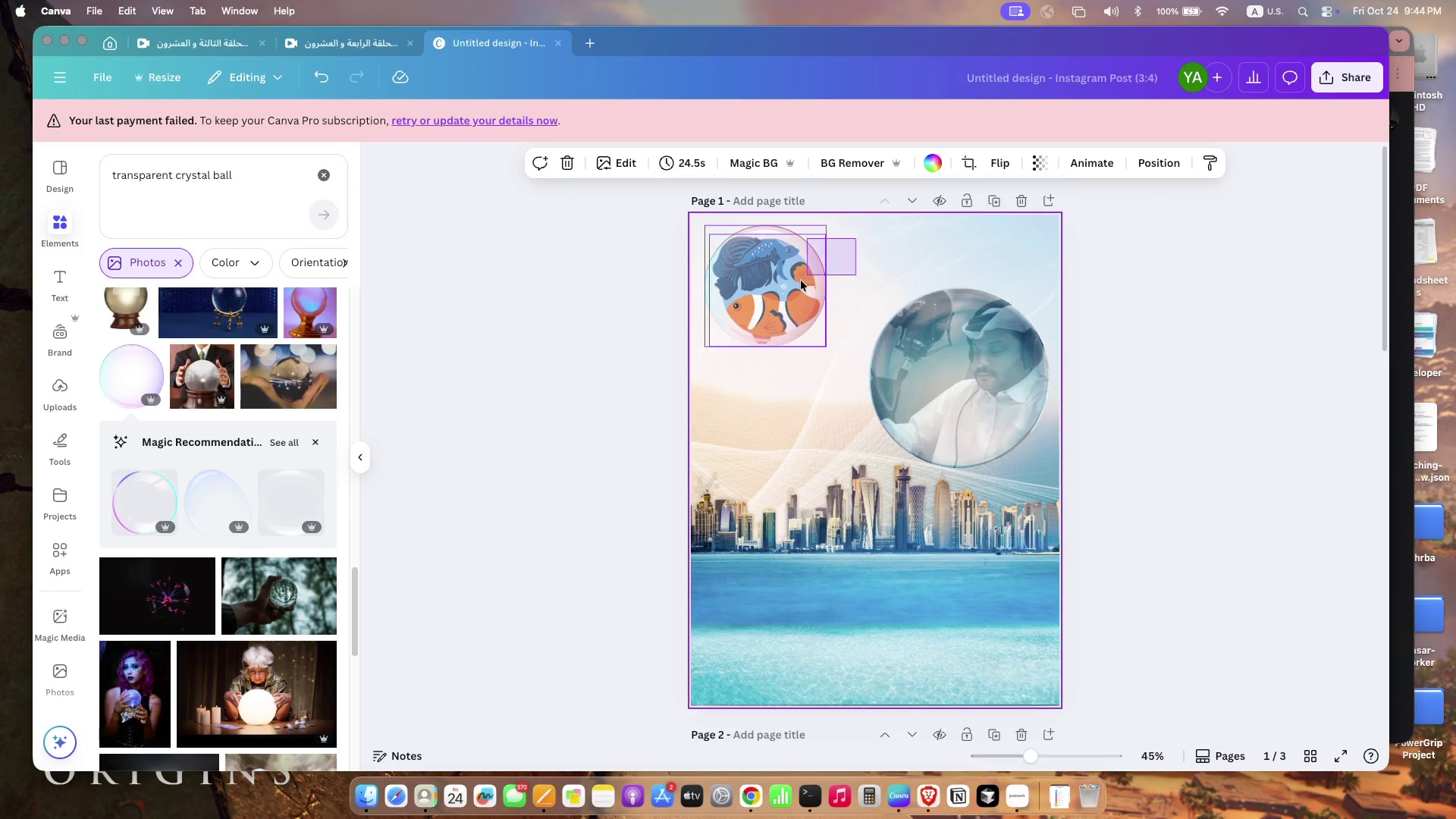 
left_click([726, 381])
 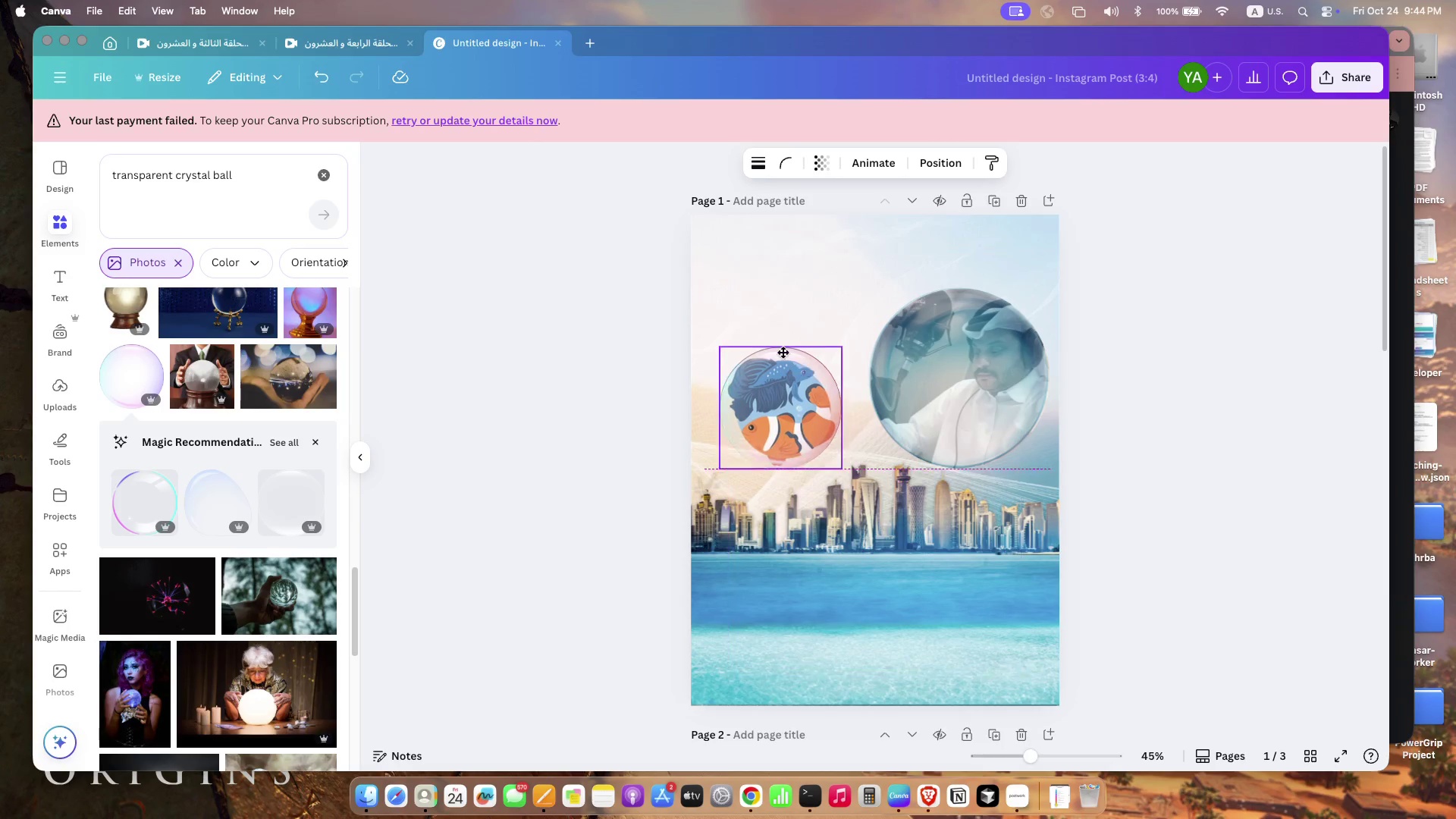 
left_click_drag(start_coordinate=[791, 251], to_coordinate=[780, 316])
 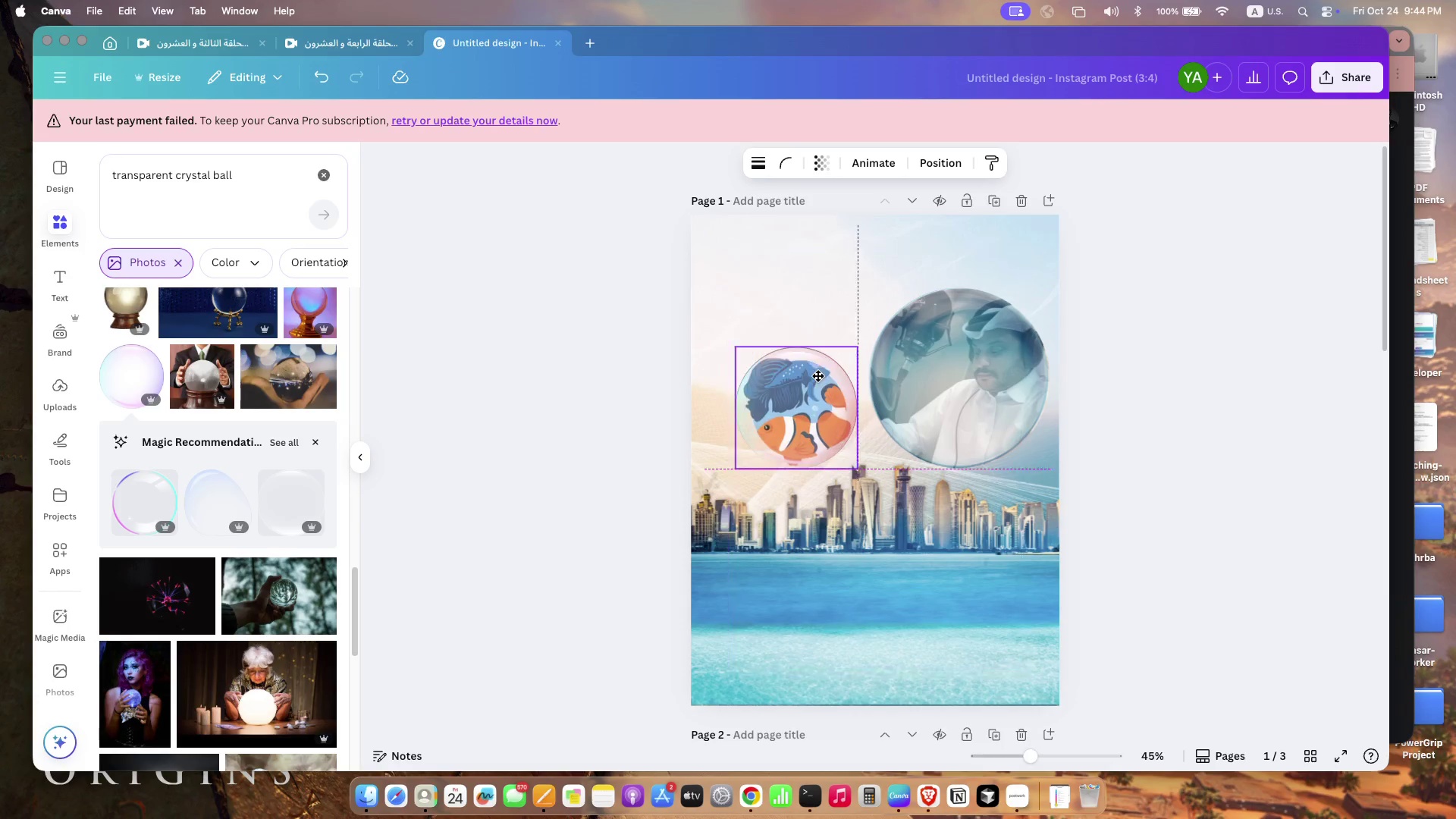 
left_click_drag(start_coordinate=[993, 413], to_coordinate=[905, 431])
 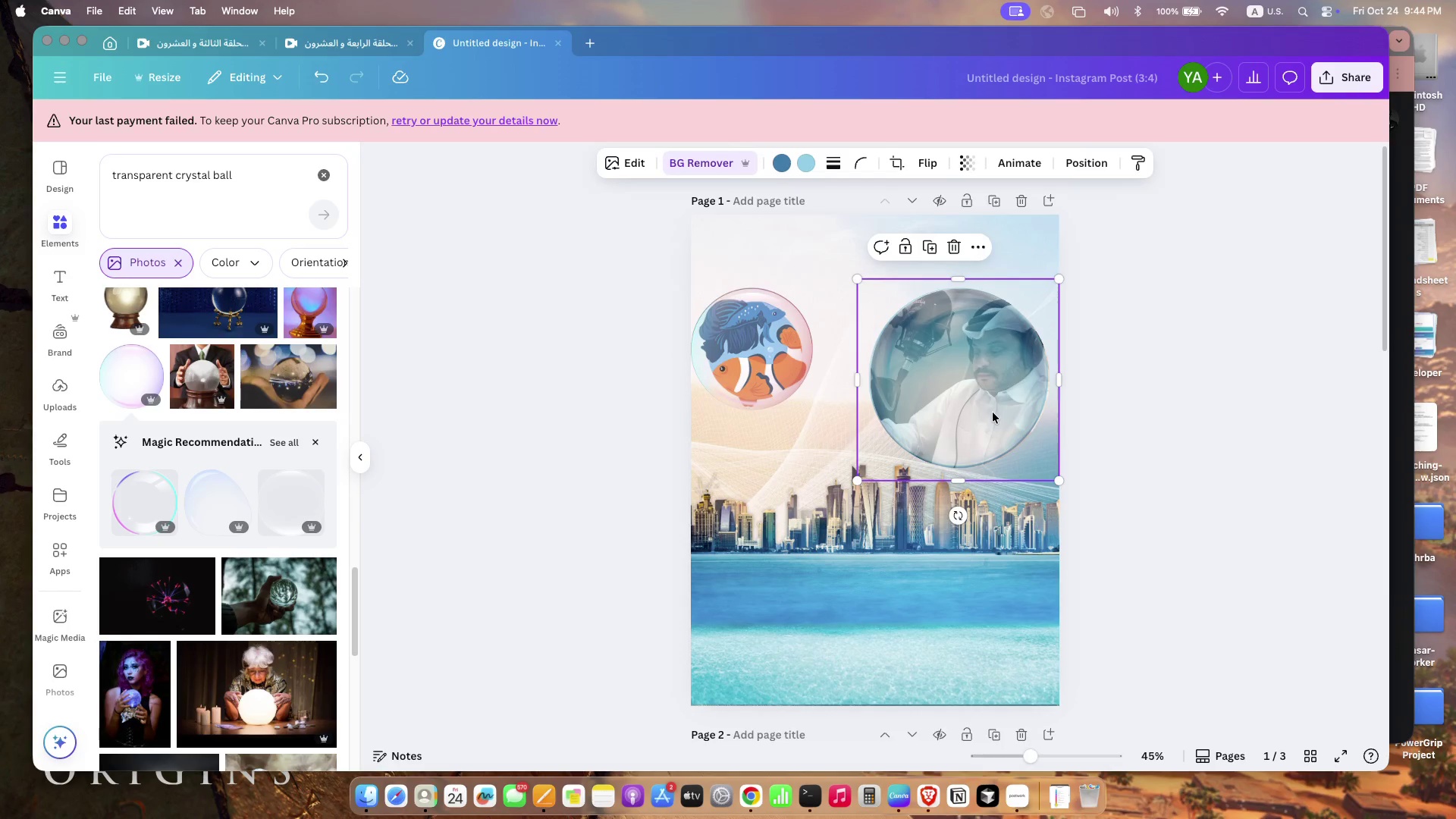 
key(Meta+Z)
 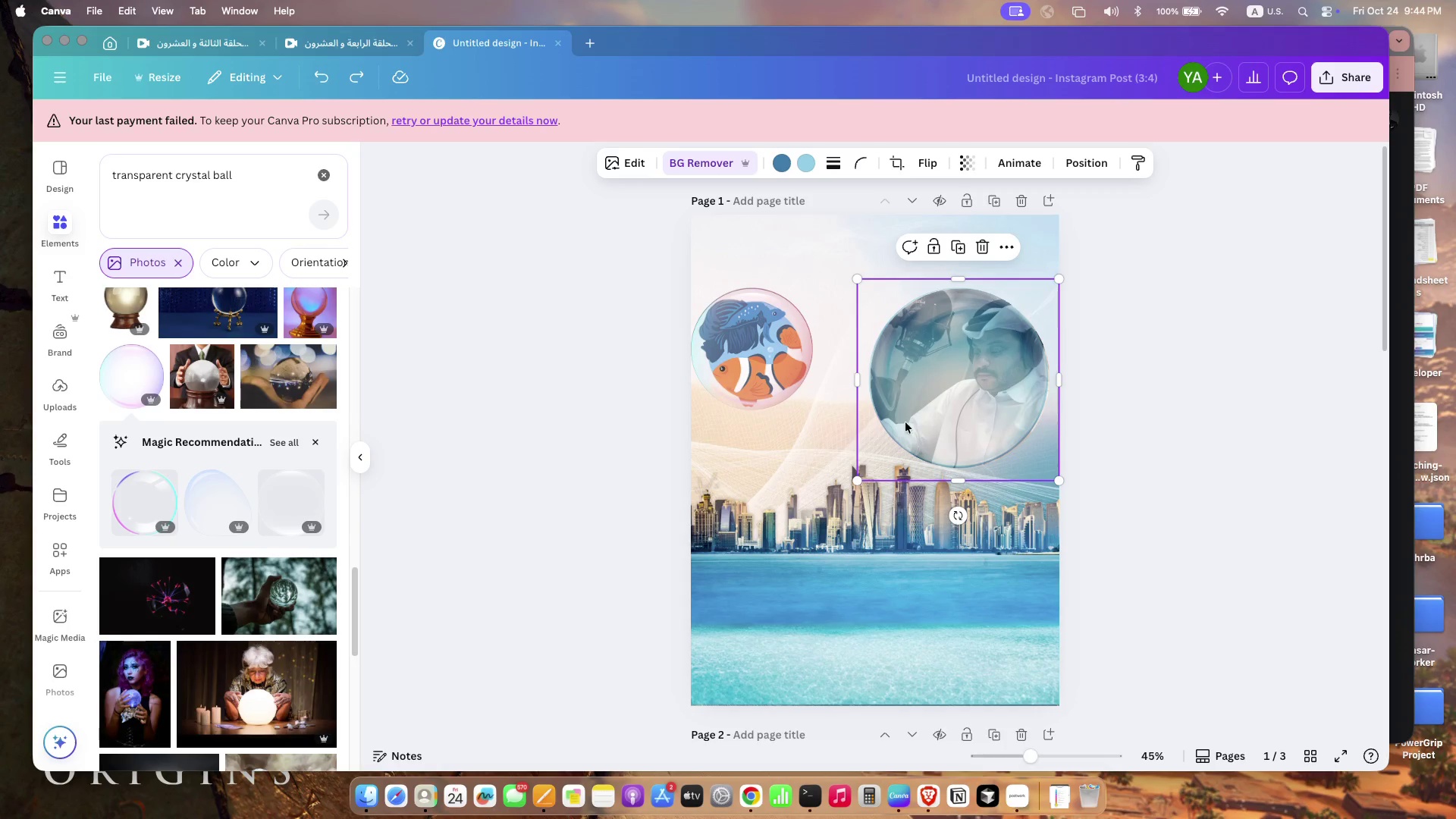 
wait(6.48)
 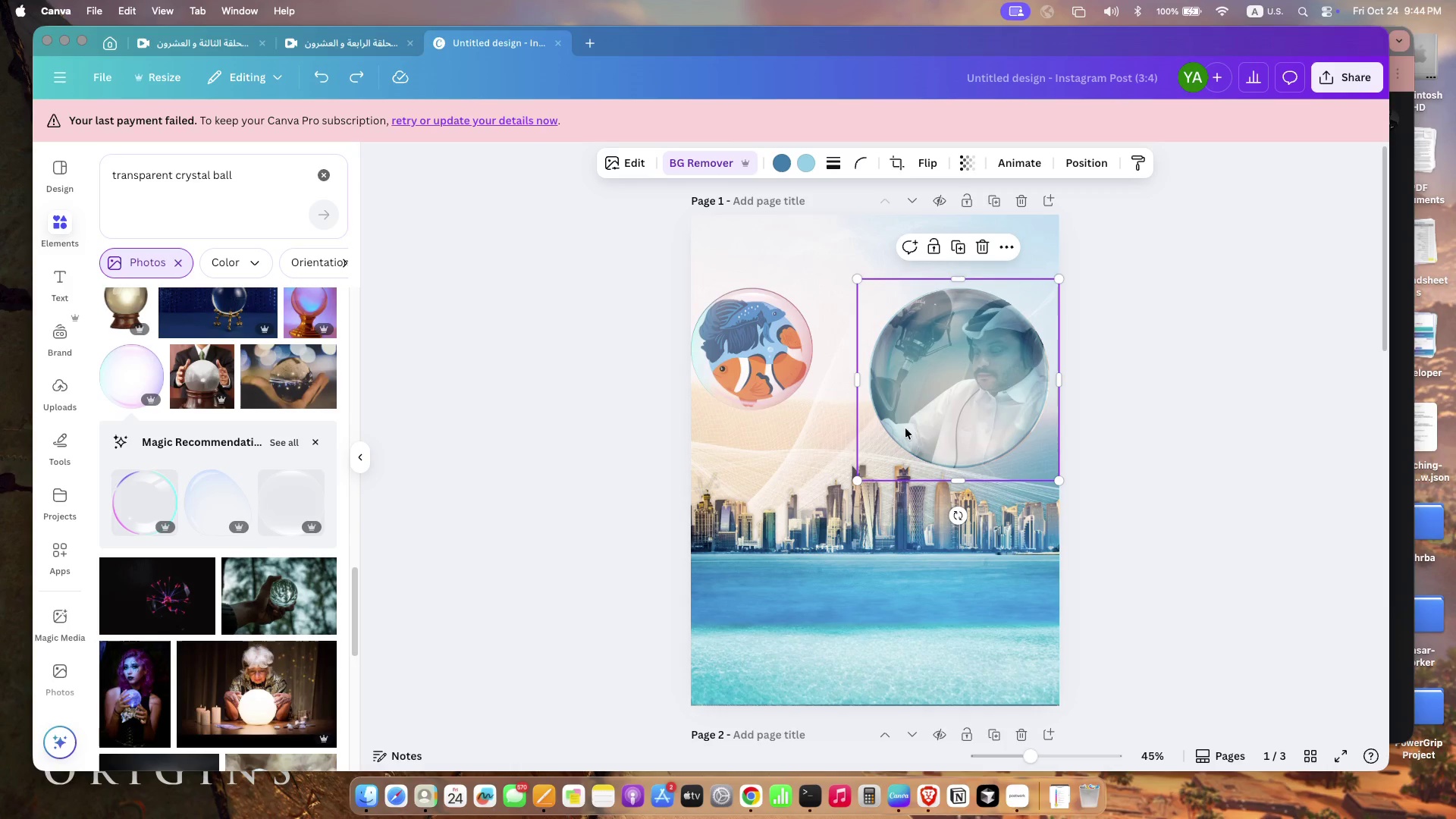 
left_click_drag(start_coordinate=[986, 406], to_coordinate=[991, 411])
 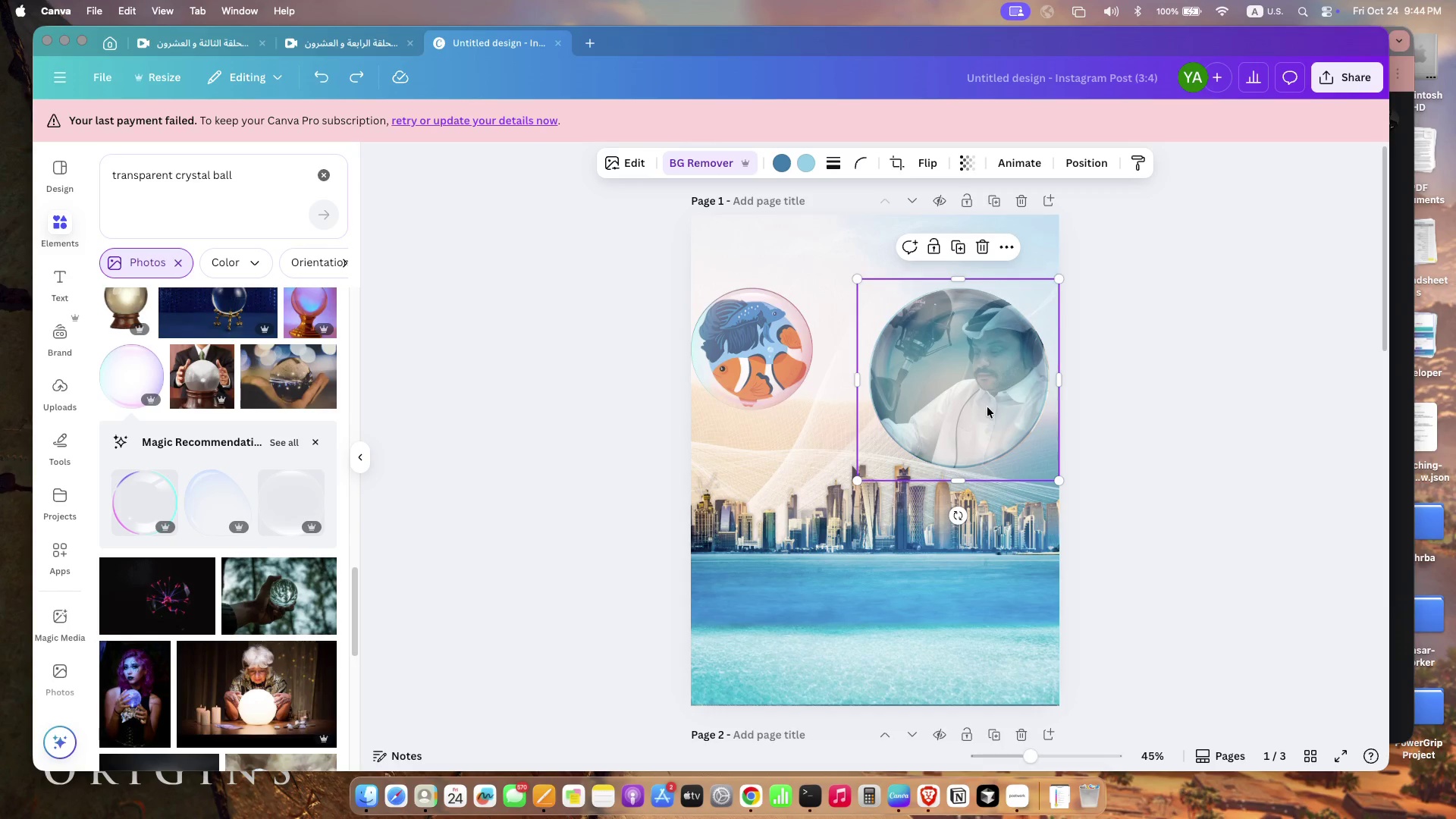 
key(Meta+CommandLeft)
 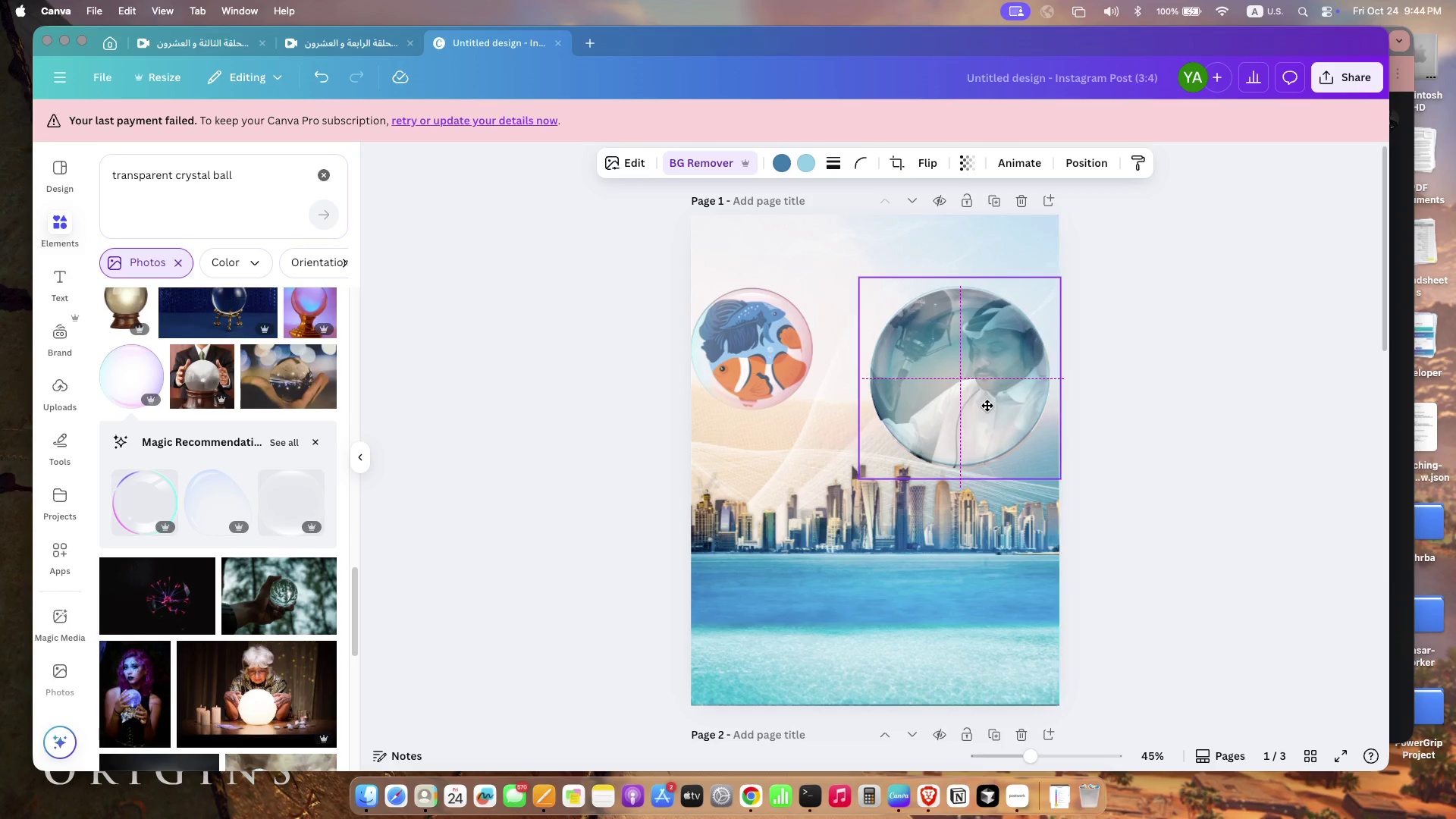 
left_click_drag(start_coordinate=[991, 411], to_coordinate=[987, 406])
 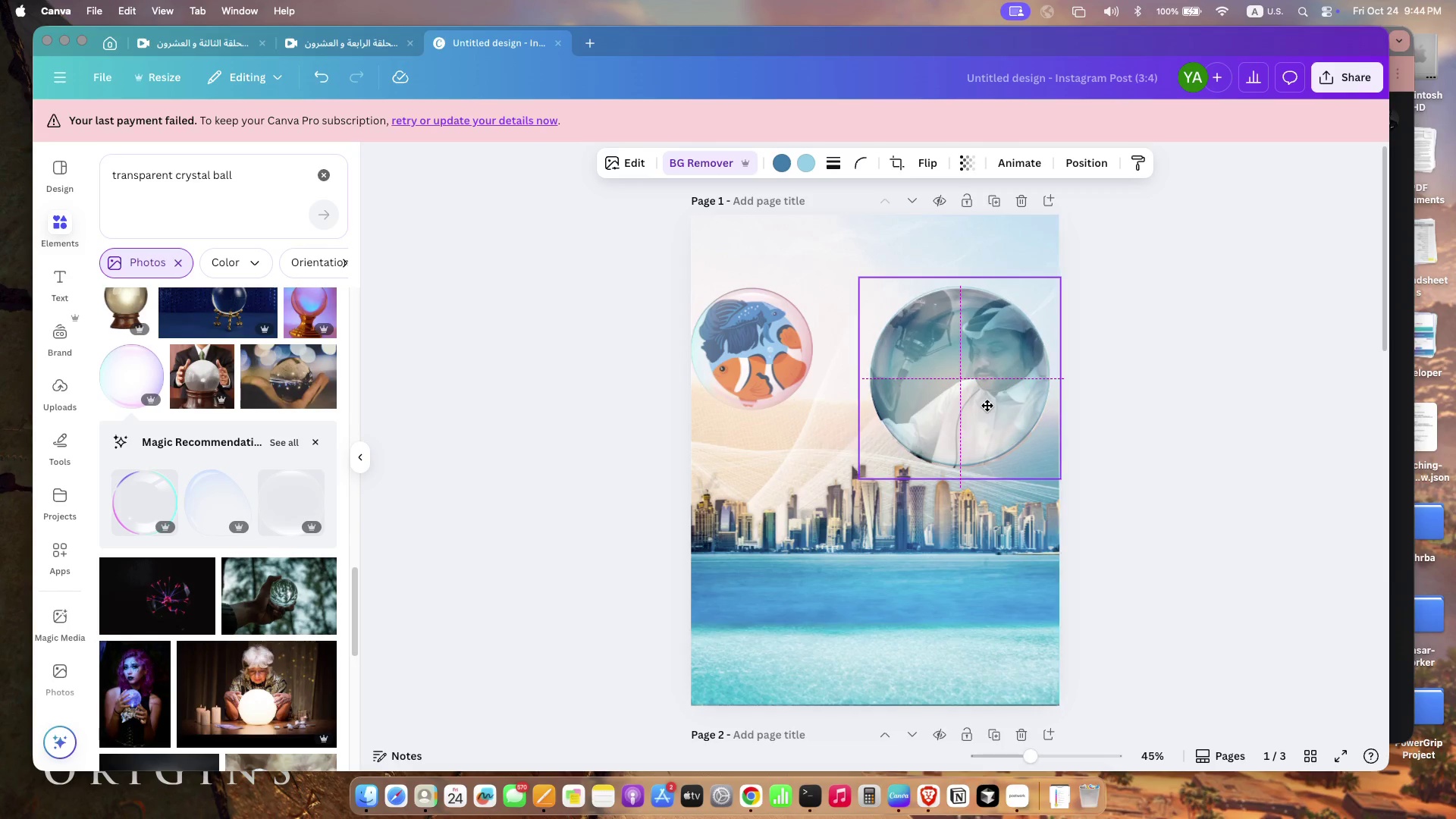 
left_click_drag(start_coordinate=[1059, 484], to_coordinate=[1067, 490])
 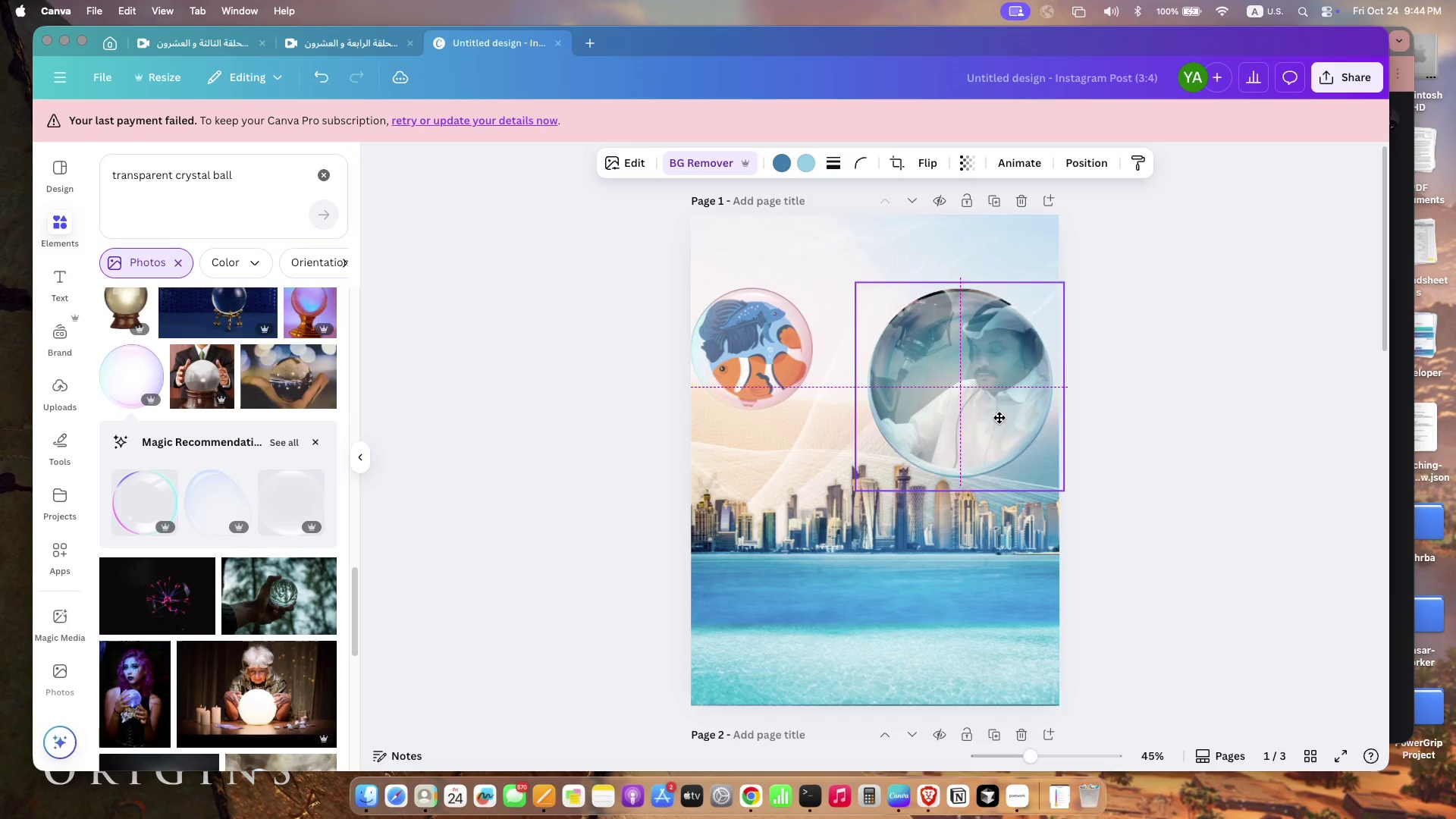 
wait(6.15)
 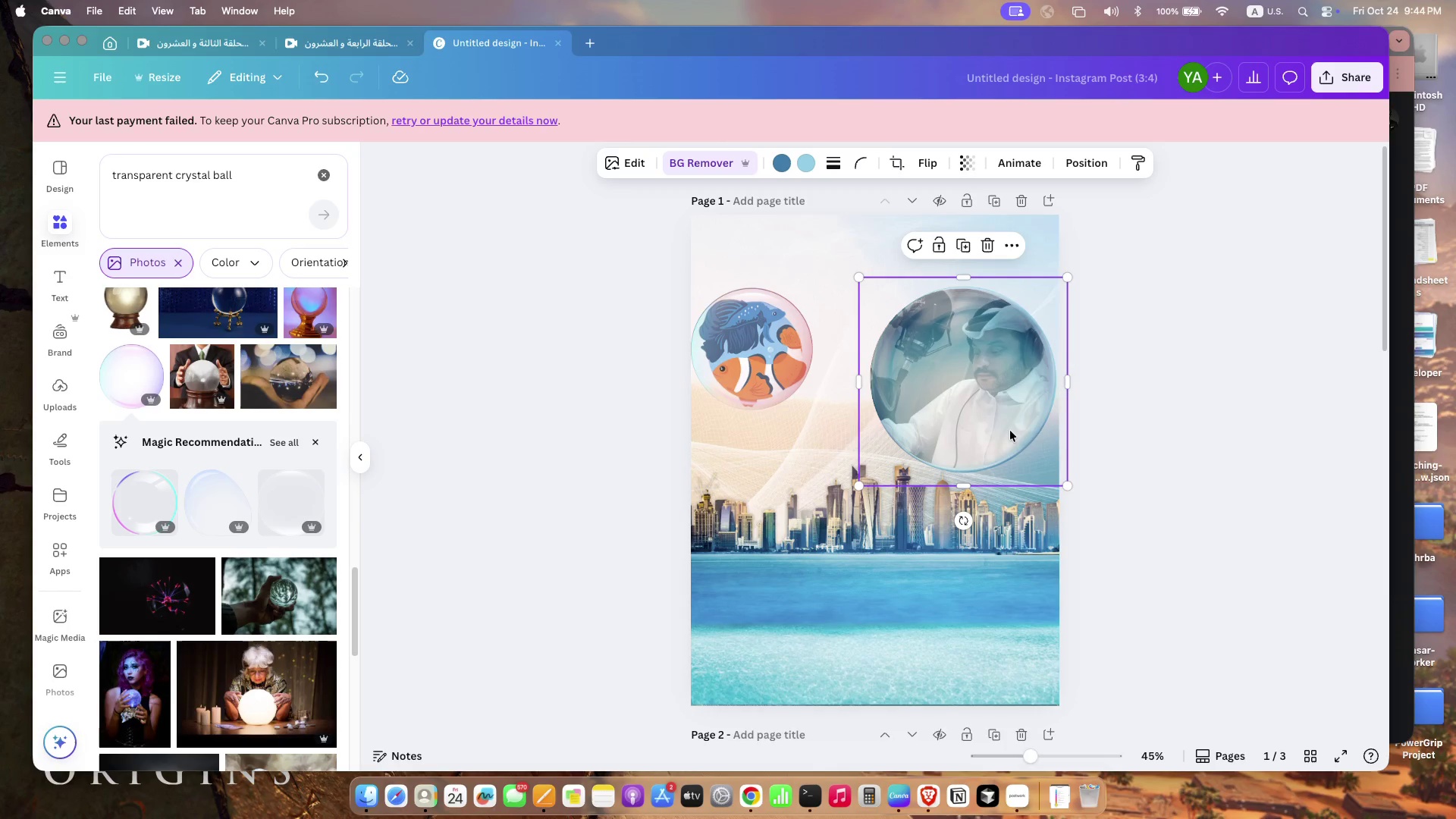 
left_click([1152, 466])
 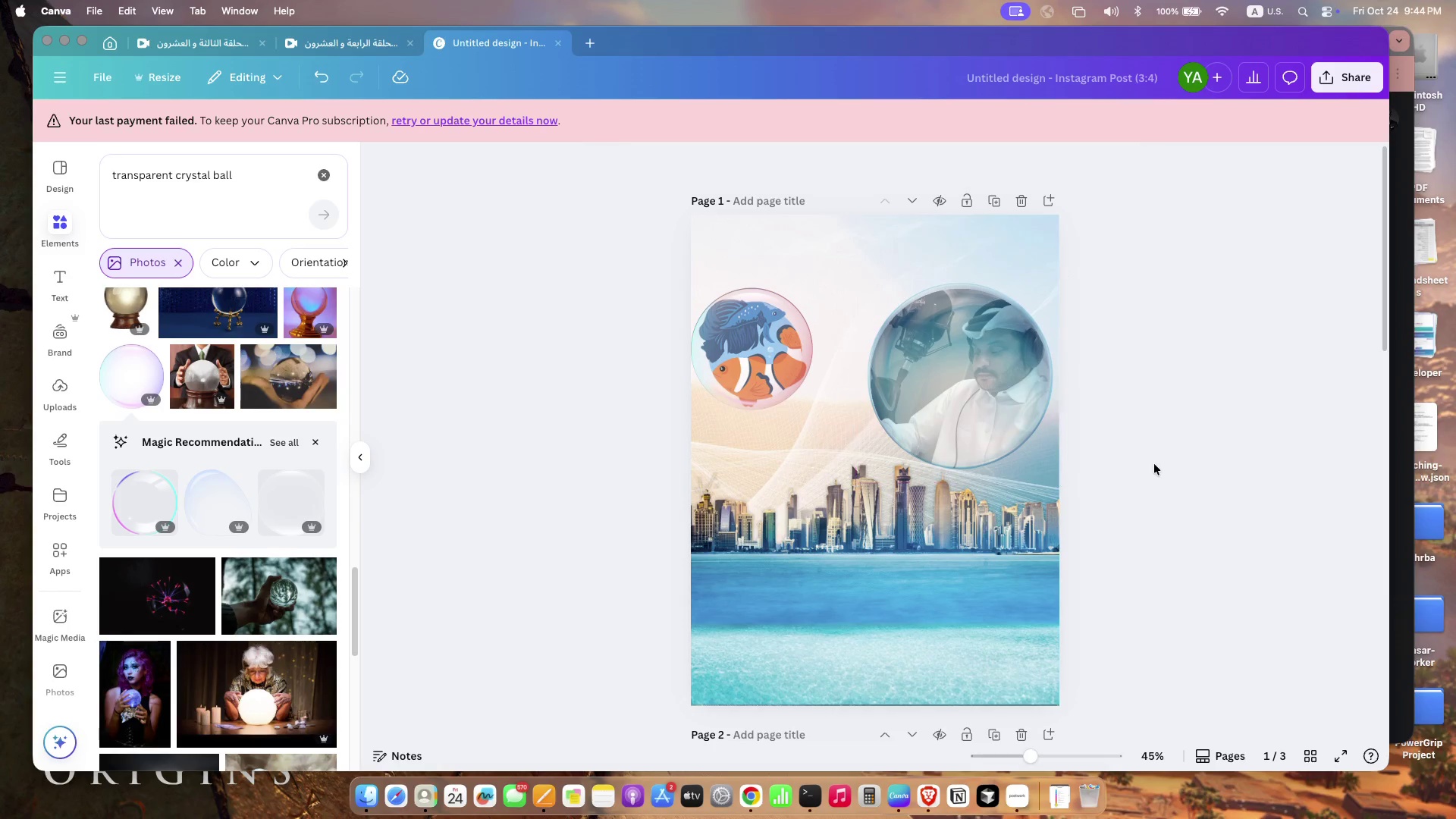 
left_click_drag(start_coordinate=[949, 360], to_coordinate=[921, 322])
 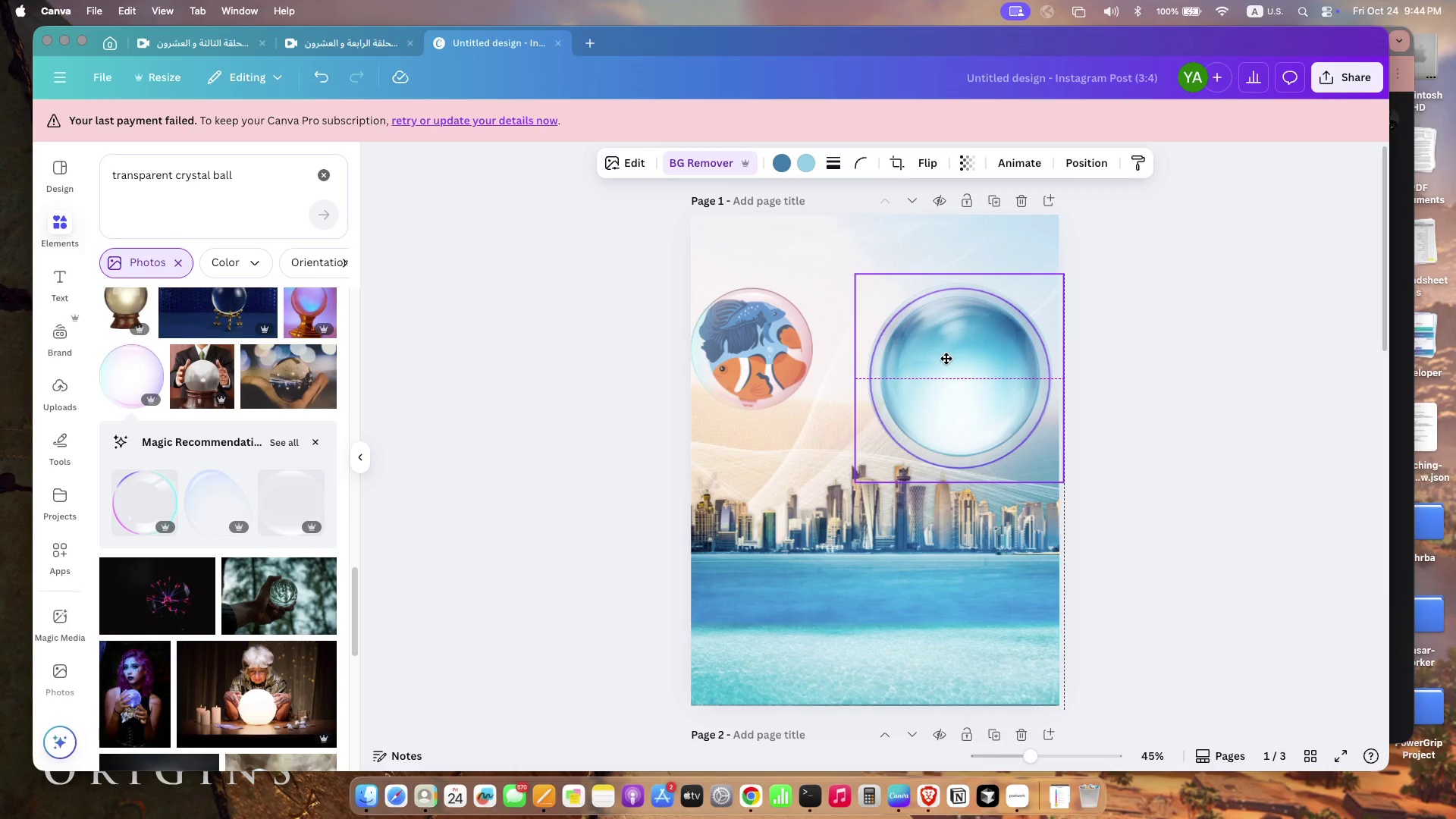 
key(Meta+Z)
 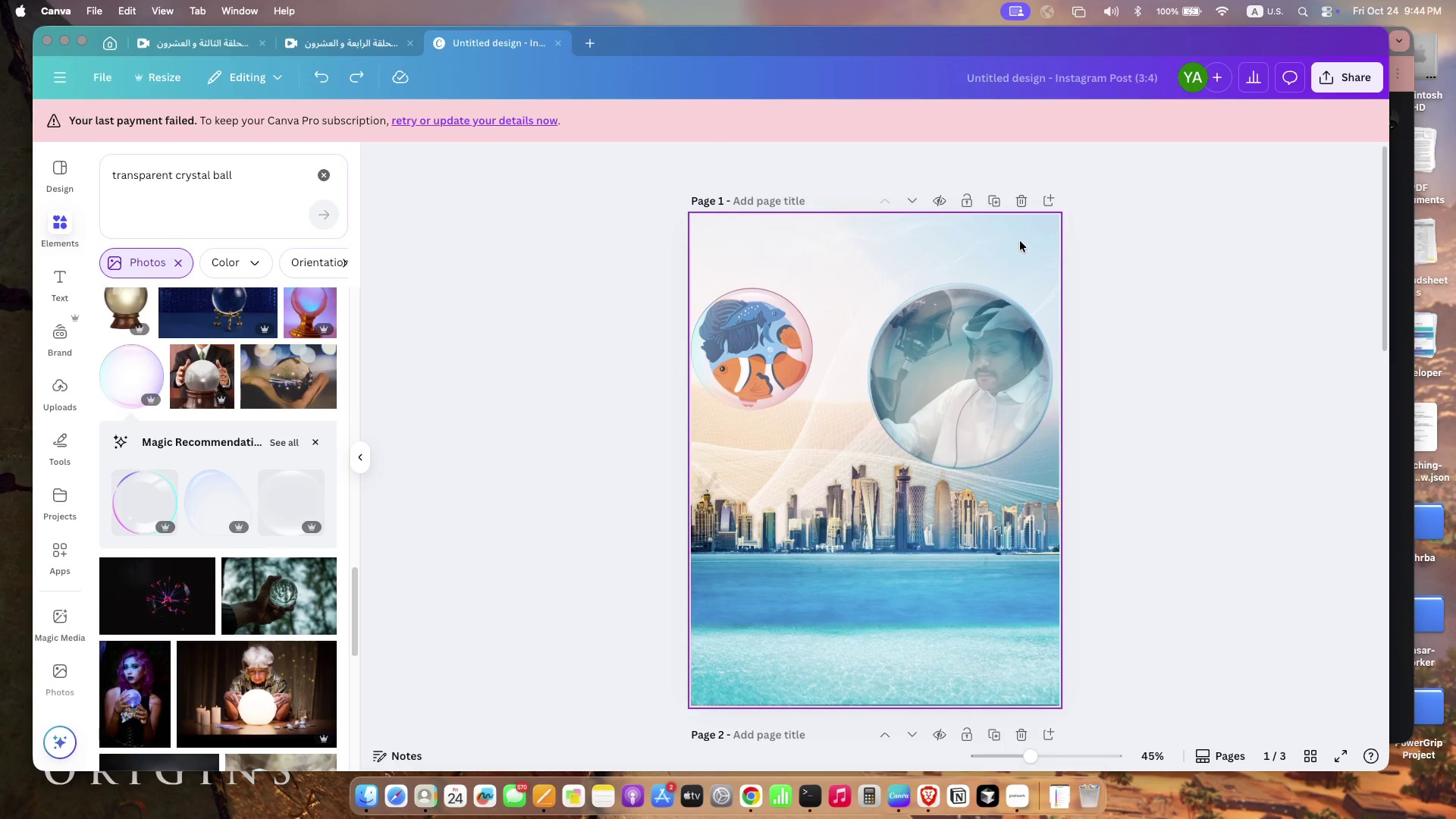 
left_click([988, 316])
 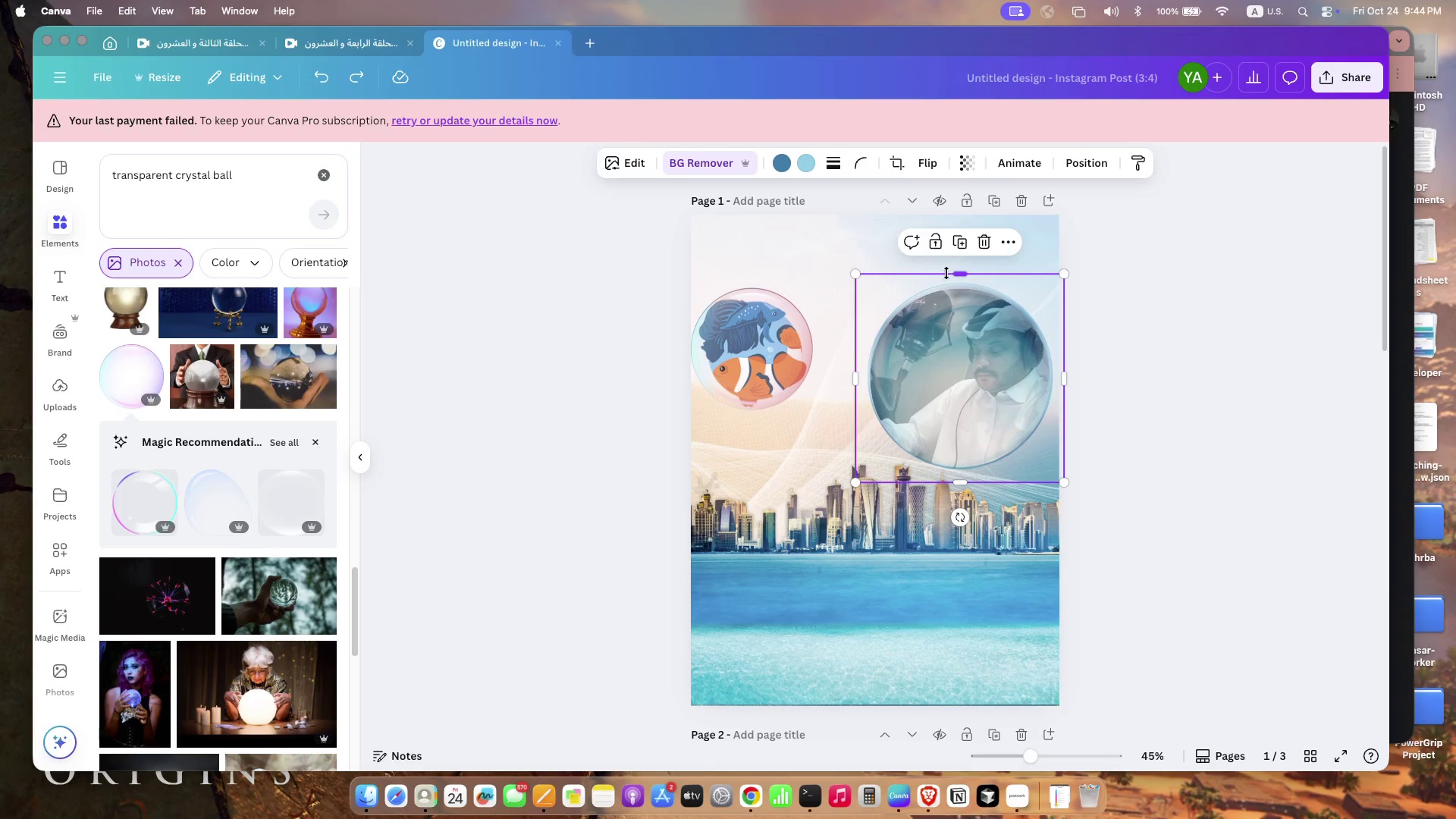 
left_click([947, 273])
 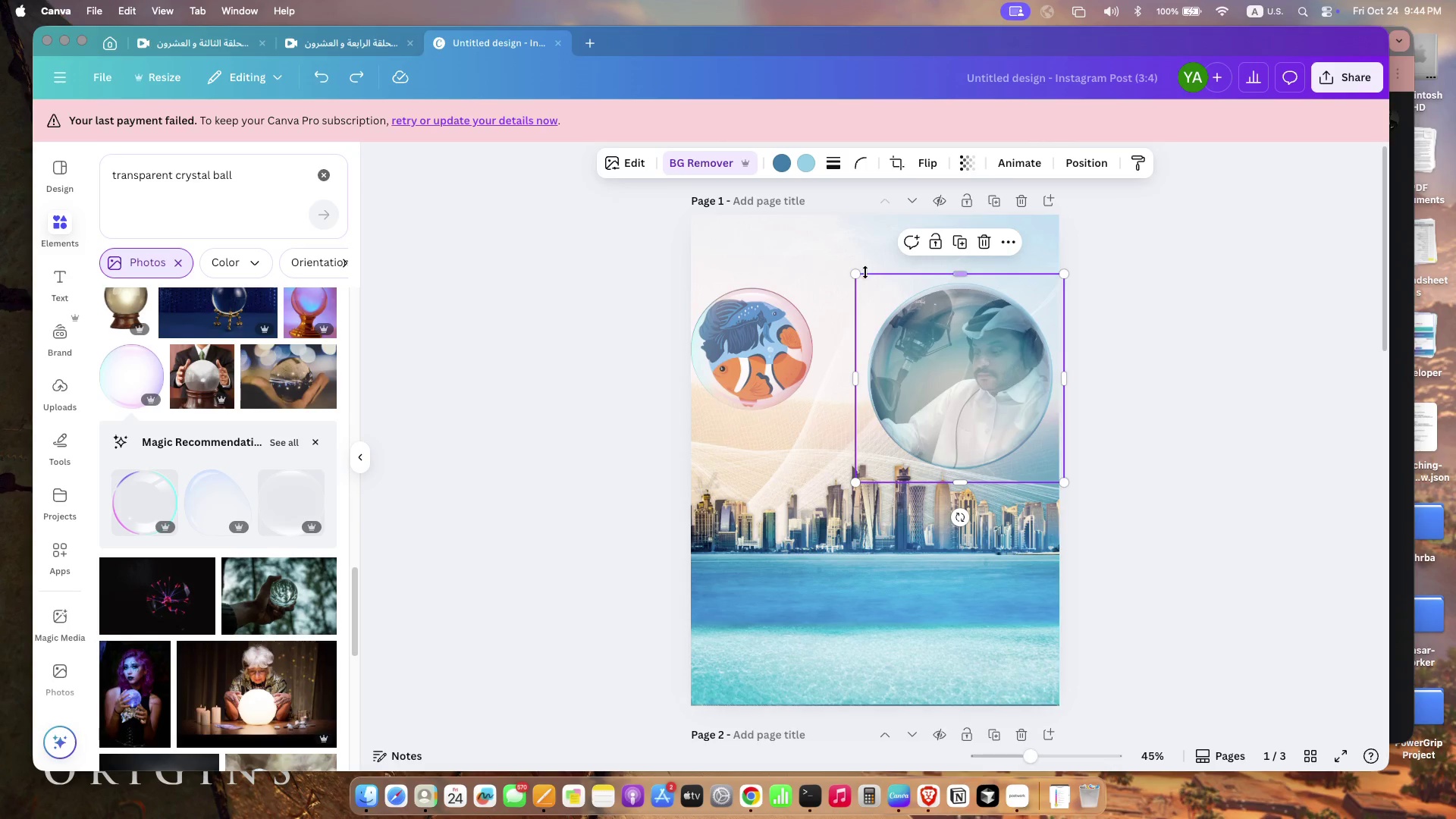 
mouse_move([879, 276])
 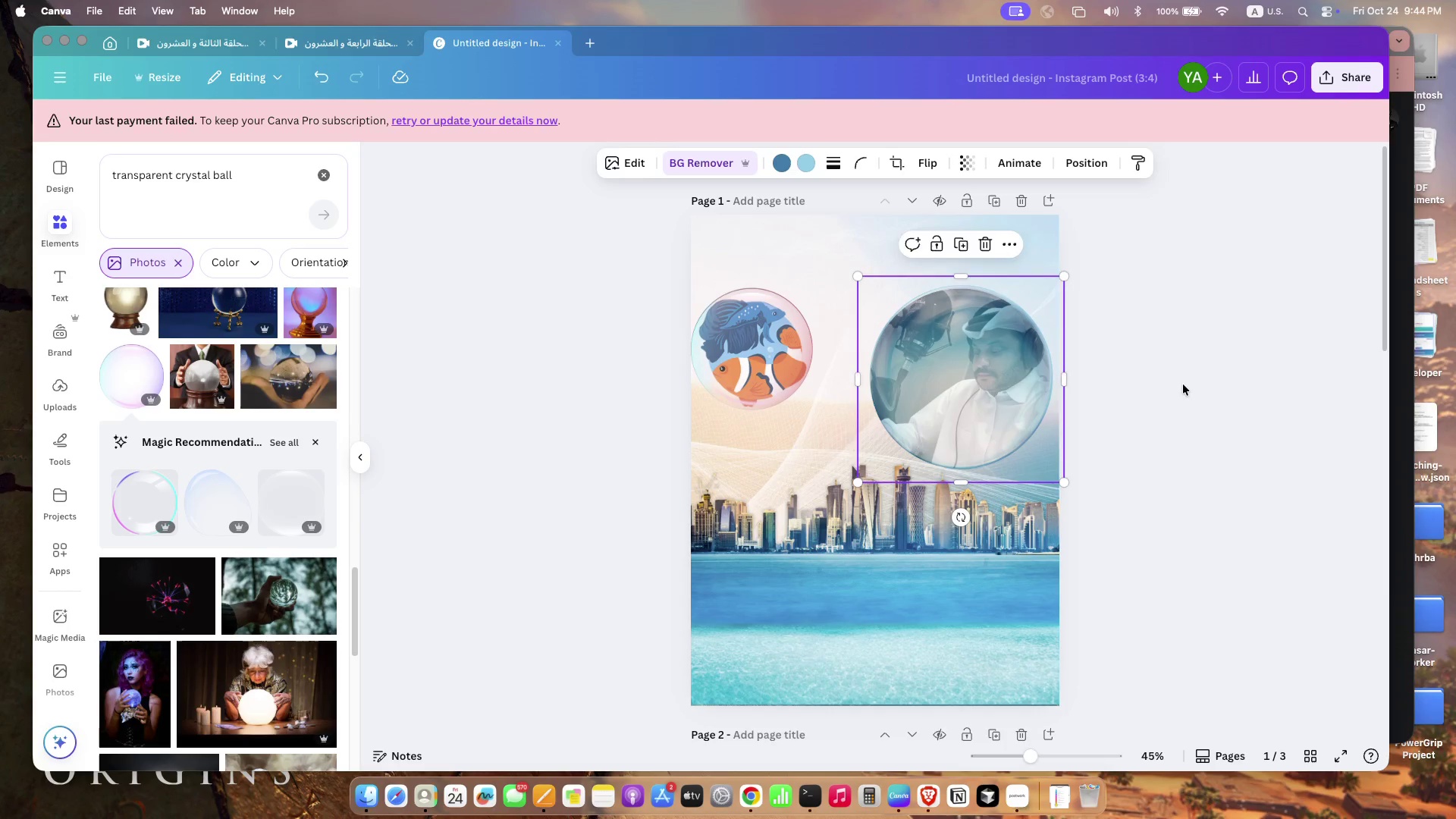 
left_click([1183, 384])
 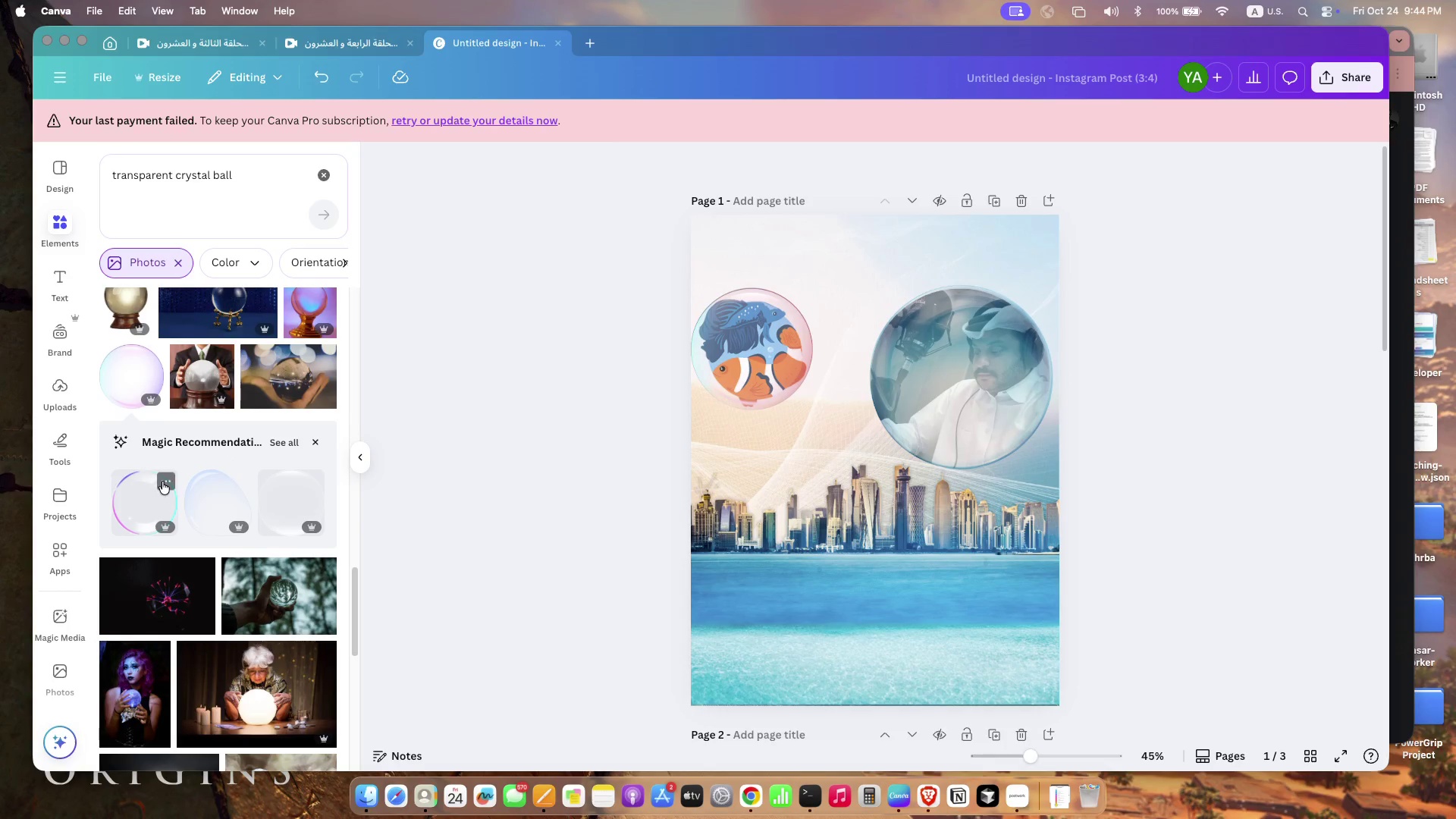 
left_click_drag(start_coordinate=[1009, 249], to_coordinate=[956, 364])
 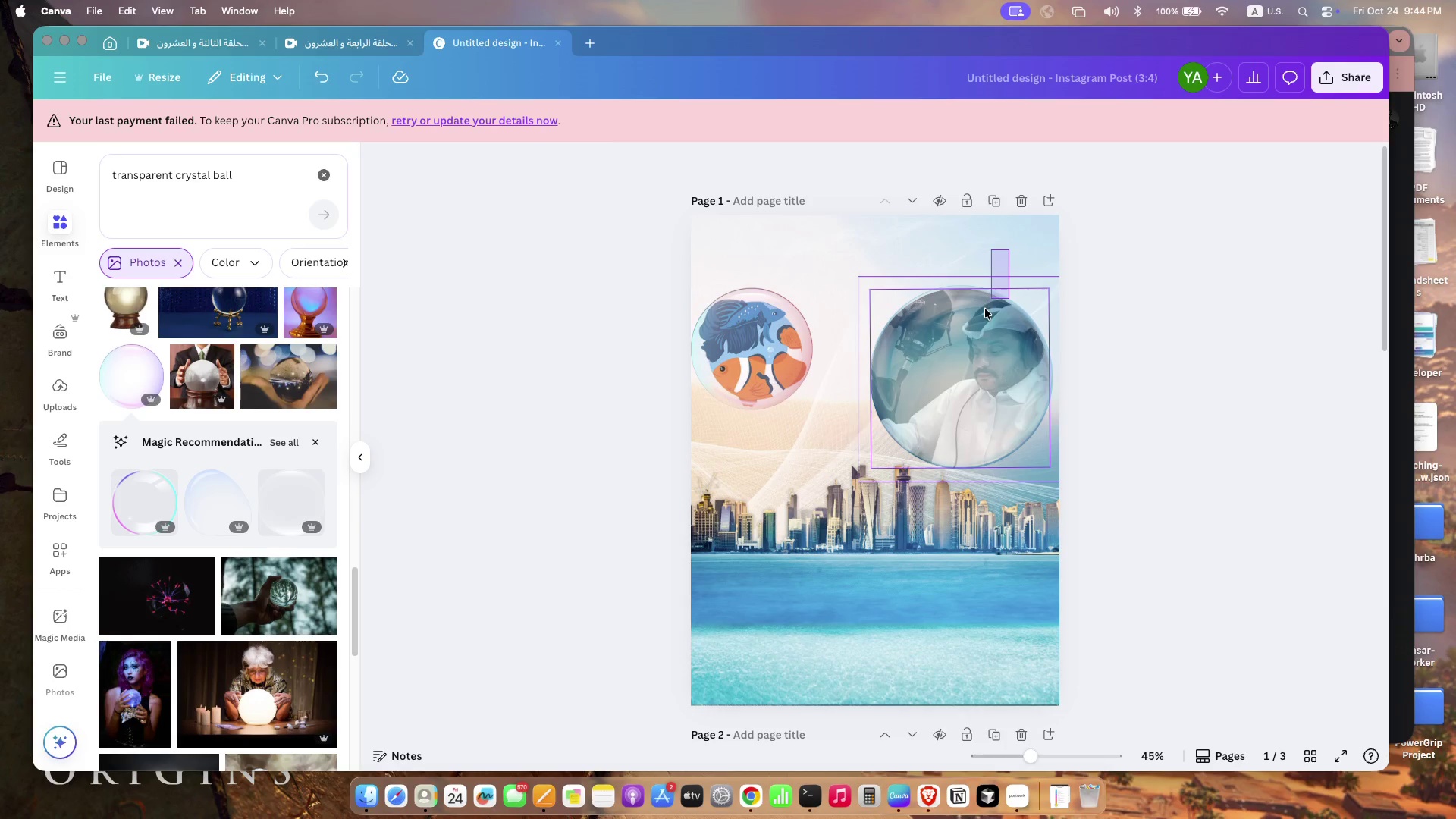 
mouse_move([276, 427])
 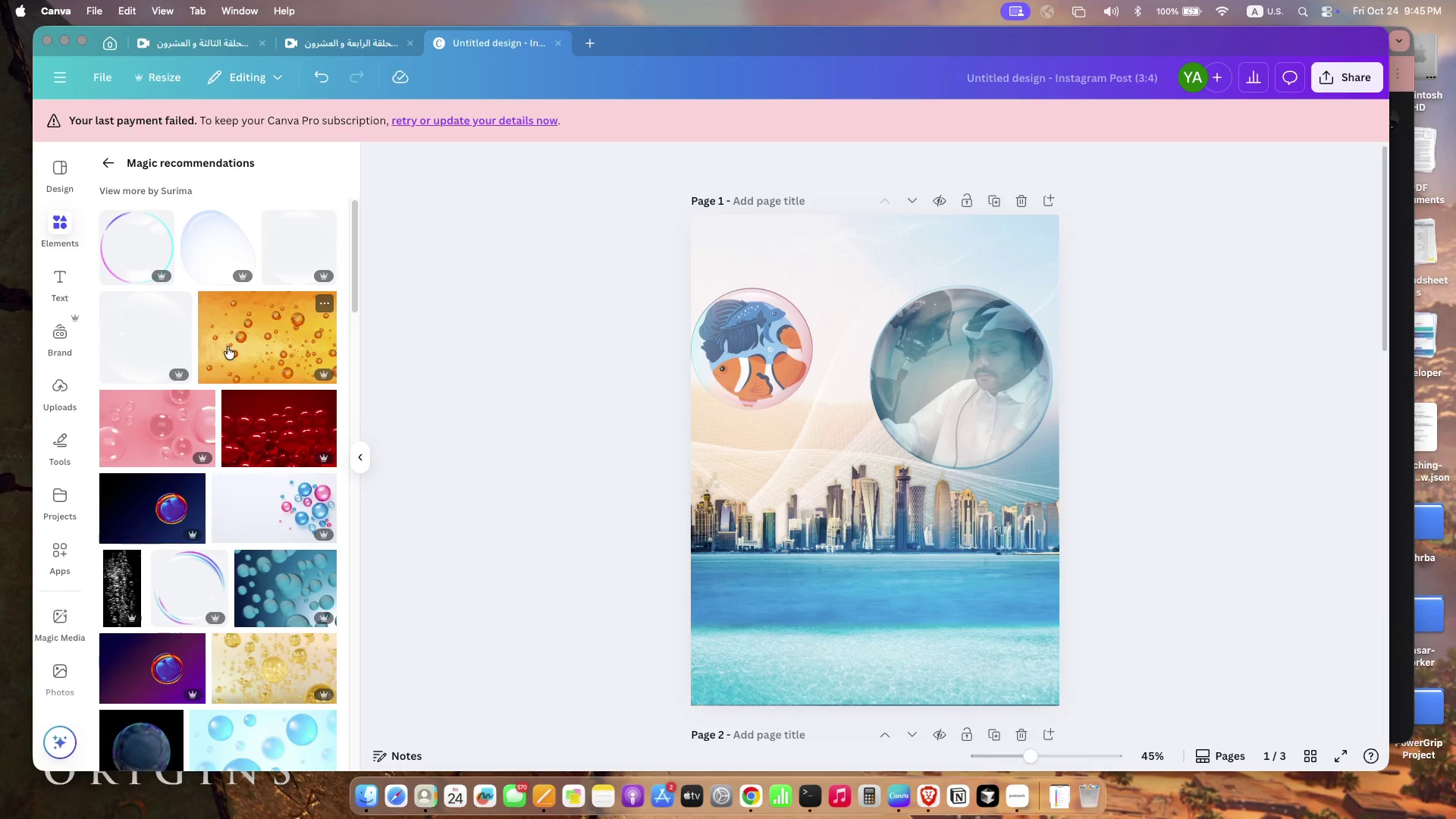 
scroll: coordinate [181, 607], scroll_direction: up, amount: 2.0
 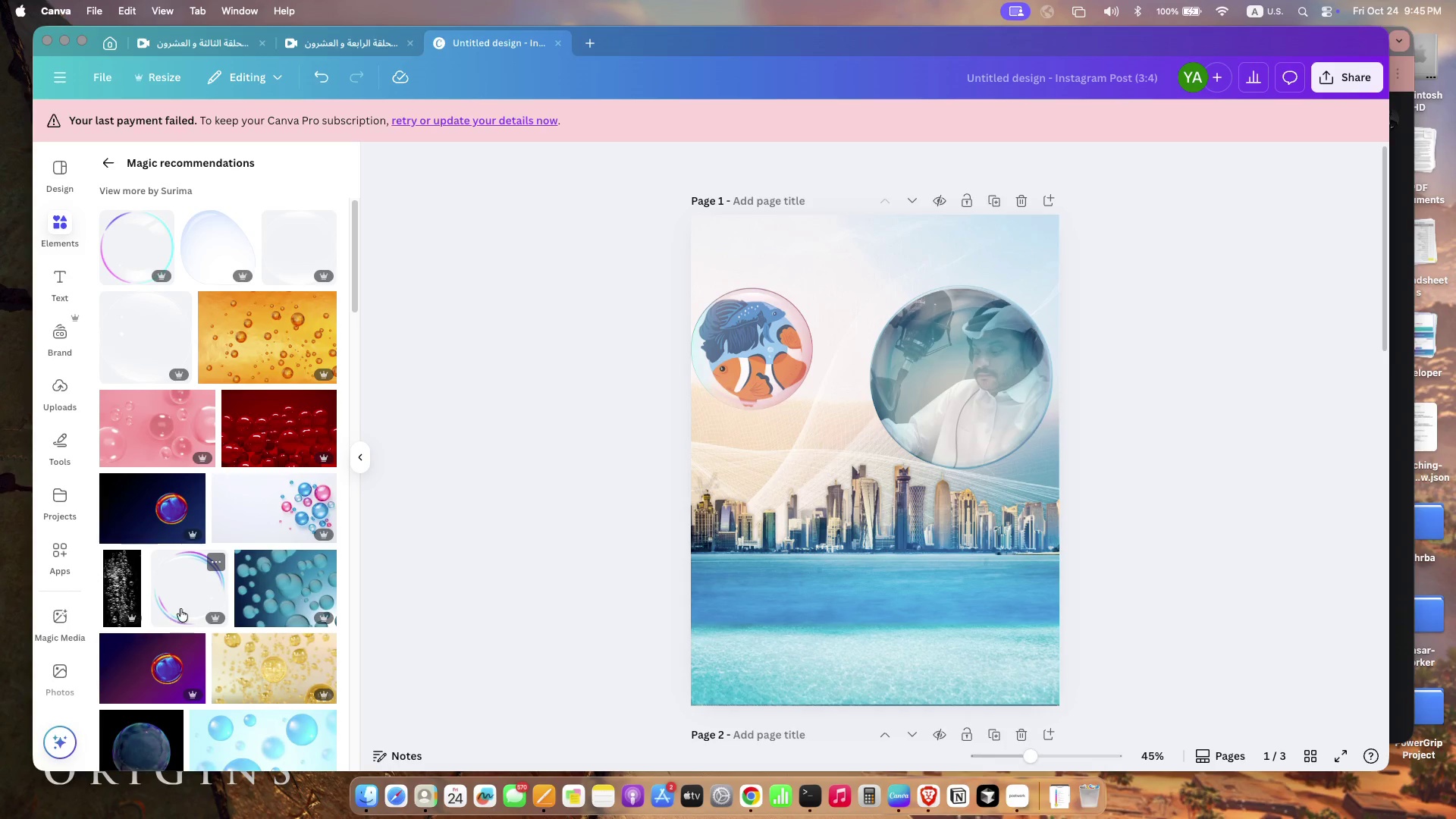 
scroll: coordinate [180, 607], scroll_direction: down, amount: 40.0
 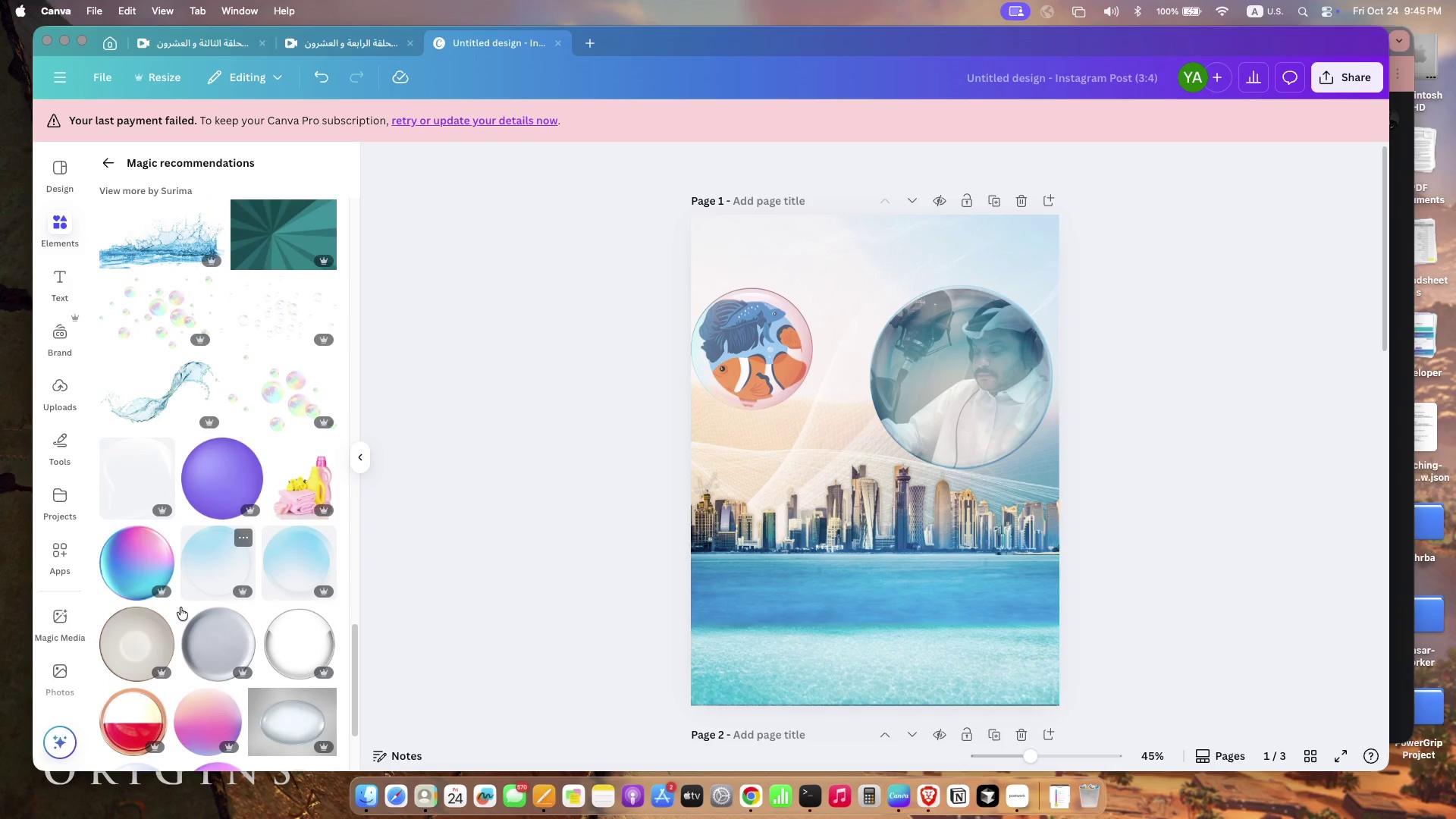 
left_click([901, 474])
 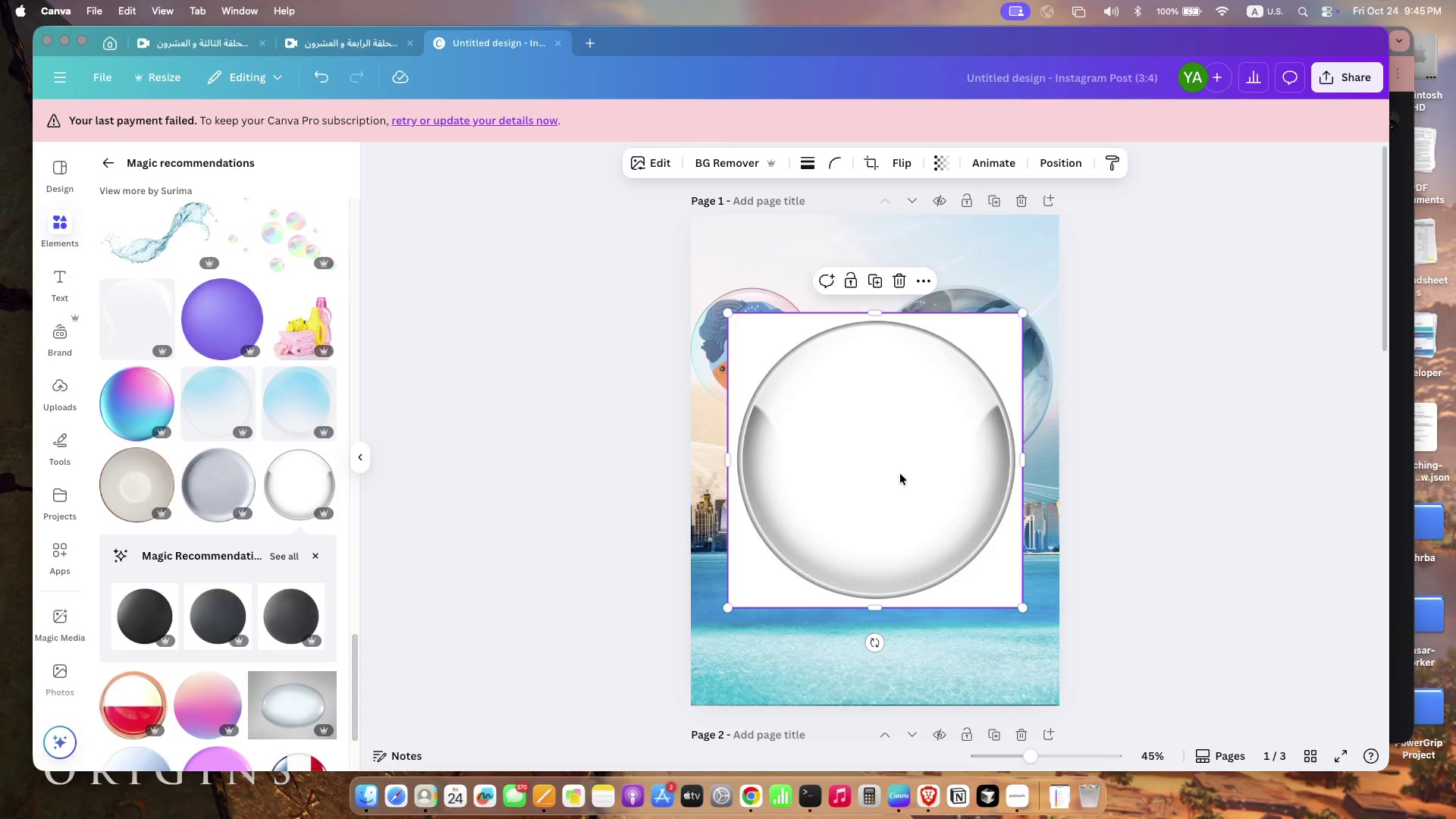 
left_click_drag(start_coordinate=[893, 464], to_coordinate=[915, 573])
 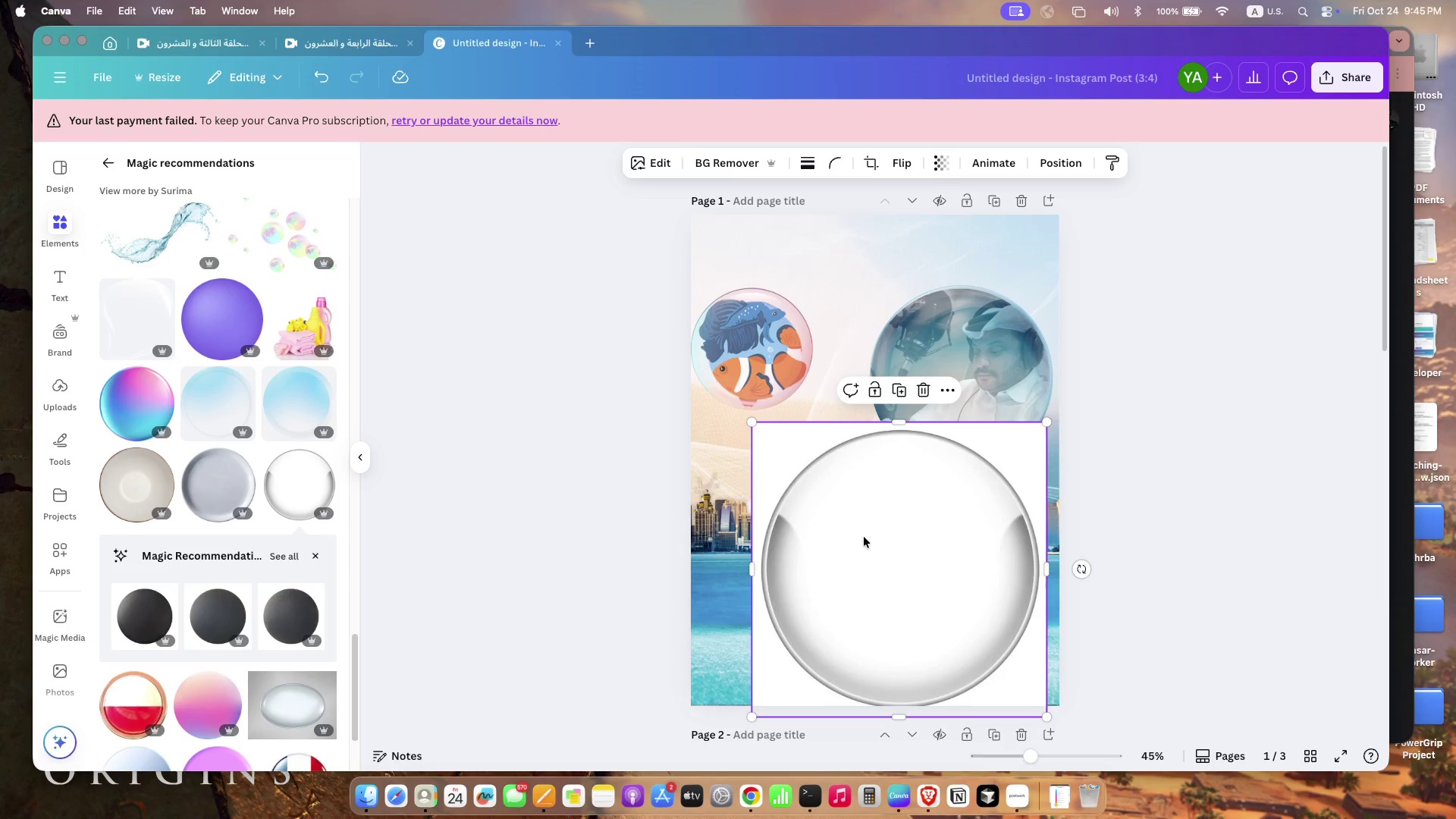 
key(Backspace)
 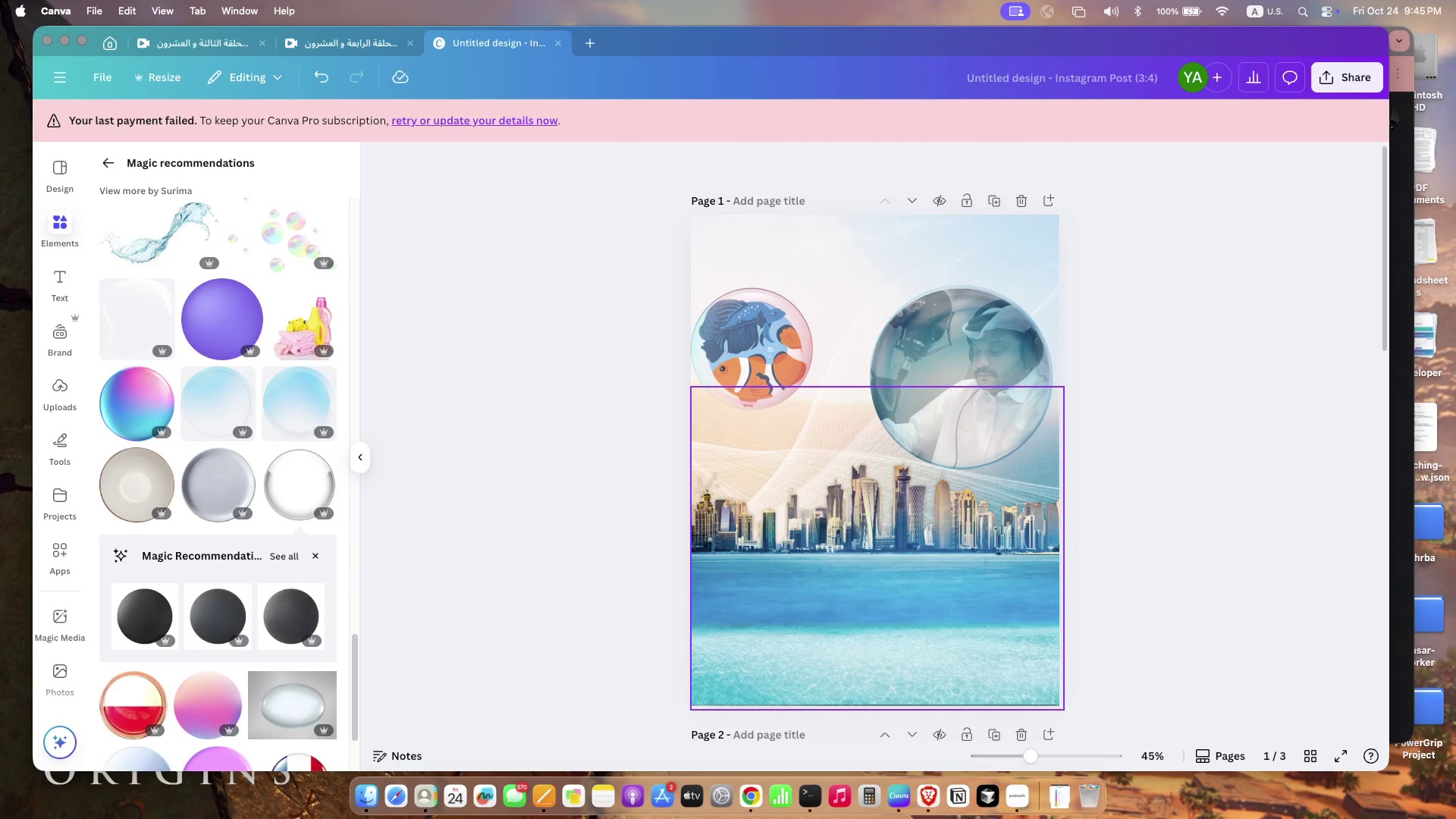 
scroll: coordinate [196, 514], scroll_direction: down, amount: 27.0
 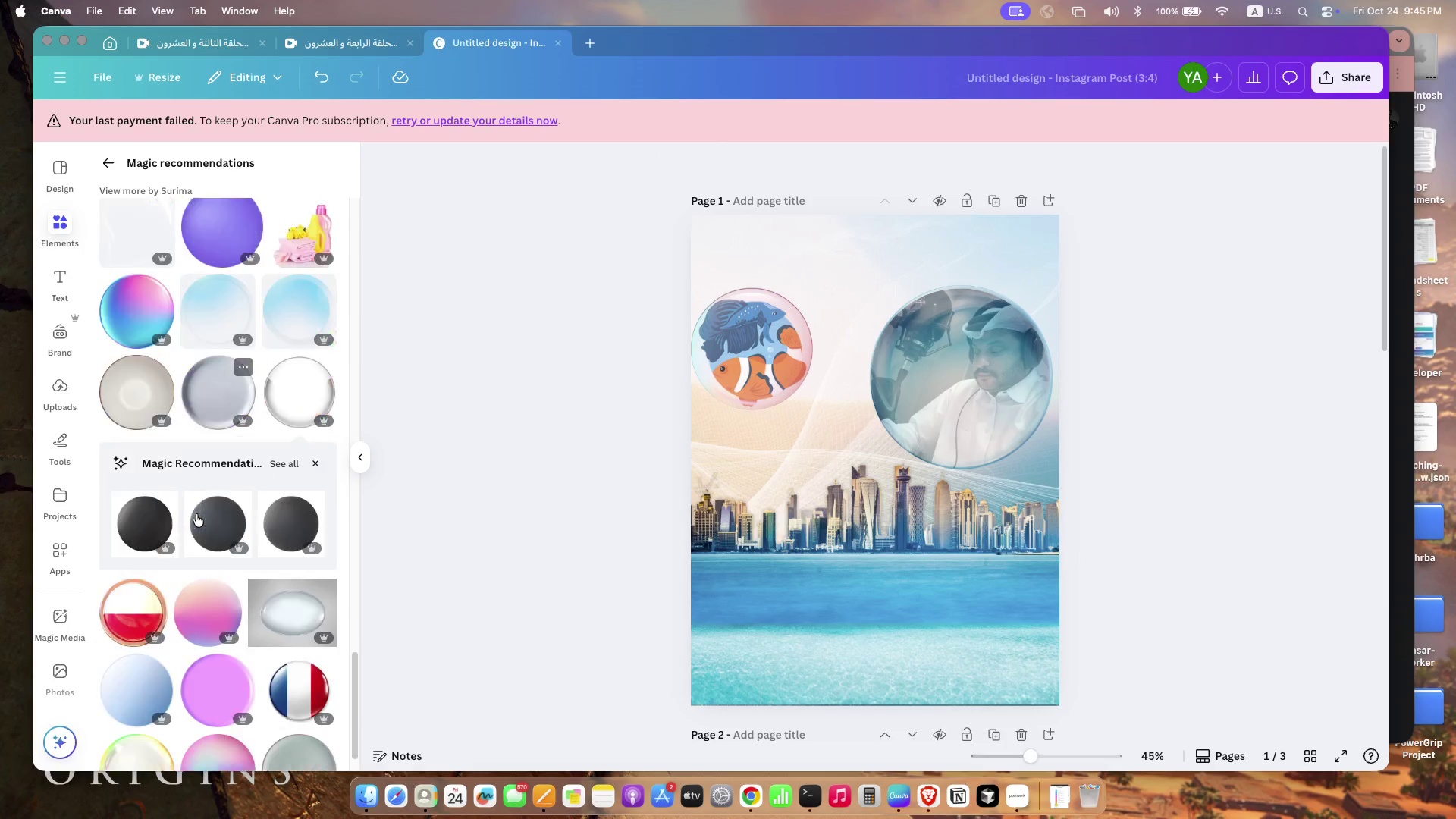 
scroll: coordinate [197, 513], scroll_direction: up, amount: 127.0
 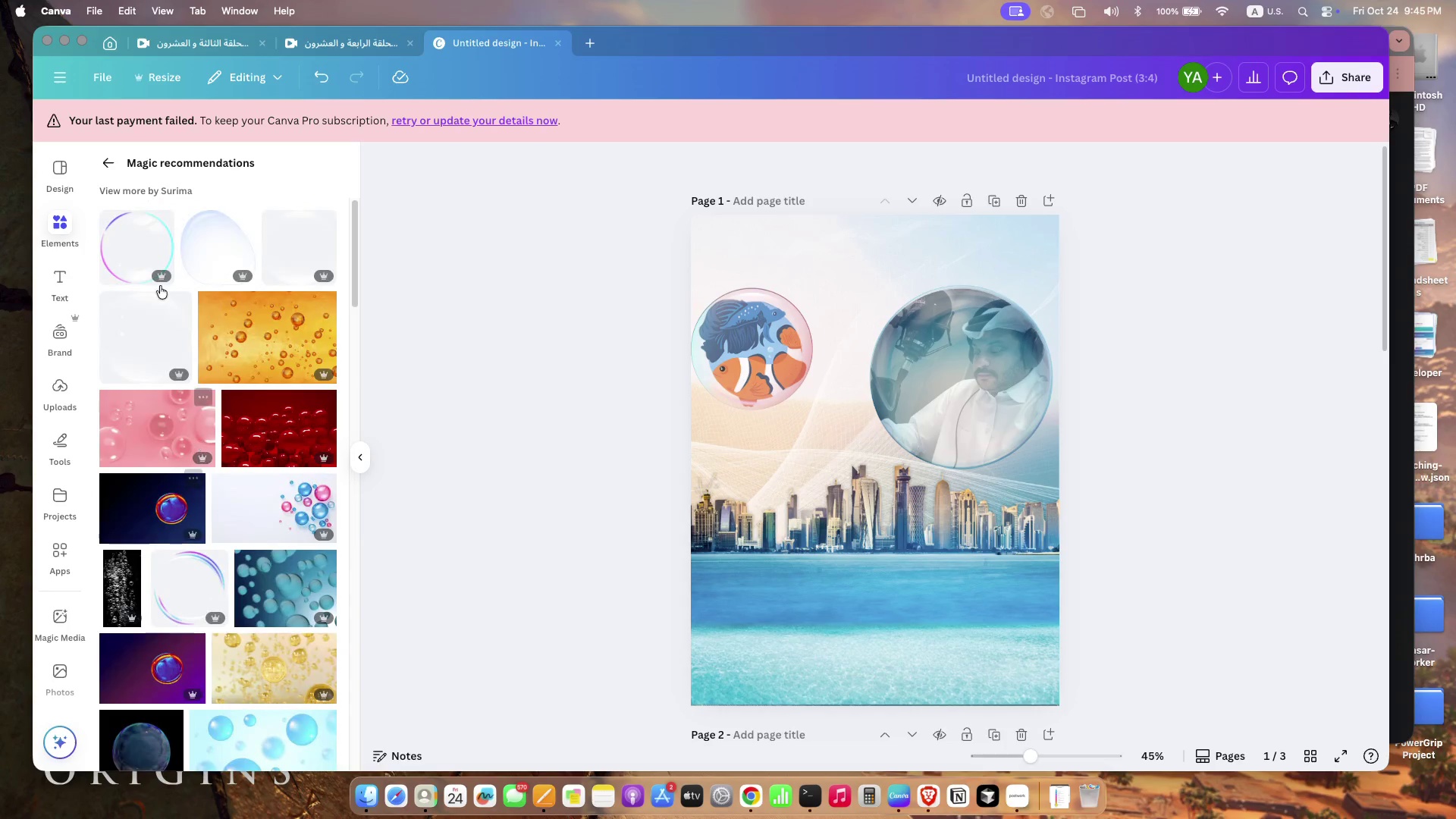 
mouse_move([178, 362])
 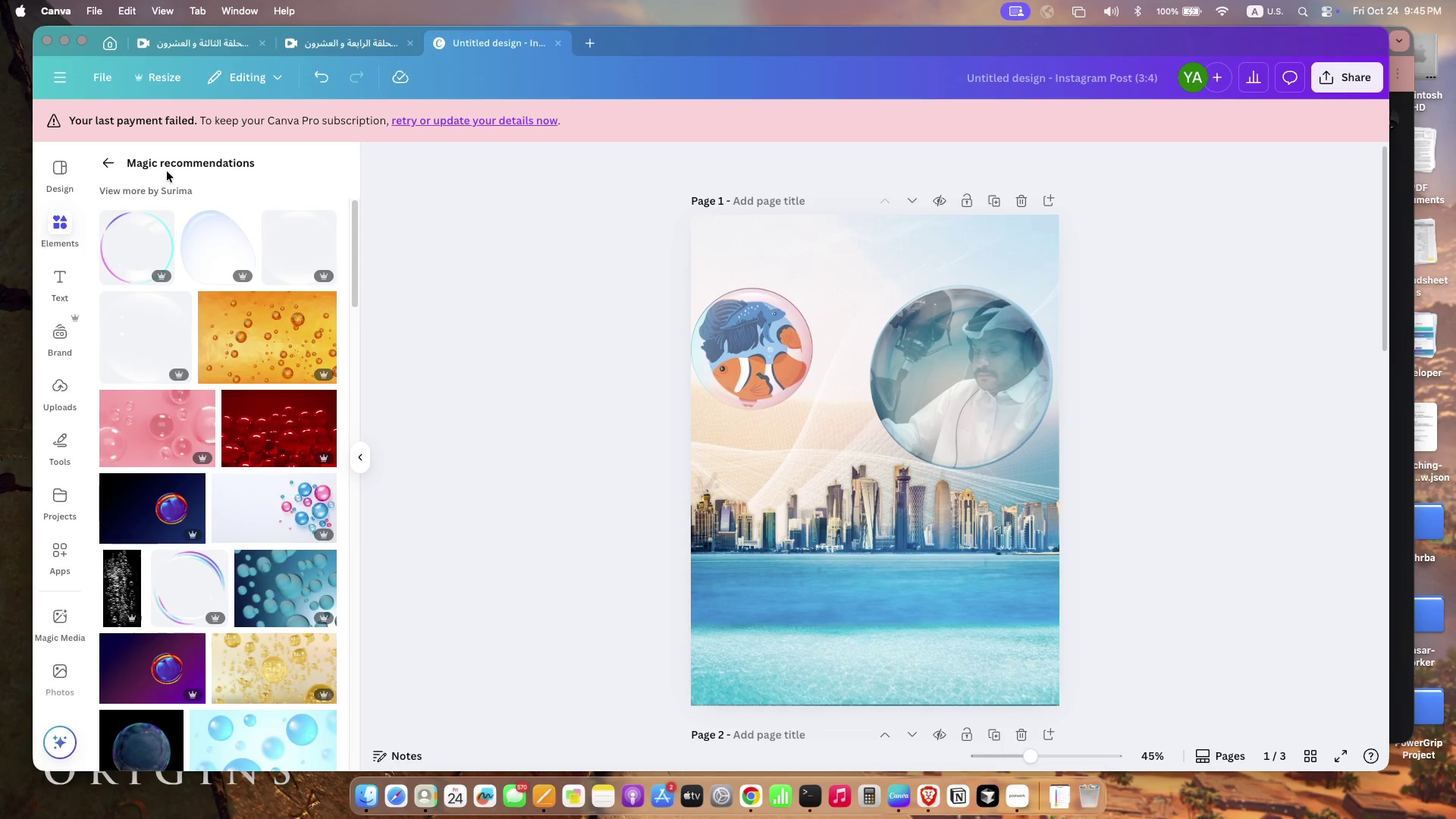 
left_click([114, 158])
 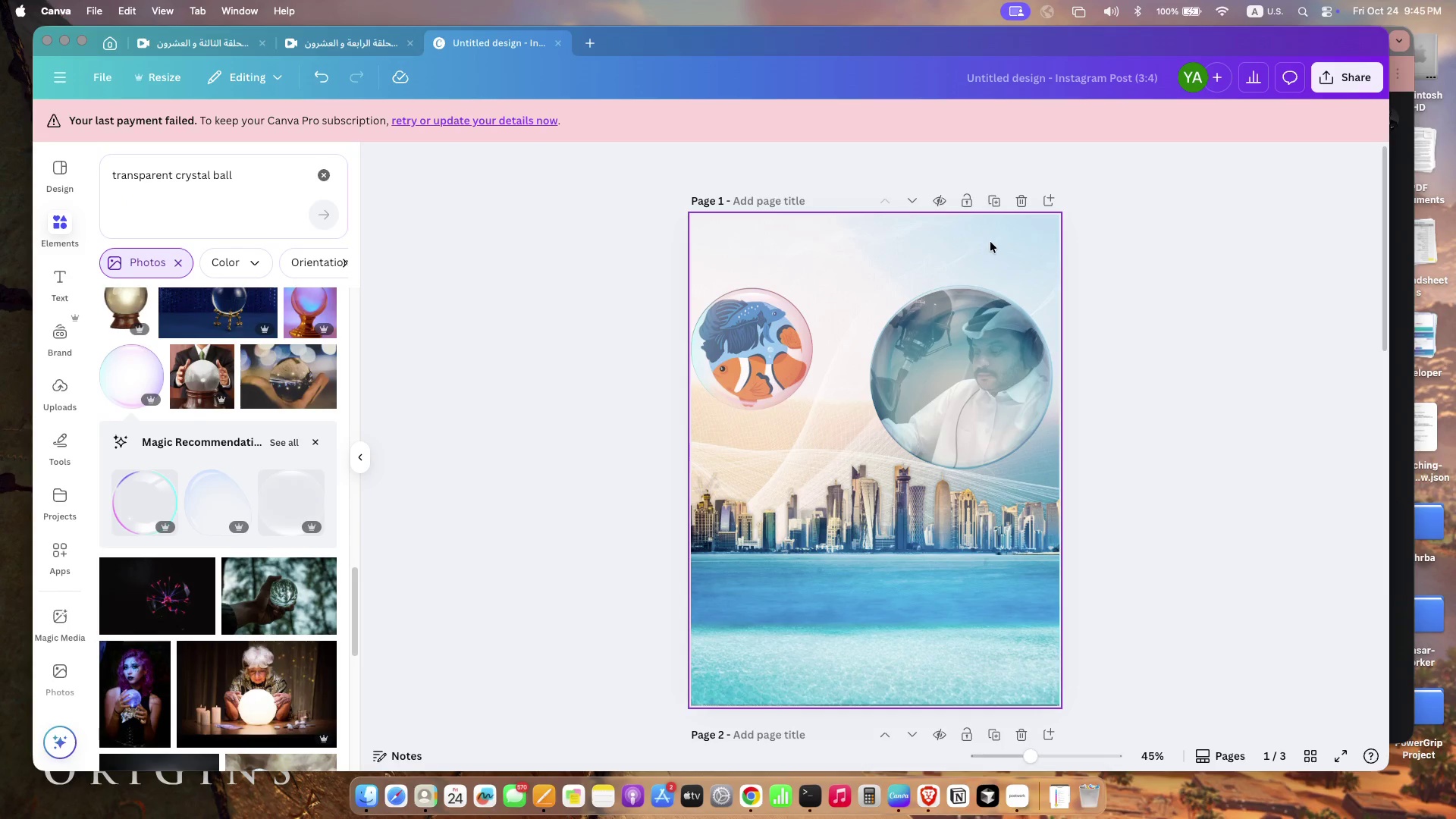 
left_click([990, 242])
 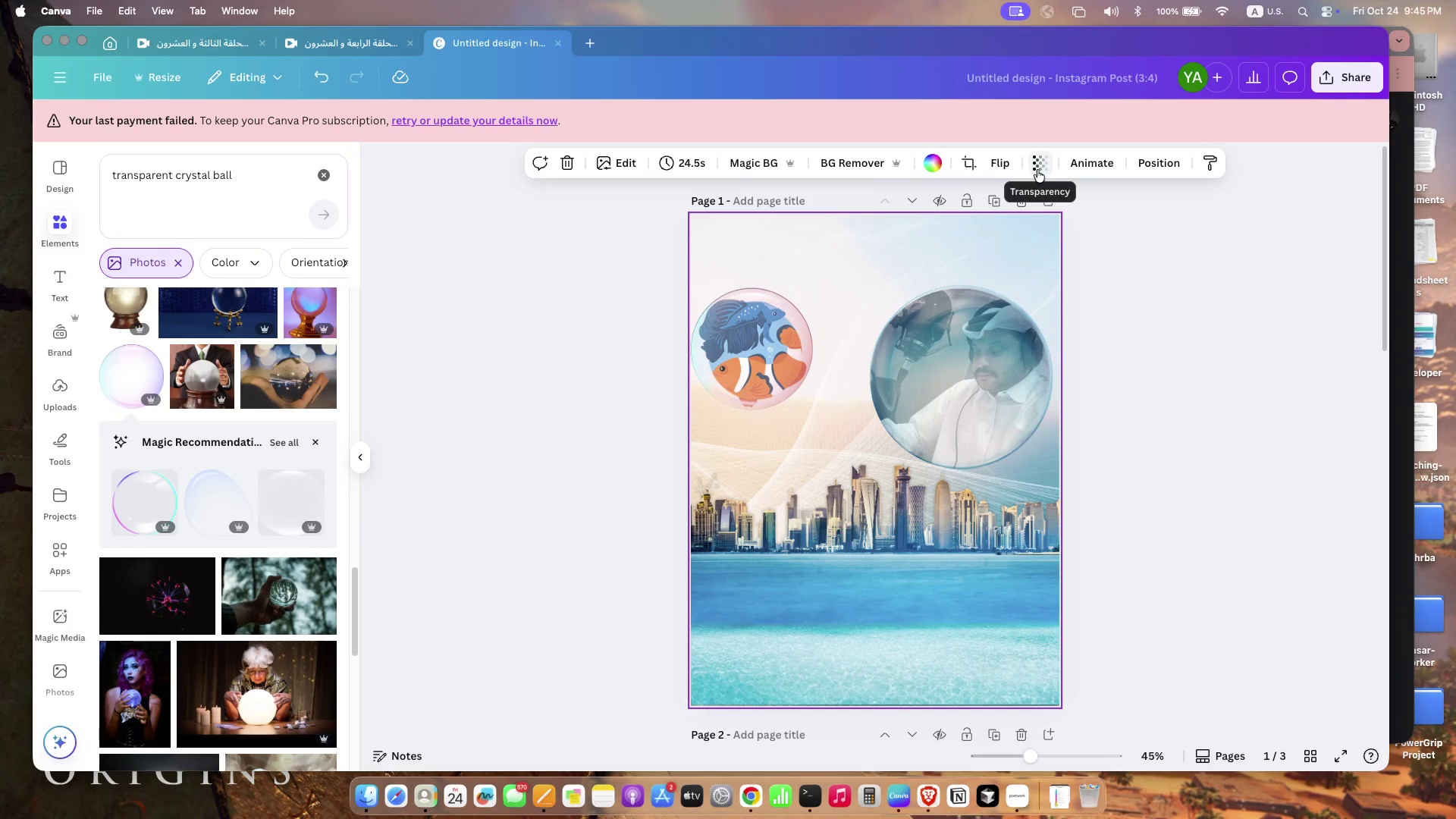 
left_click([1040, 174])
 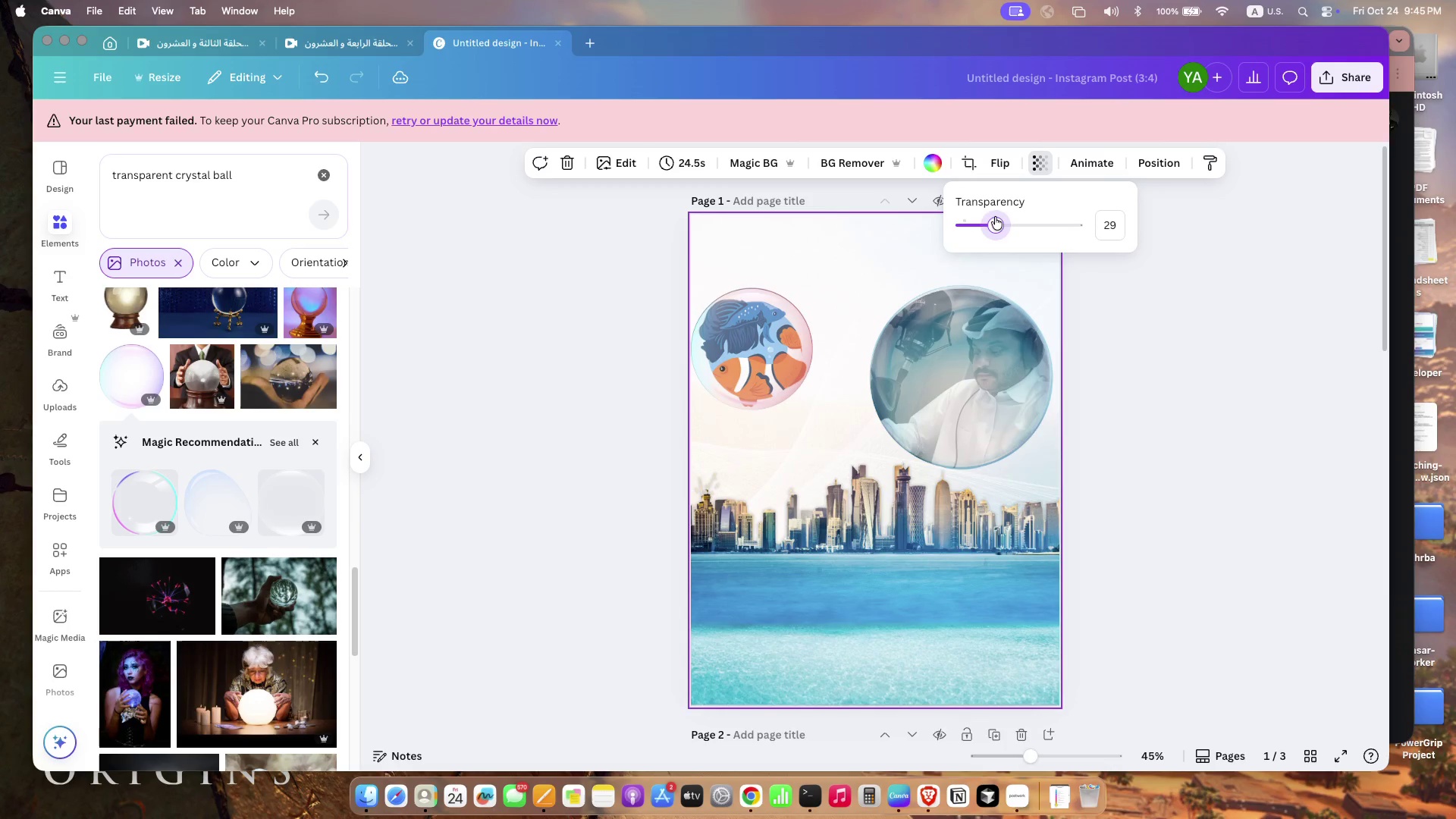 
left_click_drag(start_coordinate=[1078, 222], to_coordinate=[1125, 221])
 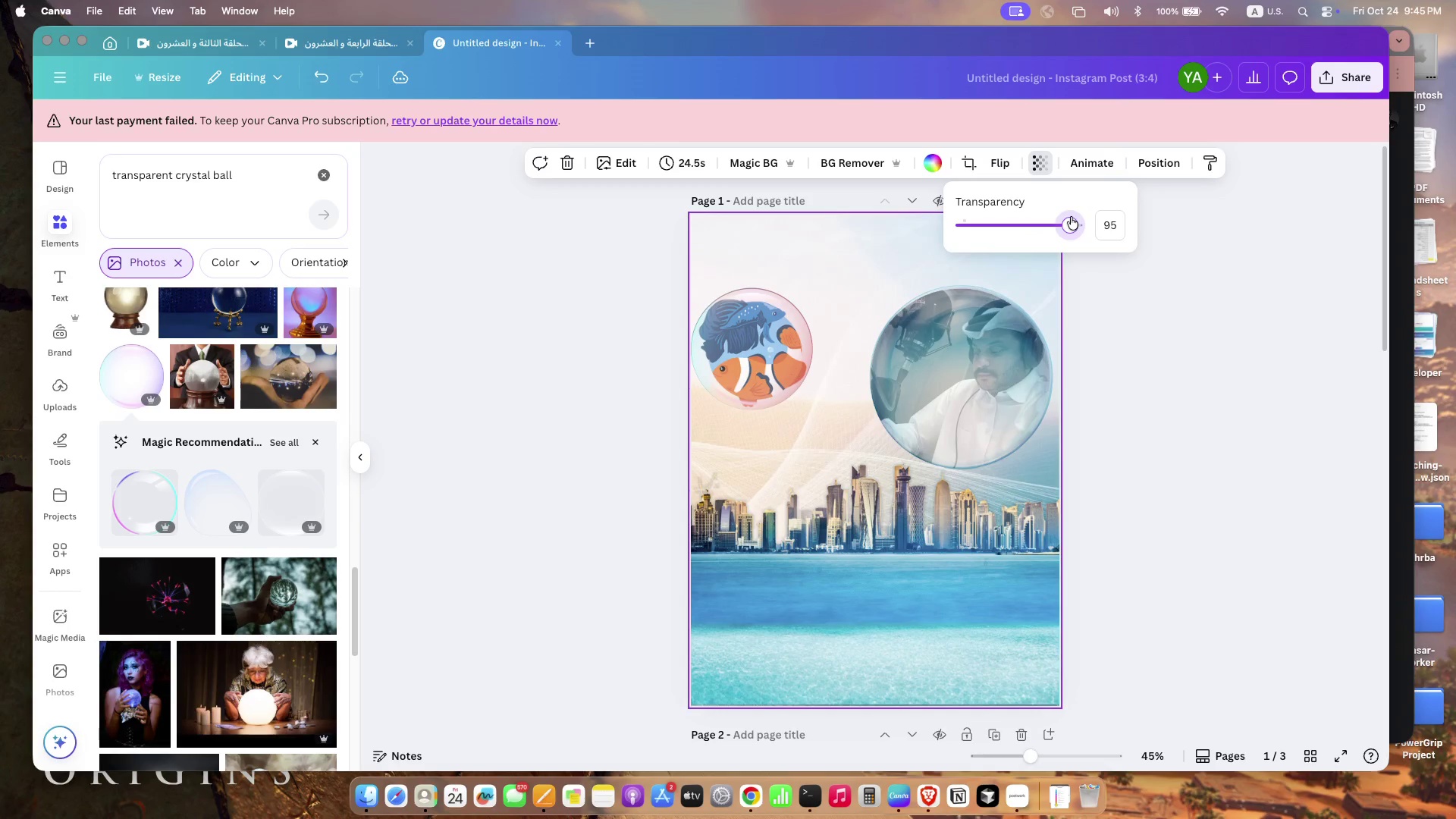 
left_click_drag(start_coordinate=[1133, 221], to_coordinate=[1149, 221])
 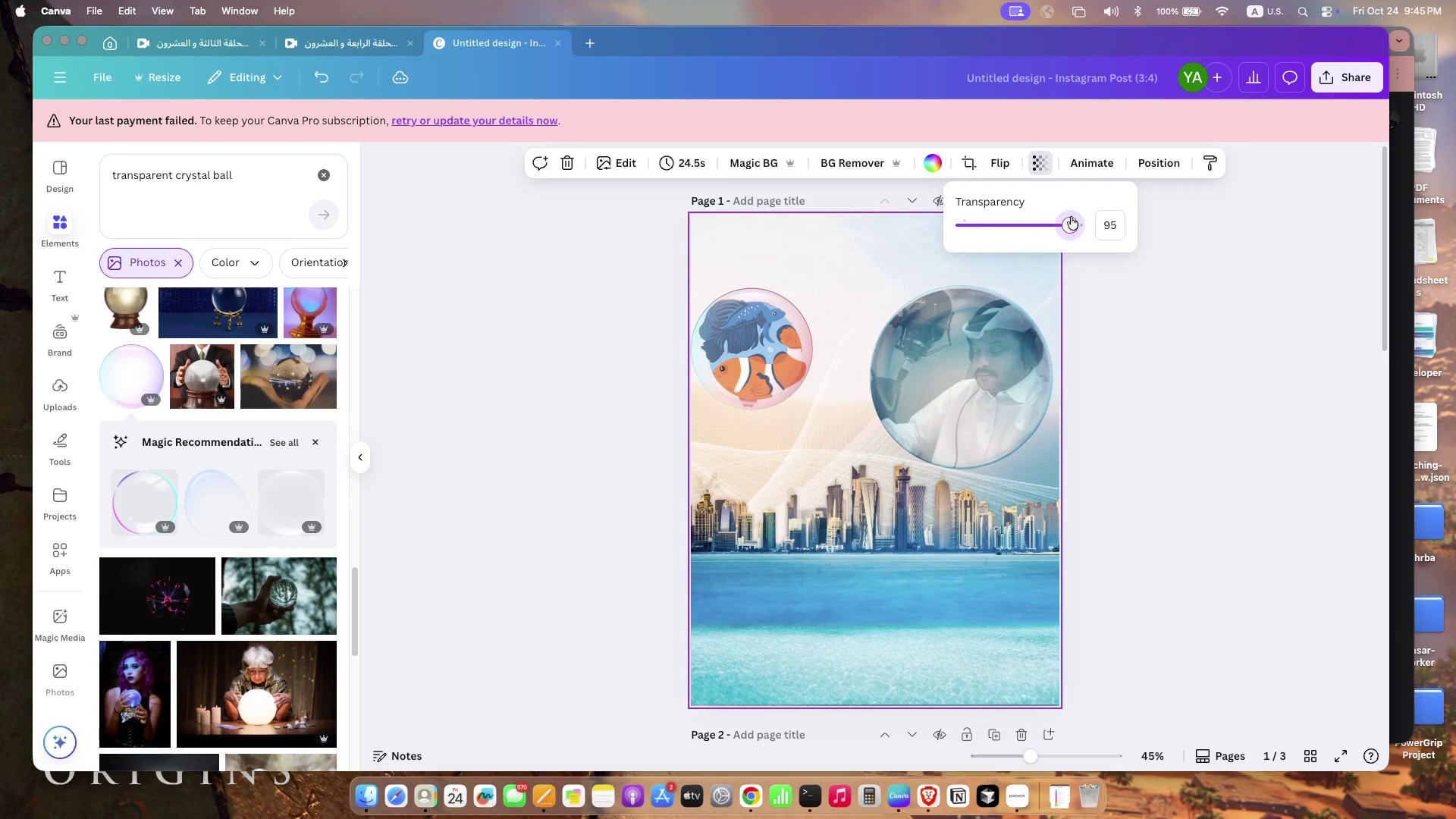 
left_click_drag(start_coordinate=[1138, 221], to_coordinate=[1088, 230])
 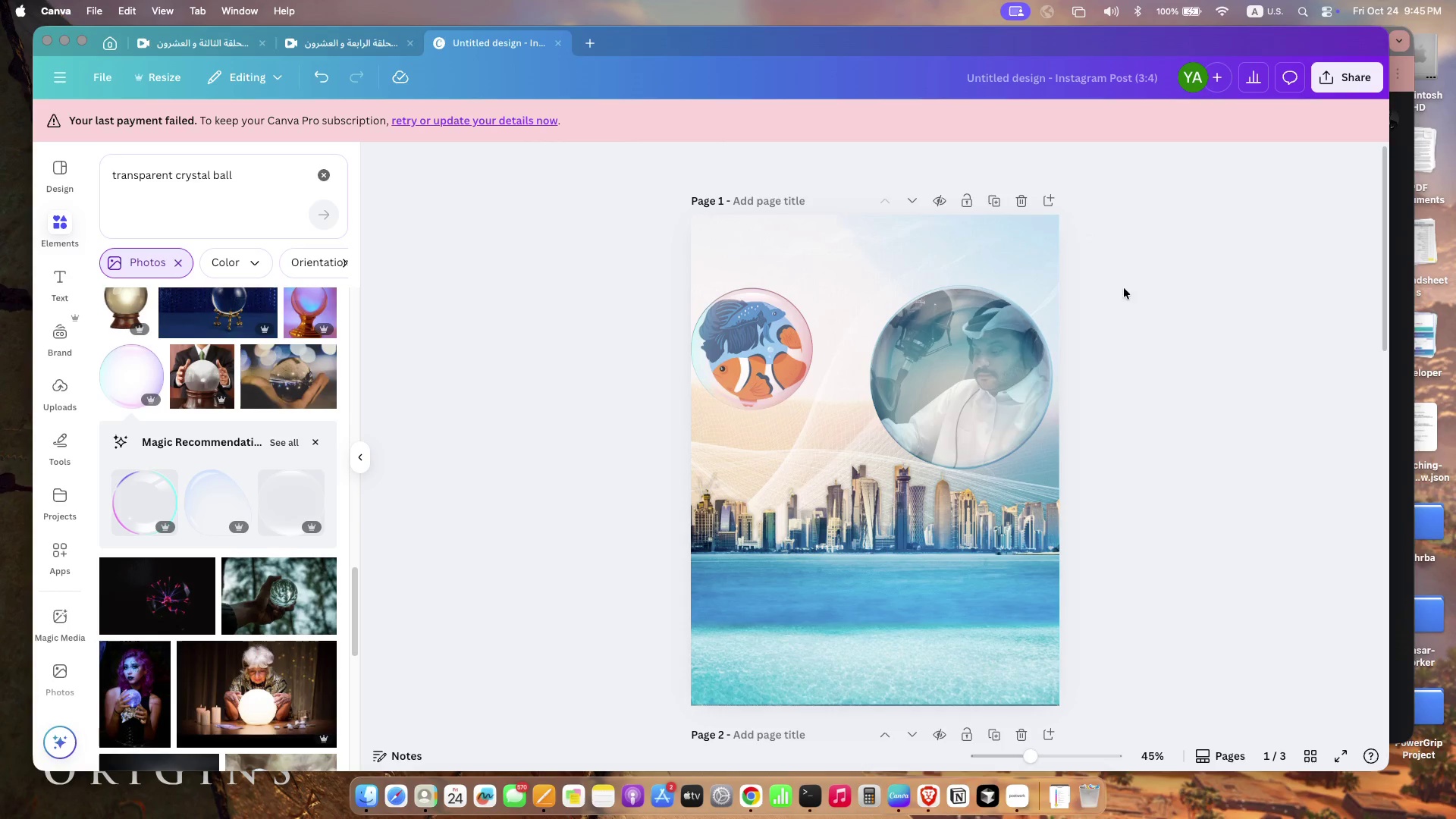 
left_click([1018, 245])
 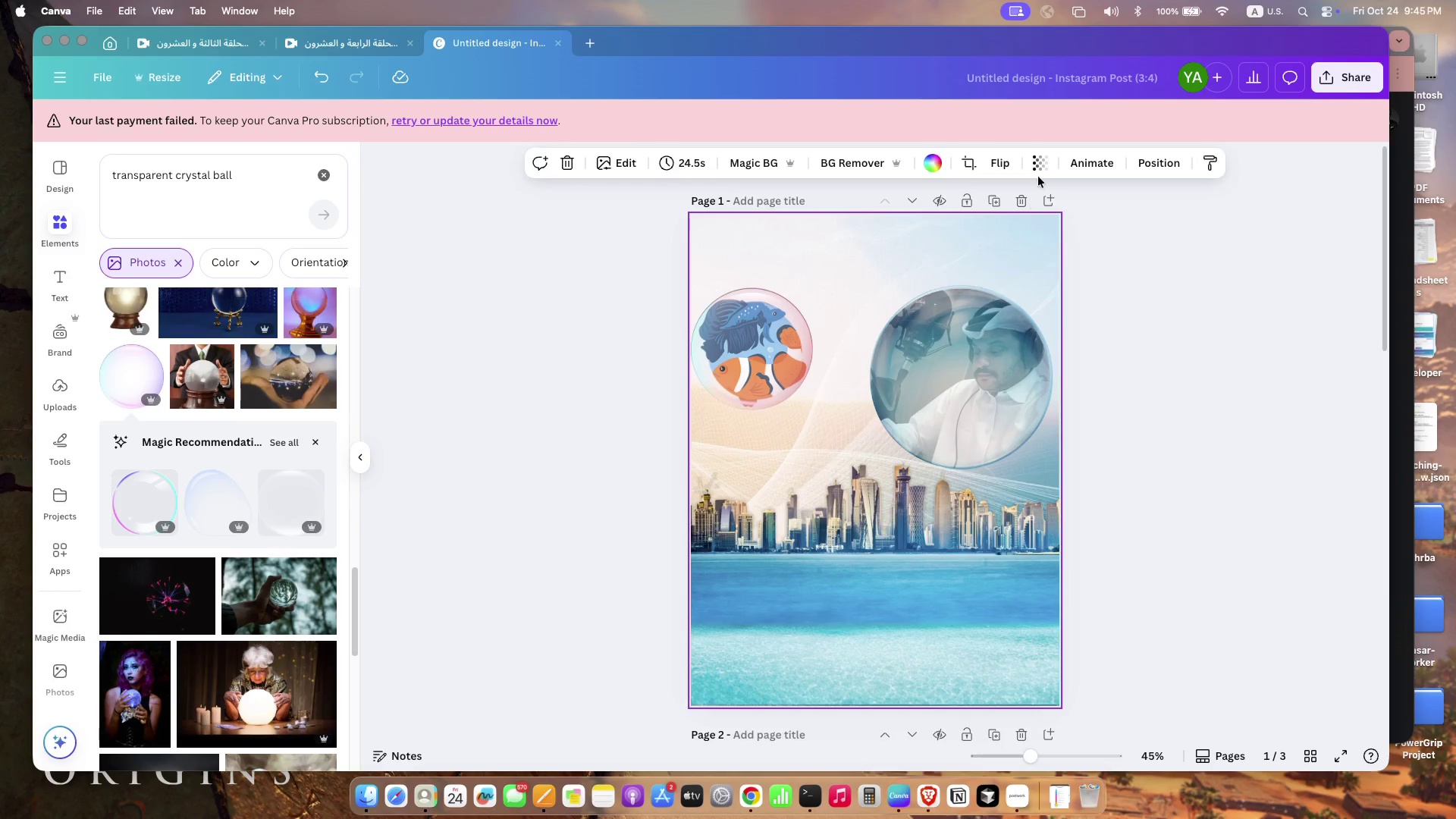 
left_click([1039, 173])
 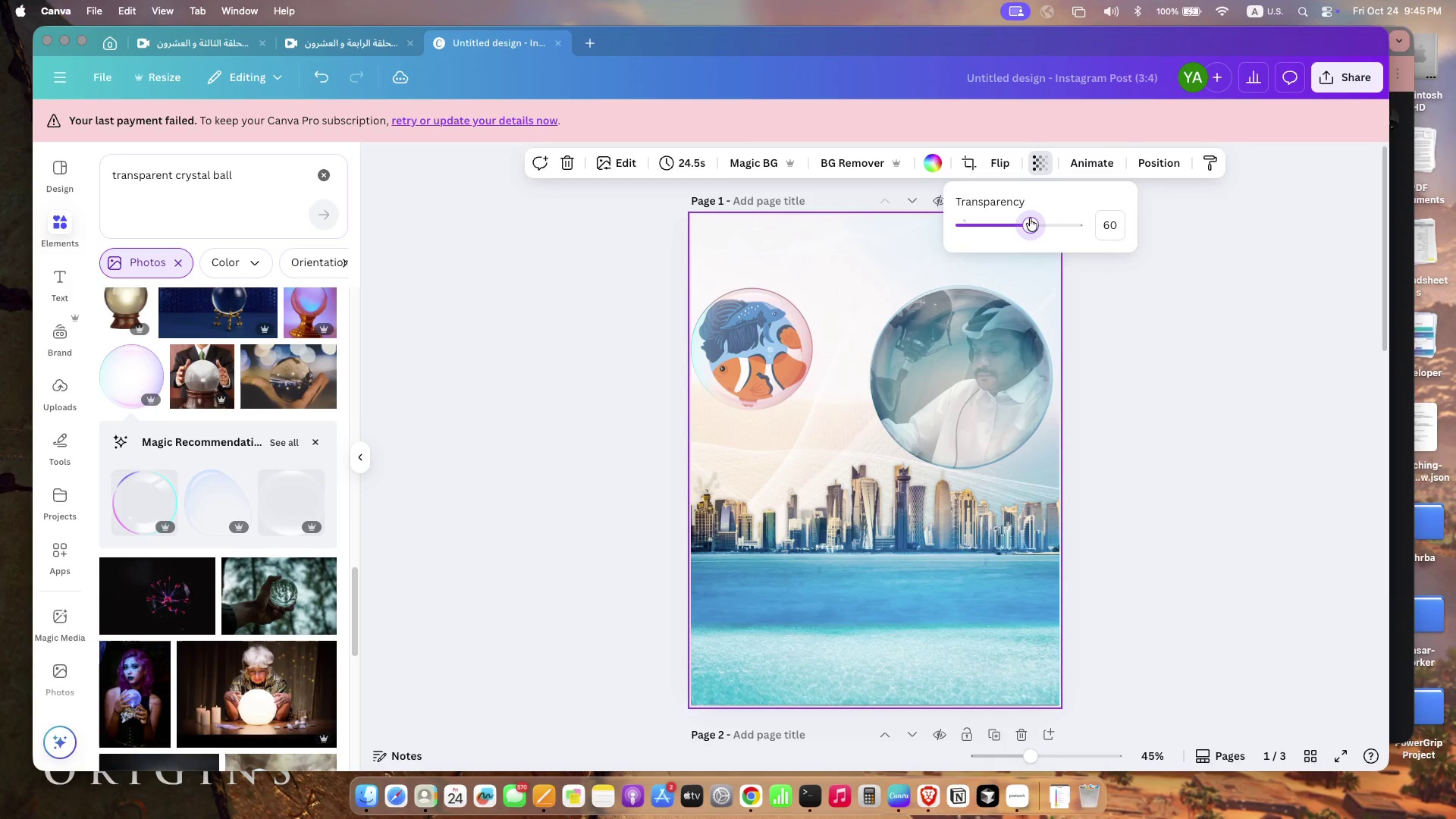 
left_click_drag(start_coordinate=[1075, 221], to_coordinate=[1026, 226])
 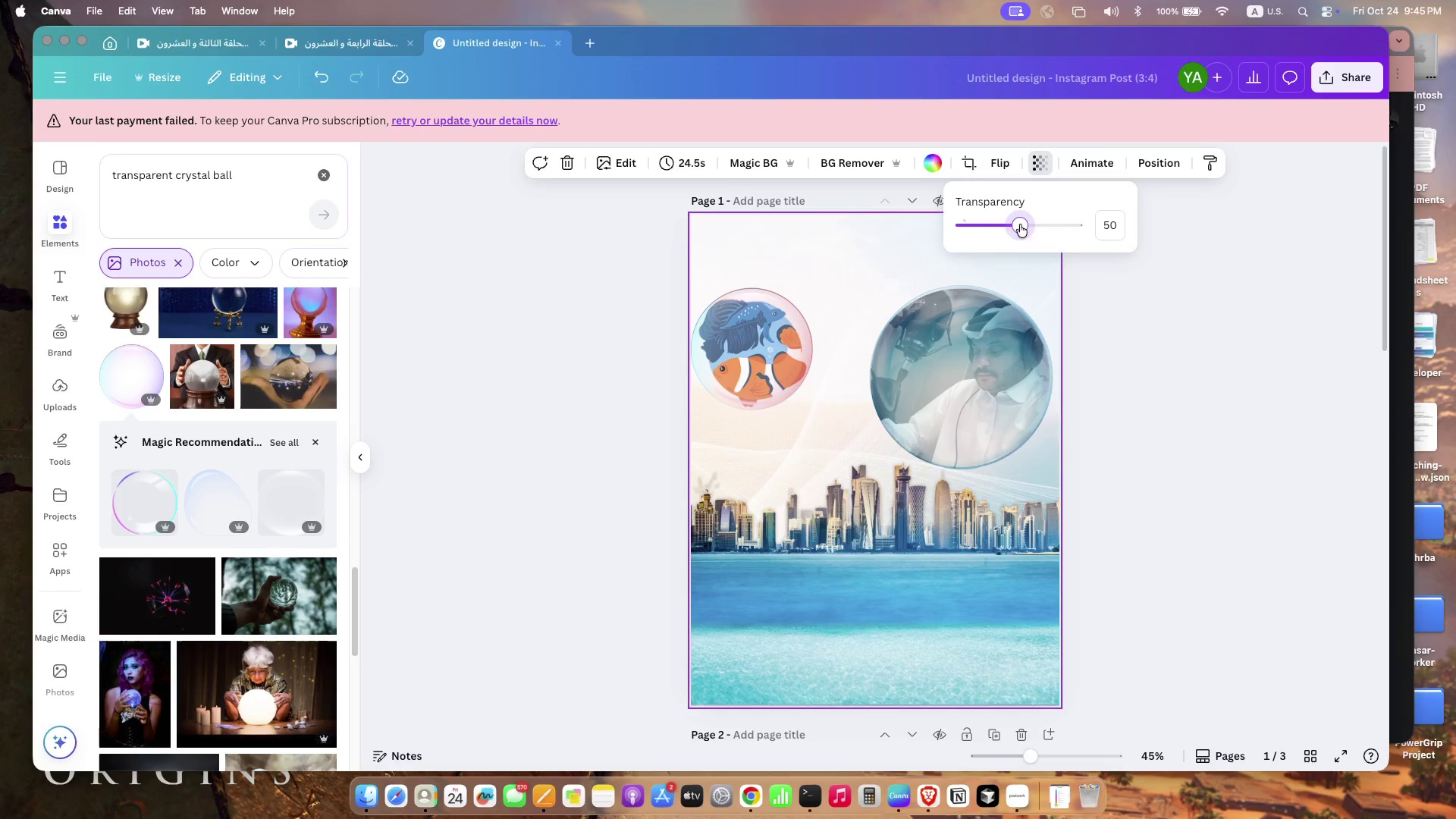 
left_click([1017, 512])
 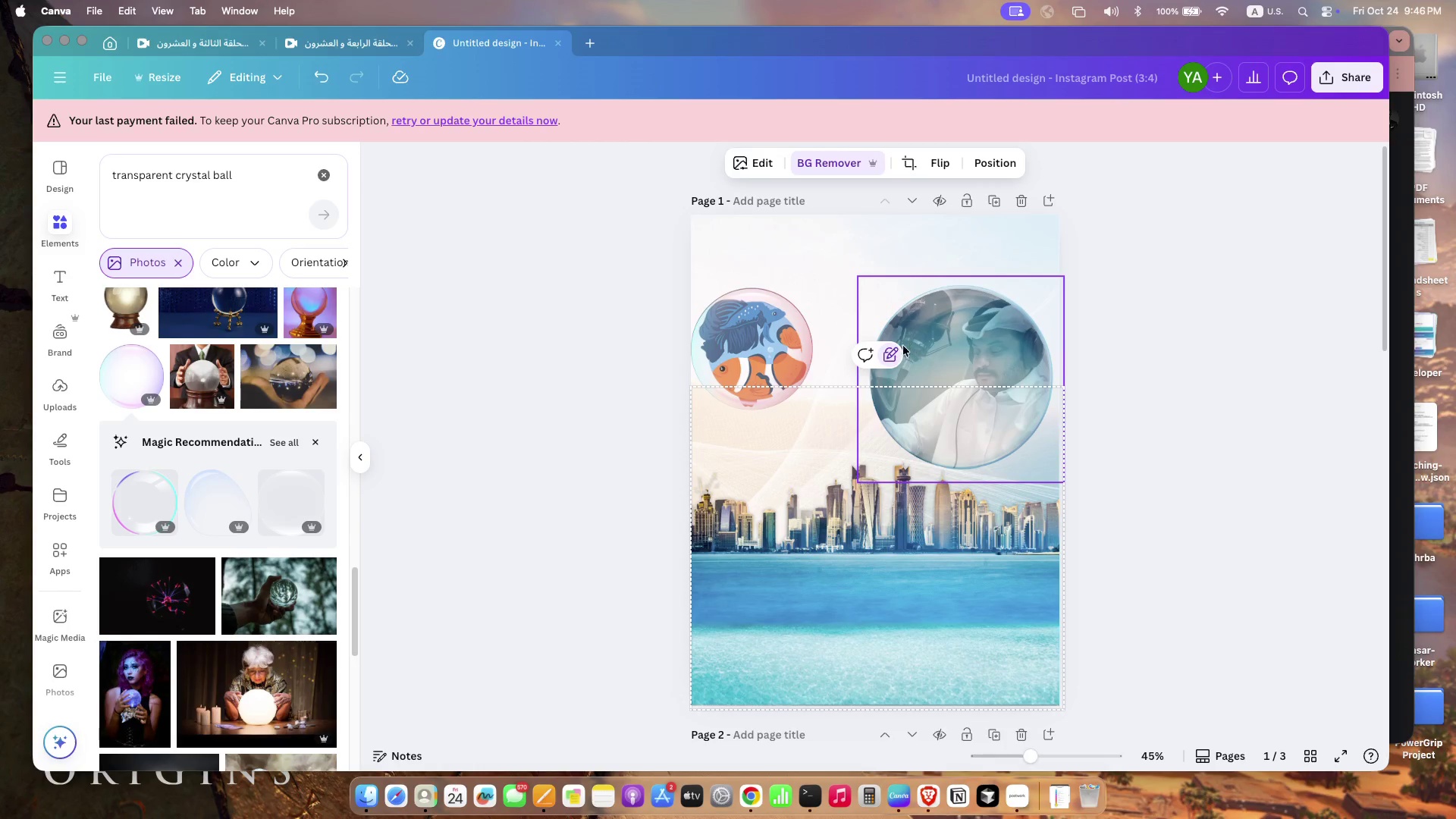 
left_click([896, 349])
 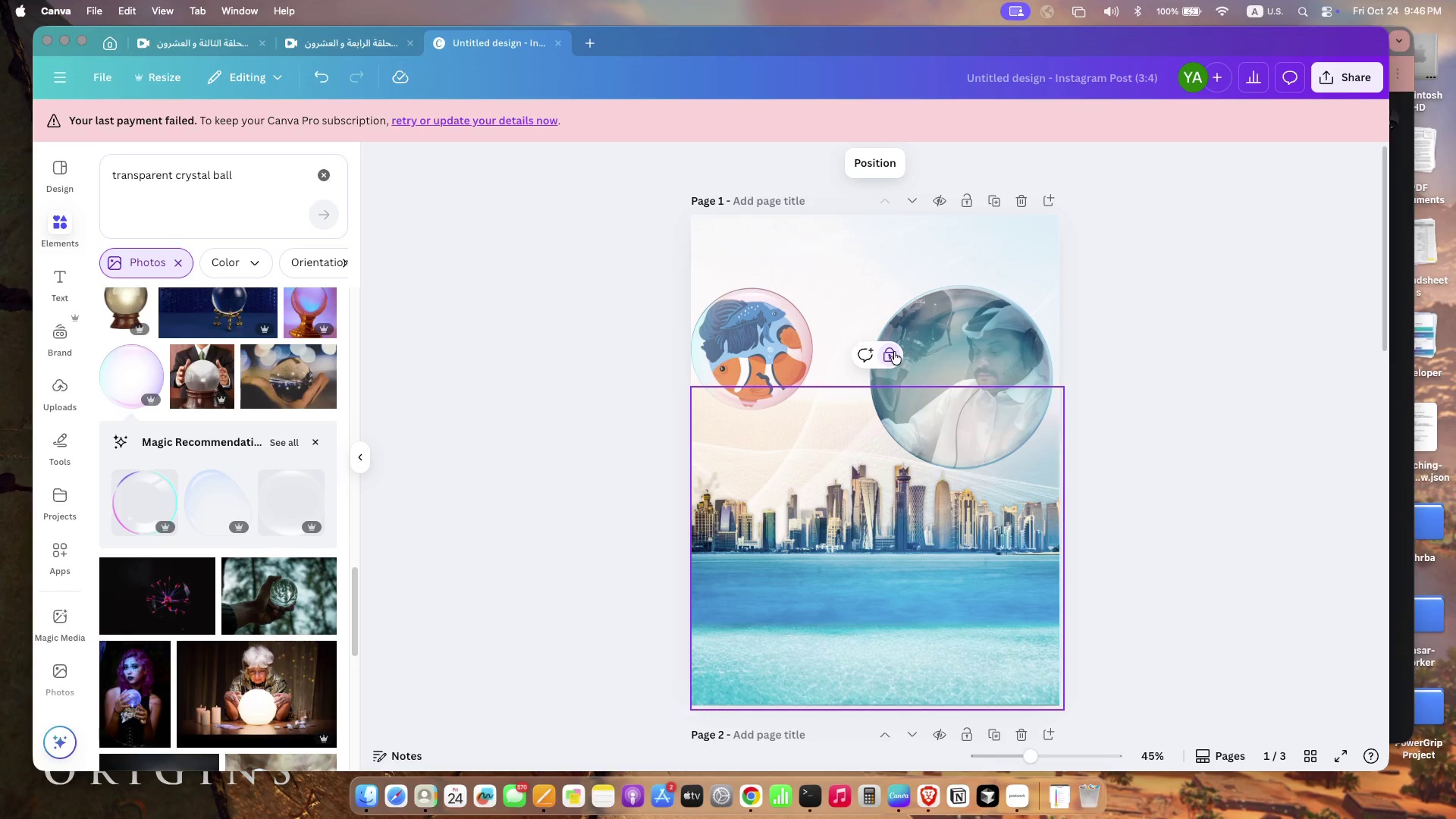 
left_click([891, 352])
 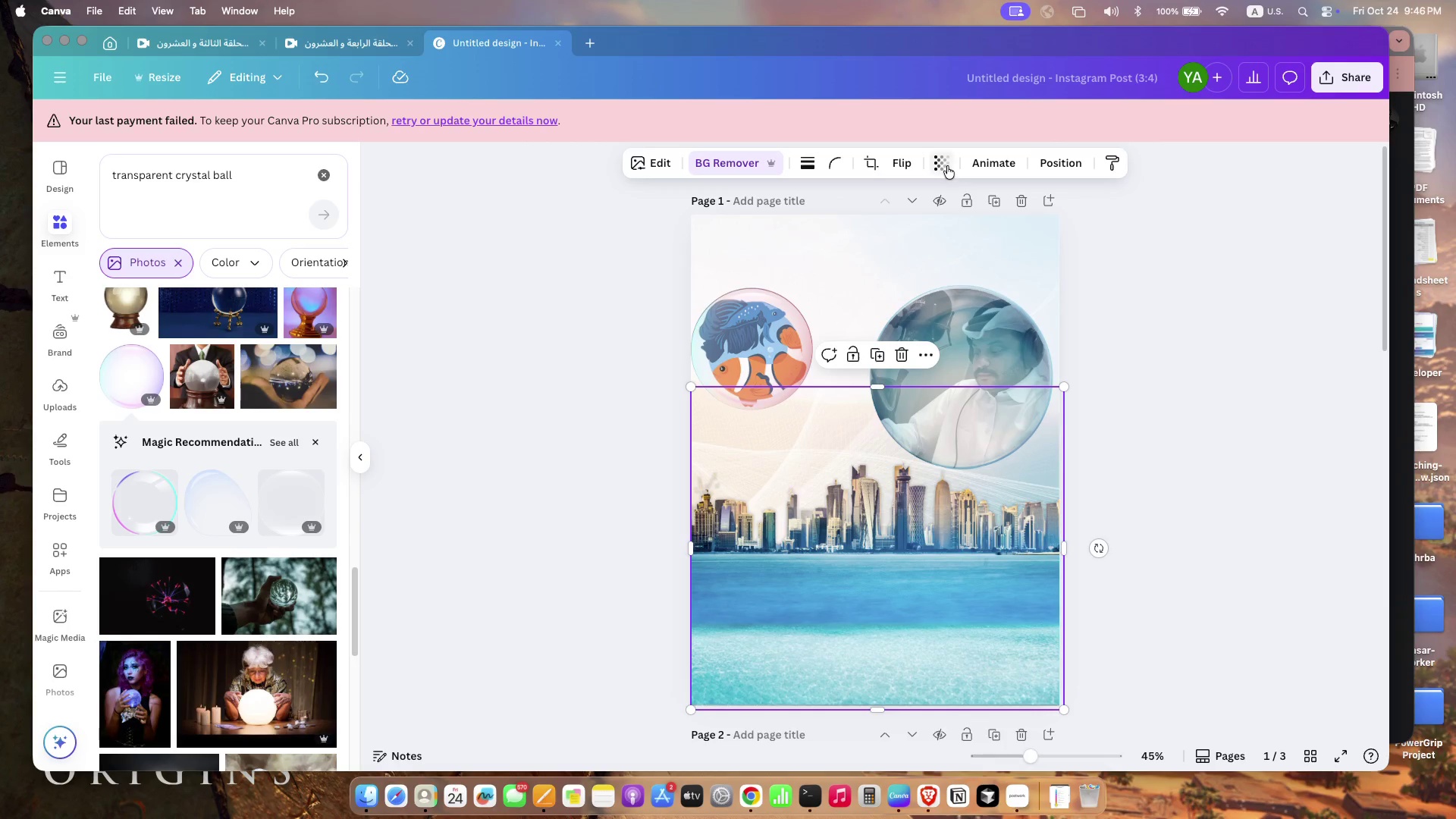 
left_click([946, 166])
 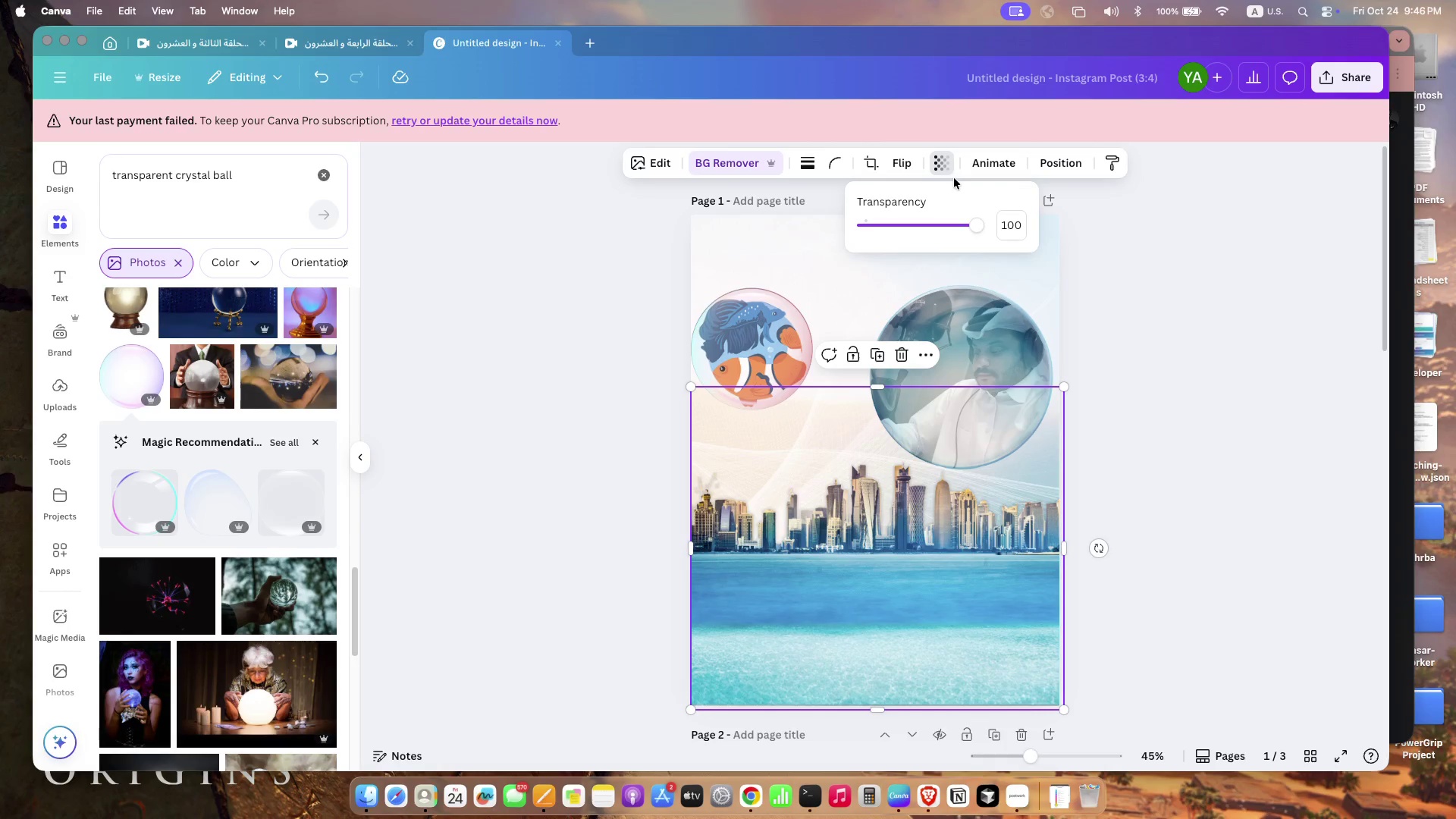 
left_click_drag(start_coordinate=[977, 226], to_coordinate=[953, 222])
 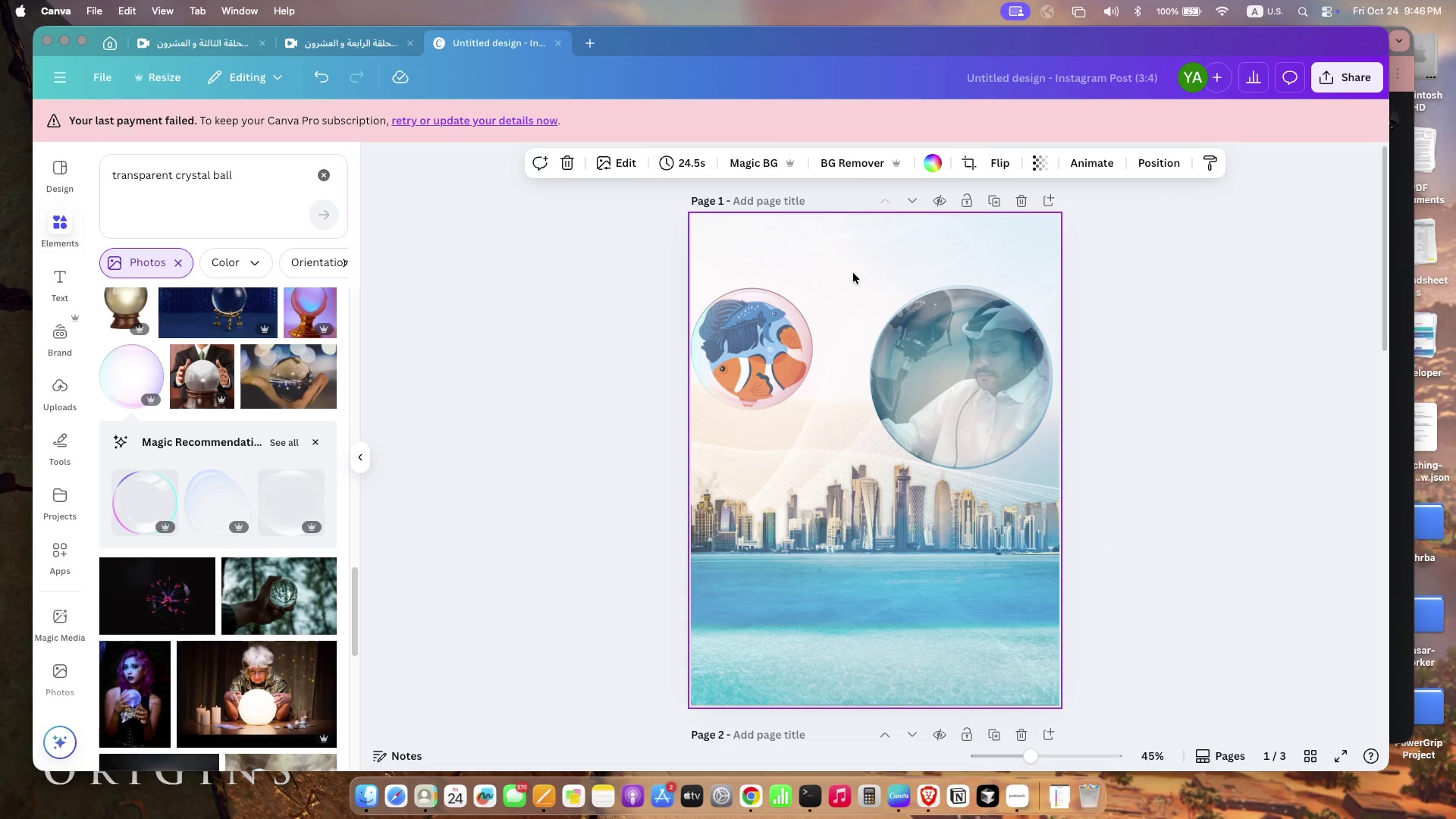 
right_click([833, 254])
 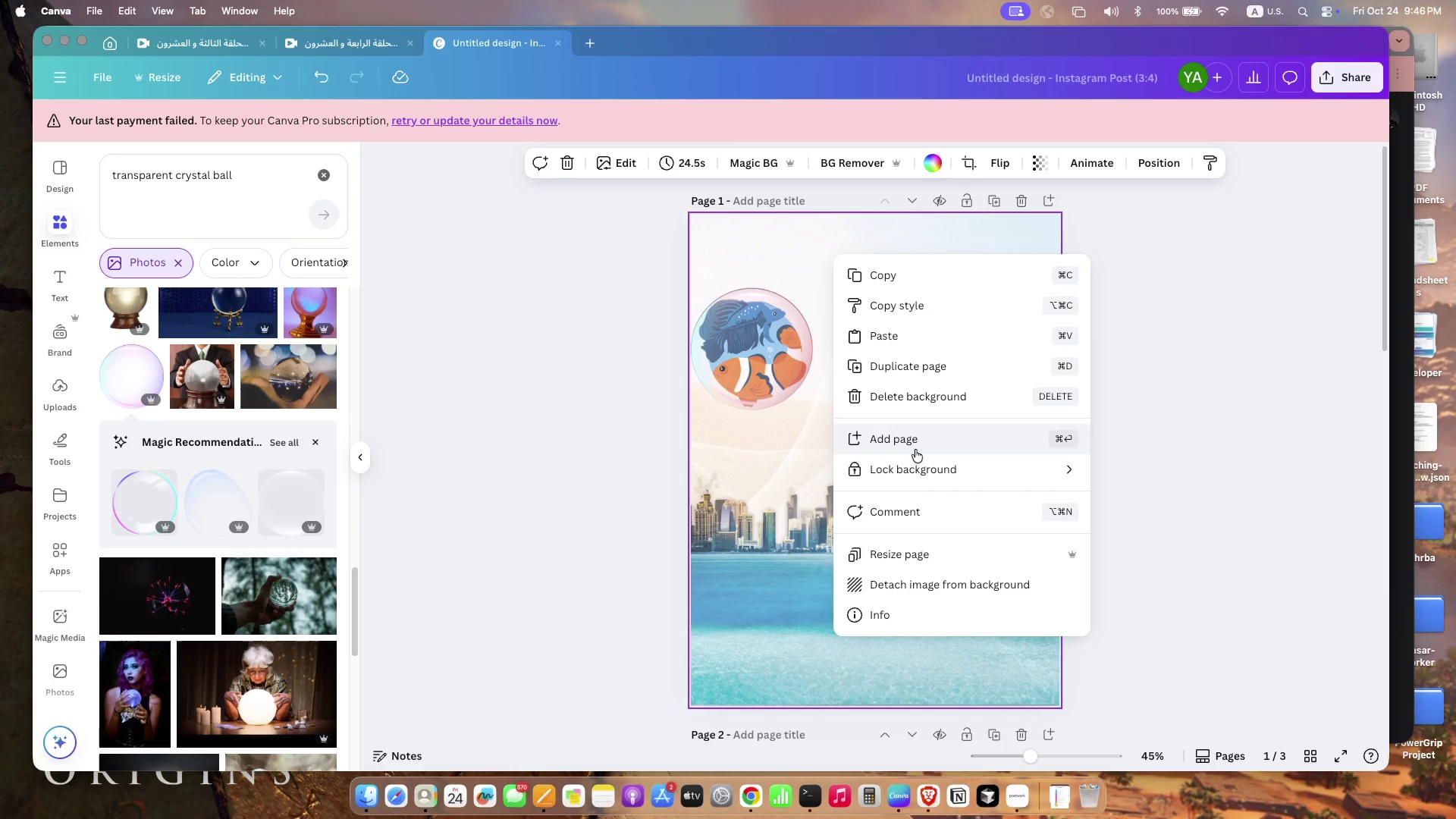 
mouse_move([925, 470])
 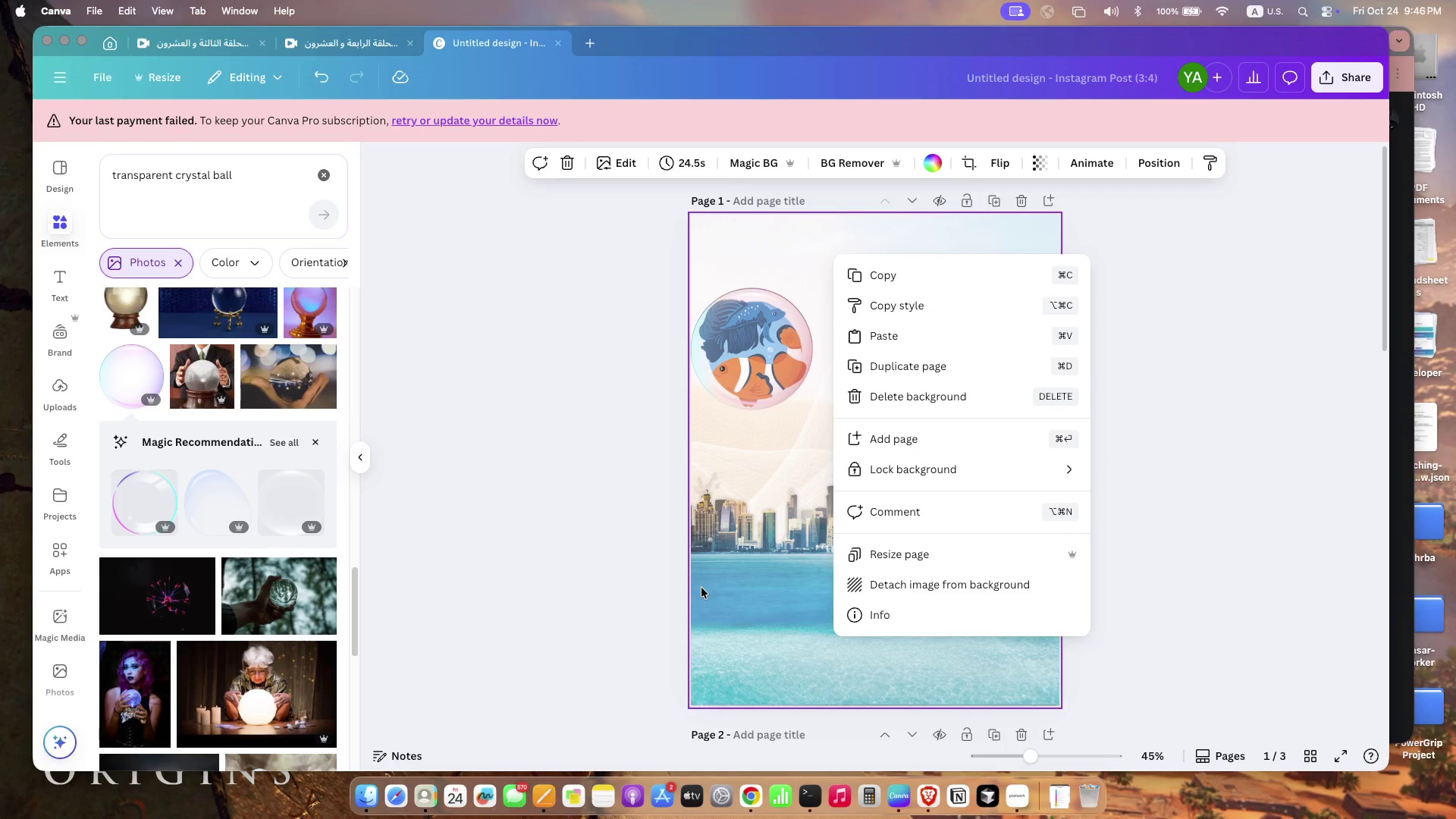 
left_click([723, 592])
 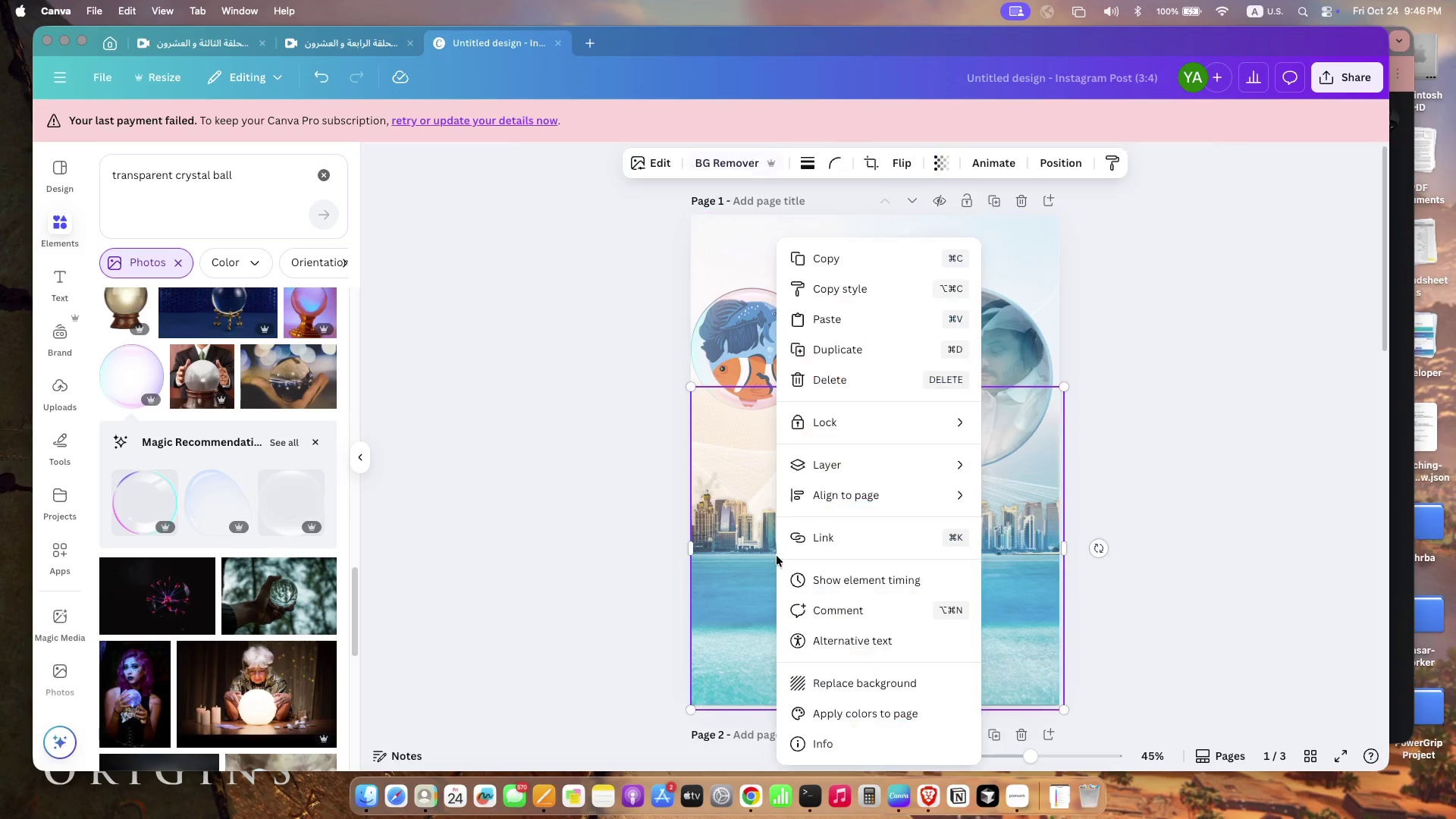 
right_click([777, 556])
 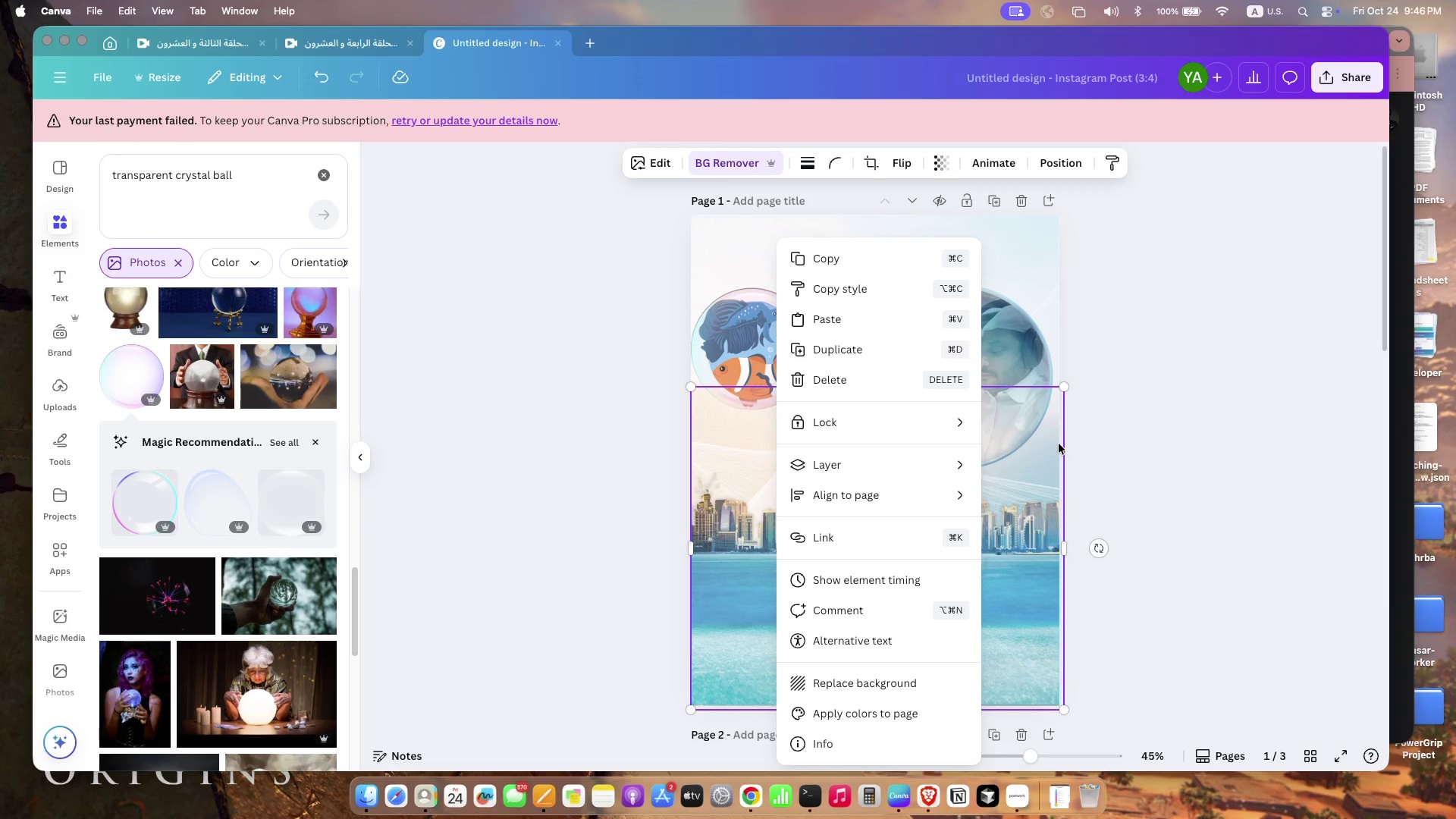 
mouse_move([970, 463])
 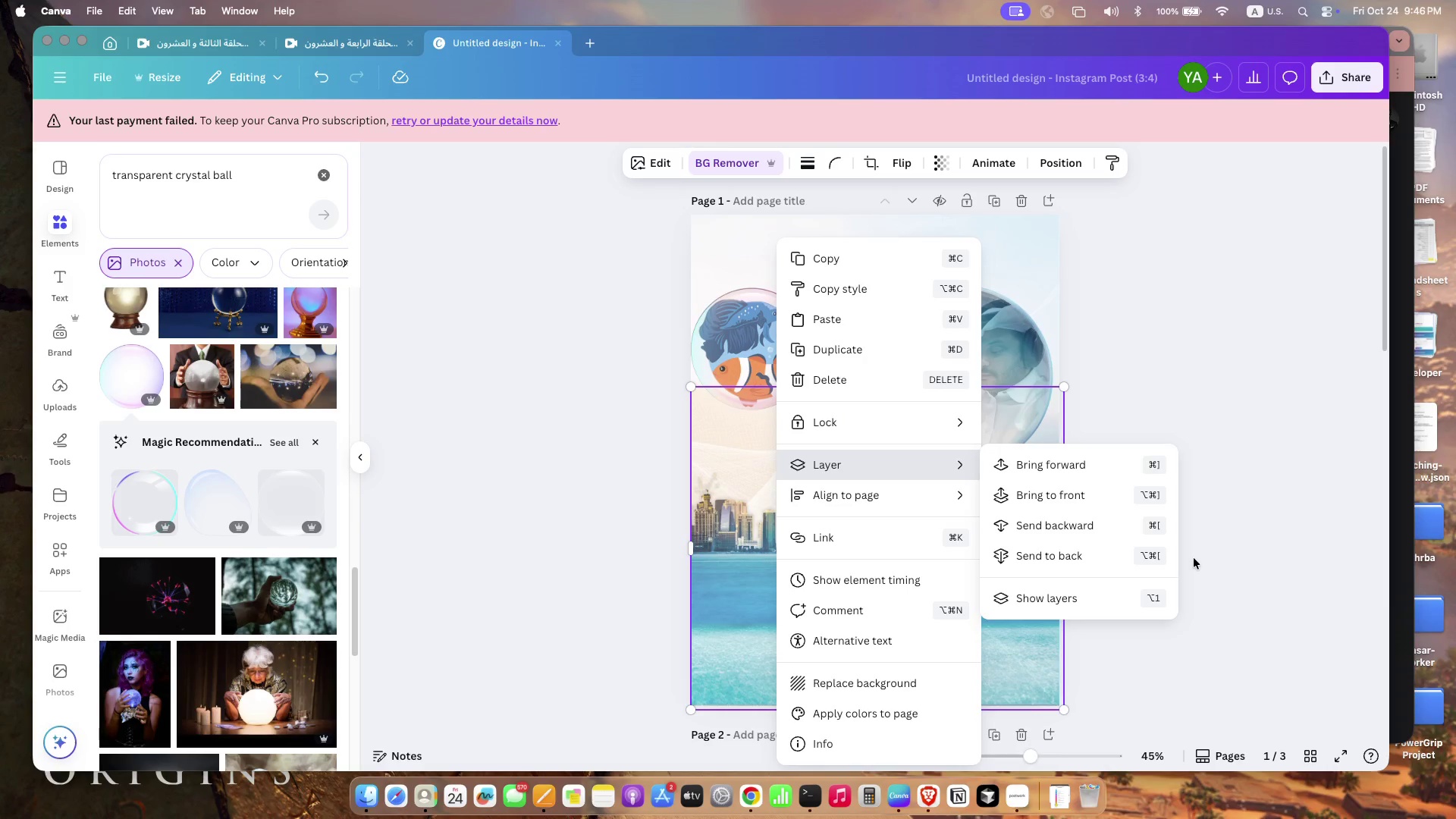 
left_click([1227, 529])
 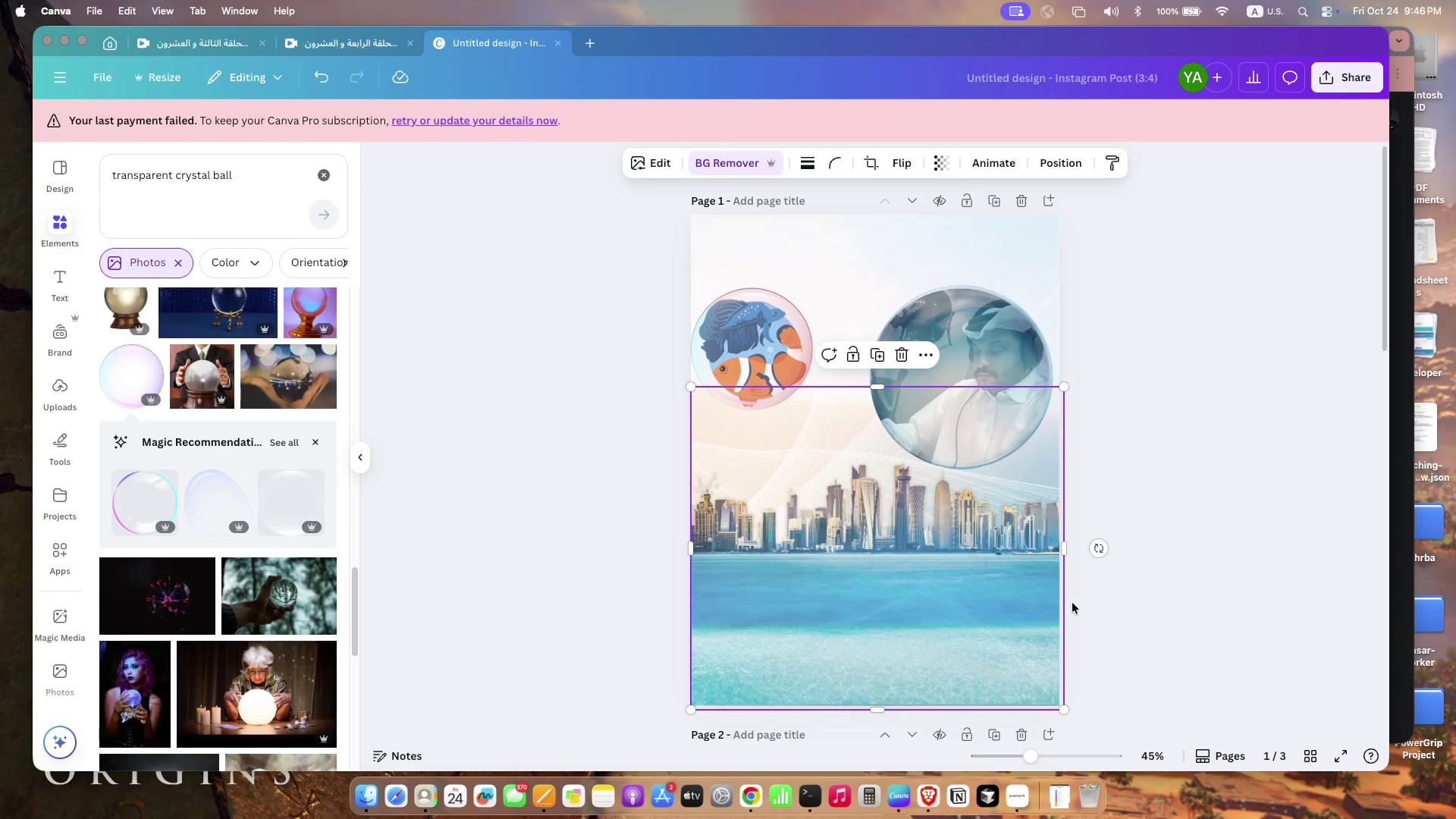 
left_click([965, 584])
 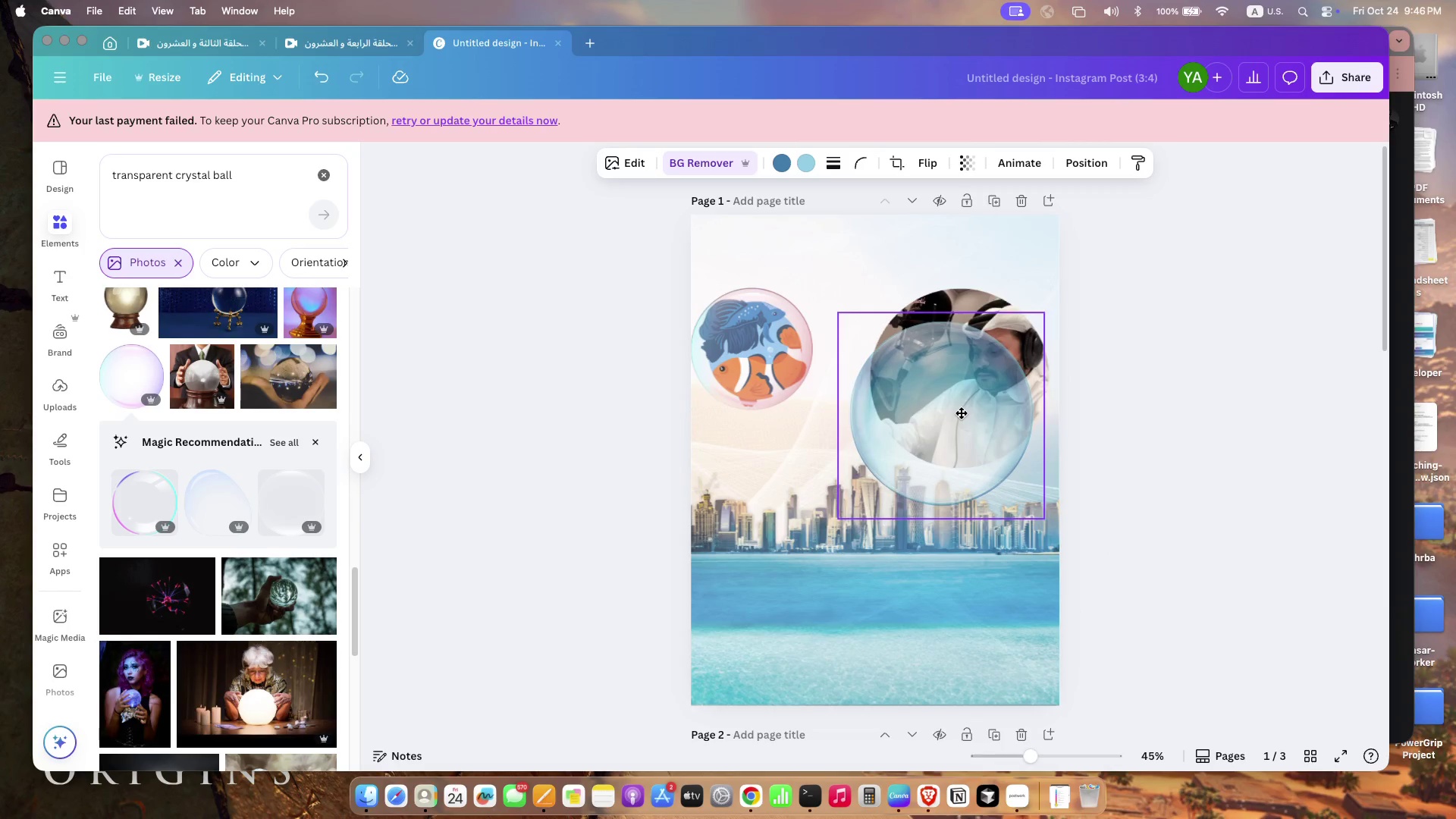 
left_click_drag(start_coordinate=[981, 377], to_coordinate=[962, 413])
 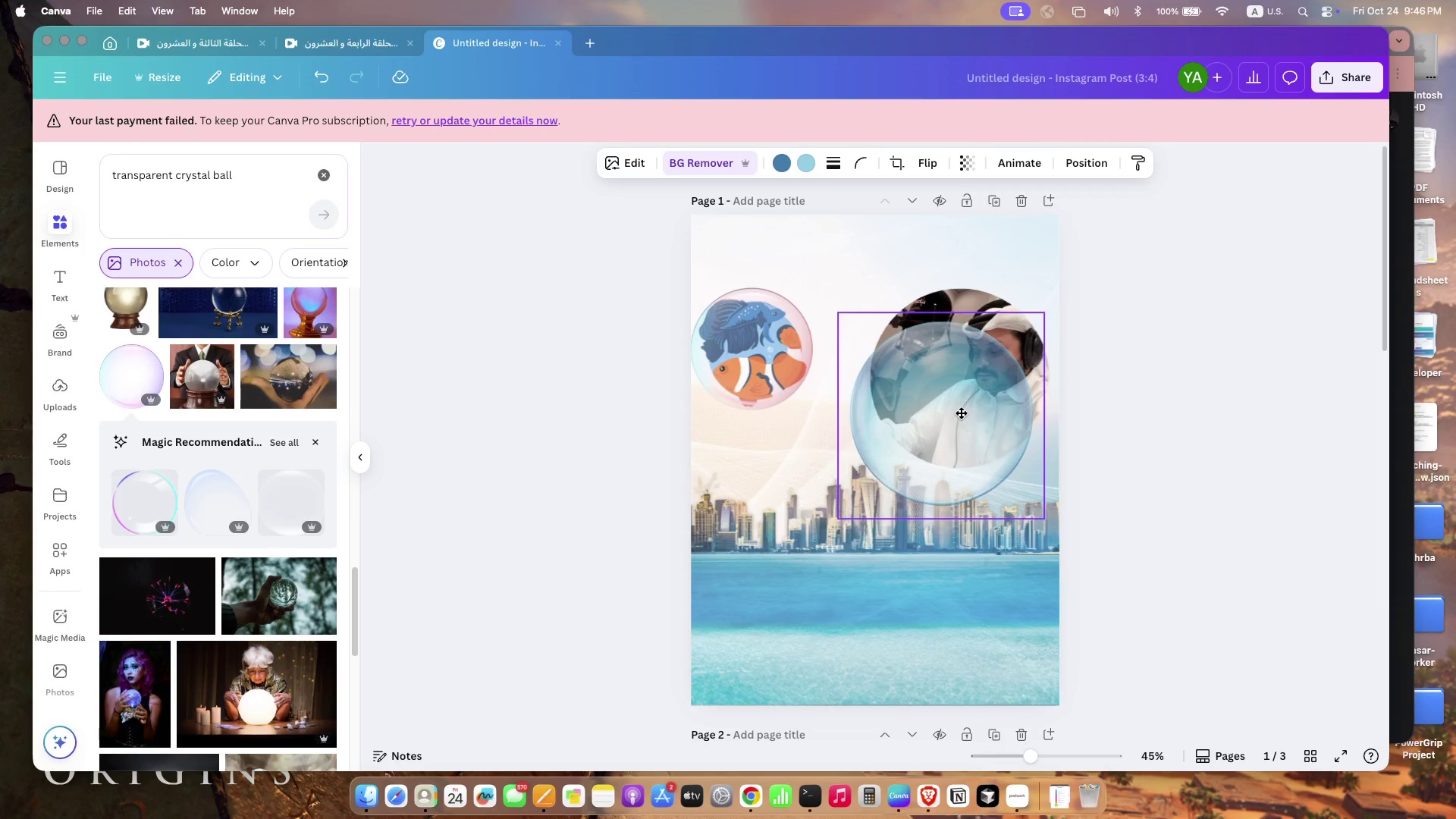 
key(Meta+Z)
 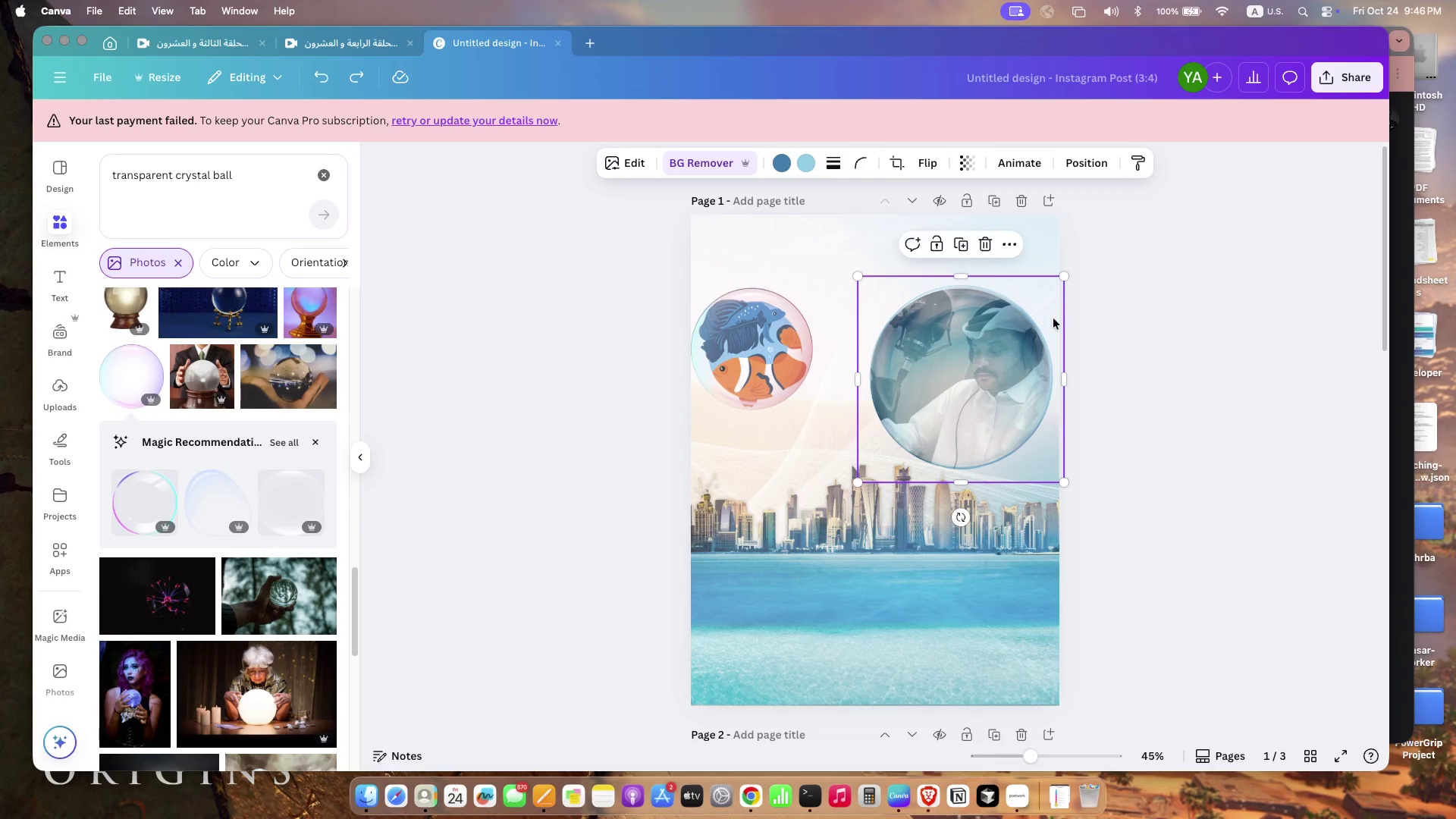 
left_click_drag(start_coordinate=[1021, 274], to_coordinate=[1012, 332])
 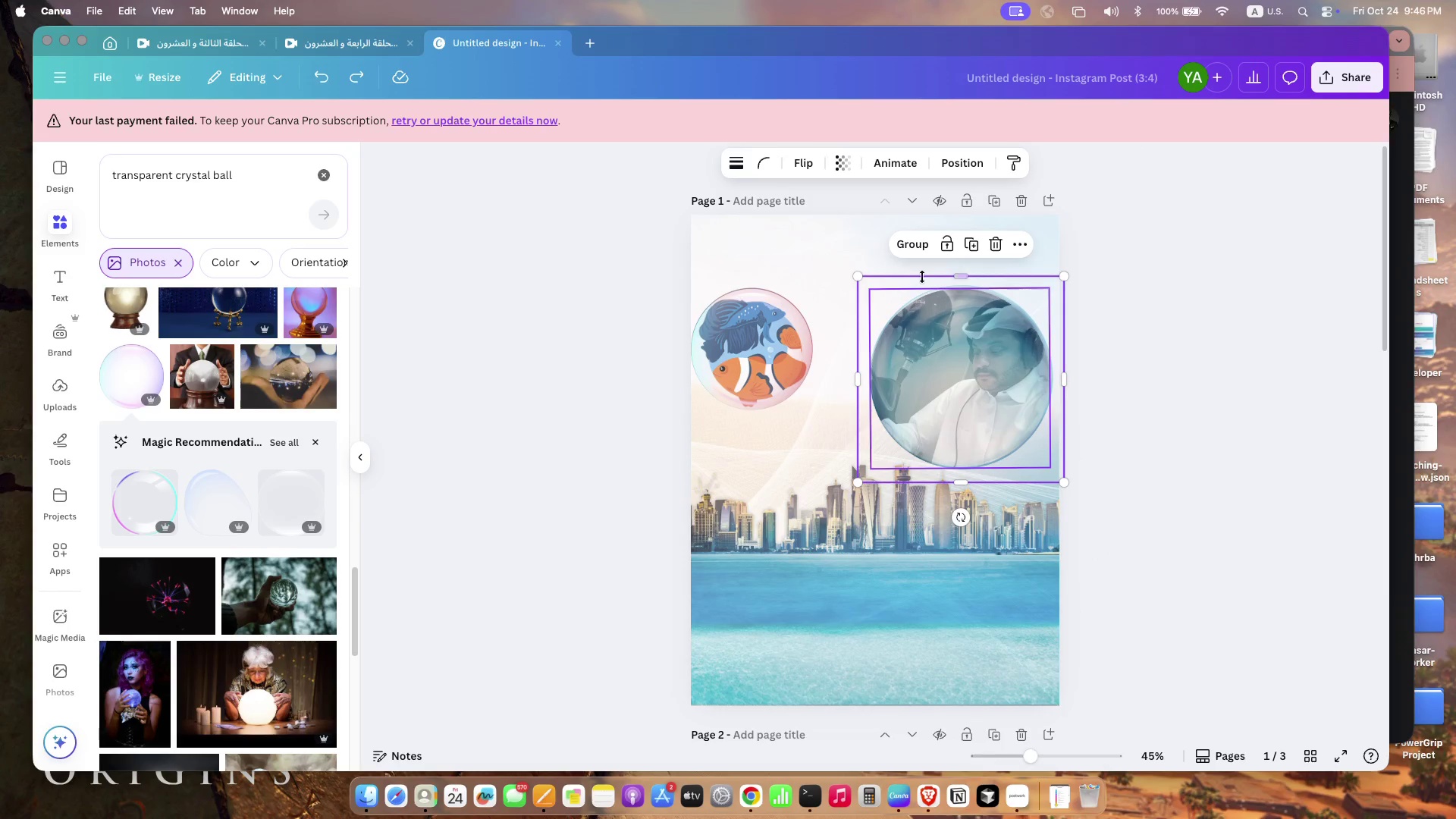 
left_click([915, 243])
 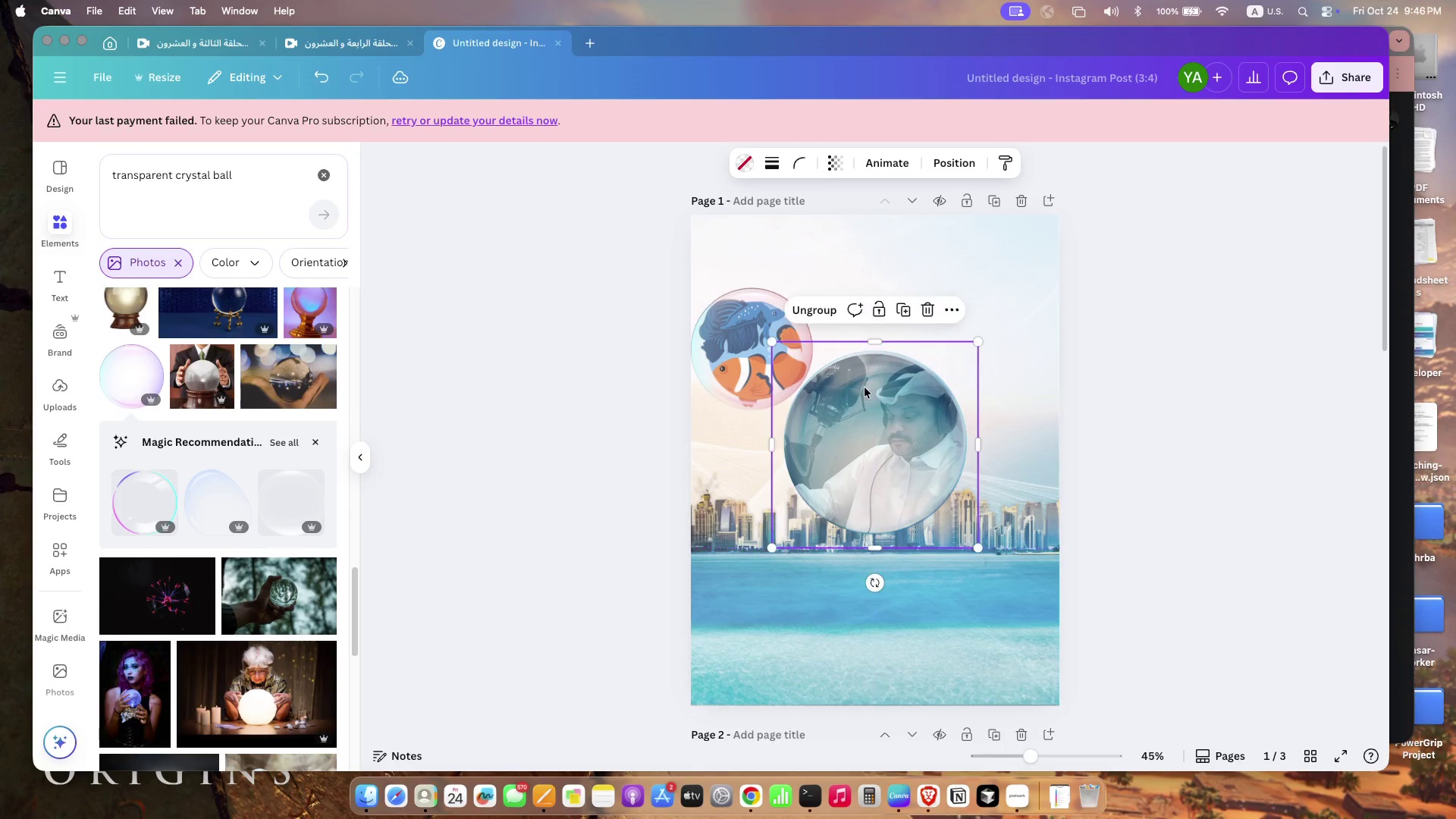 
left_click_drag(start_coordinate=[954, 320], to_coordinate=[864, 388])
 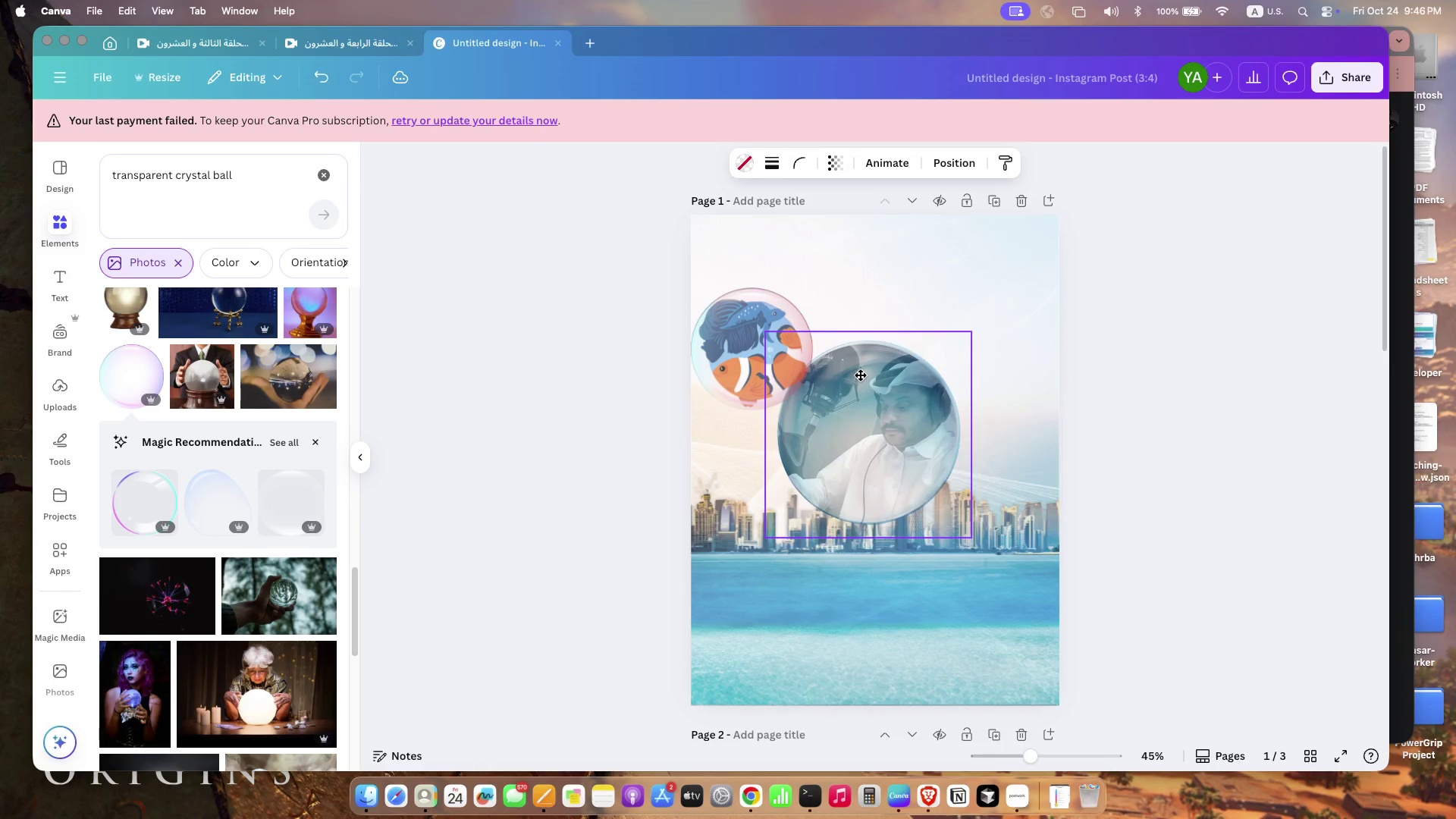 
left_click([1034, 551])
 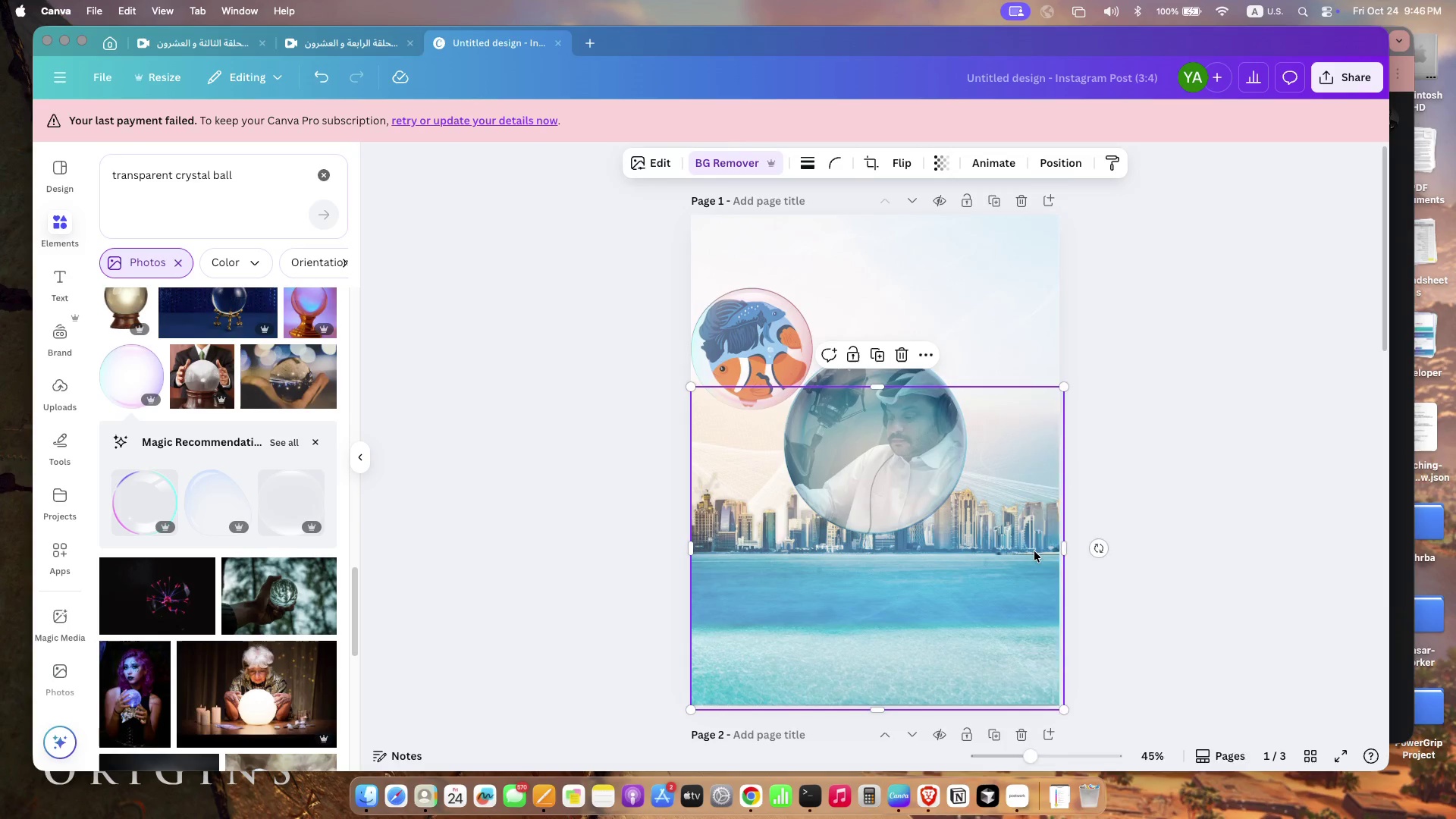 
right_click([1034, 551])
 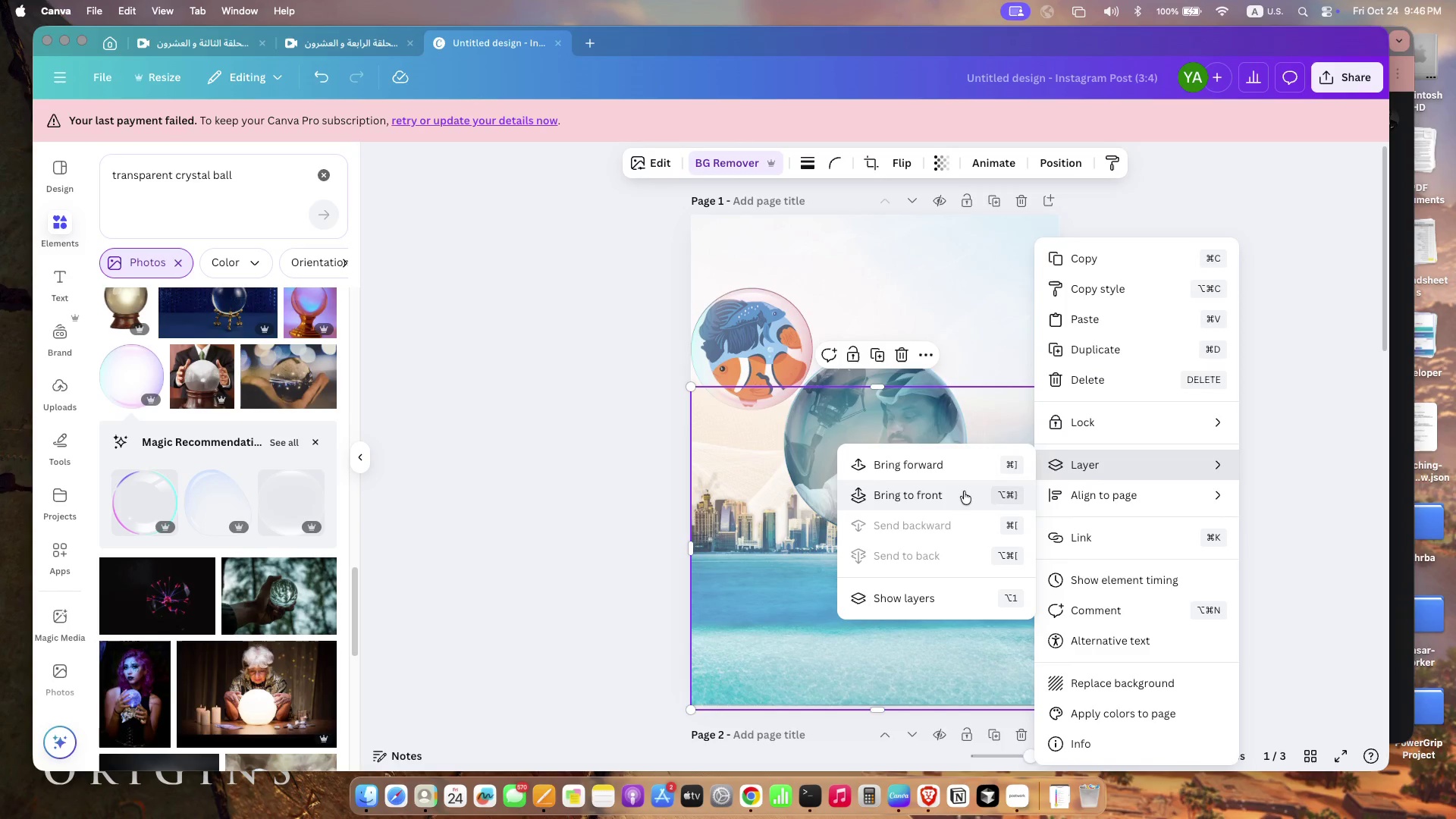 
left_click([943, 472])
 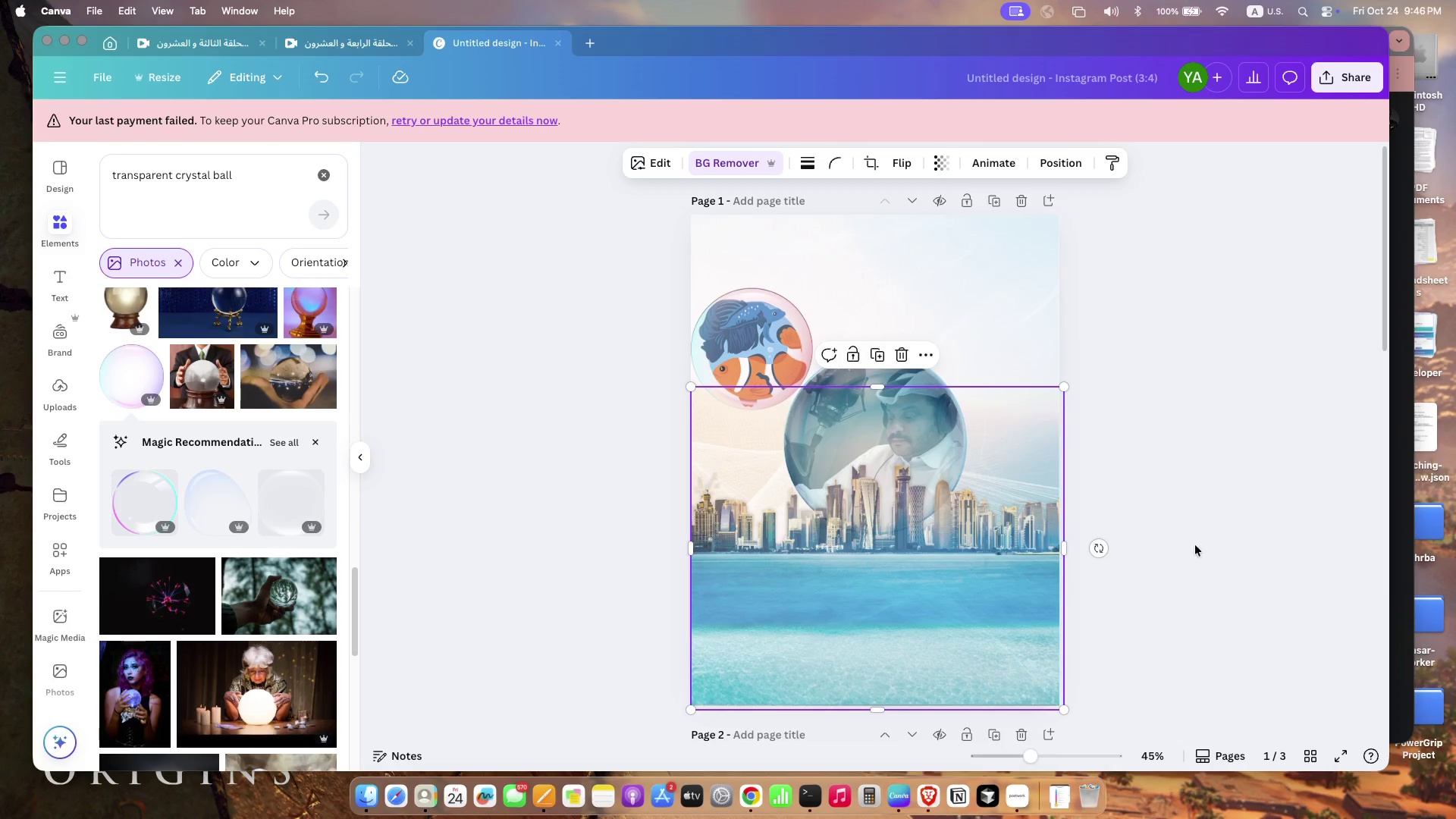 
left_click([1192, 541])
 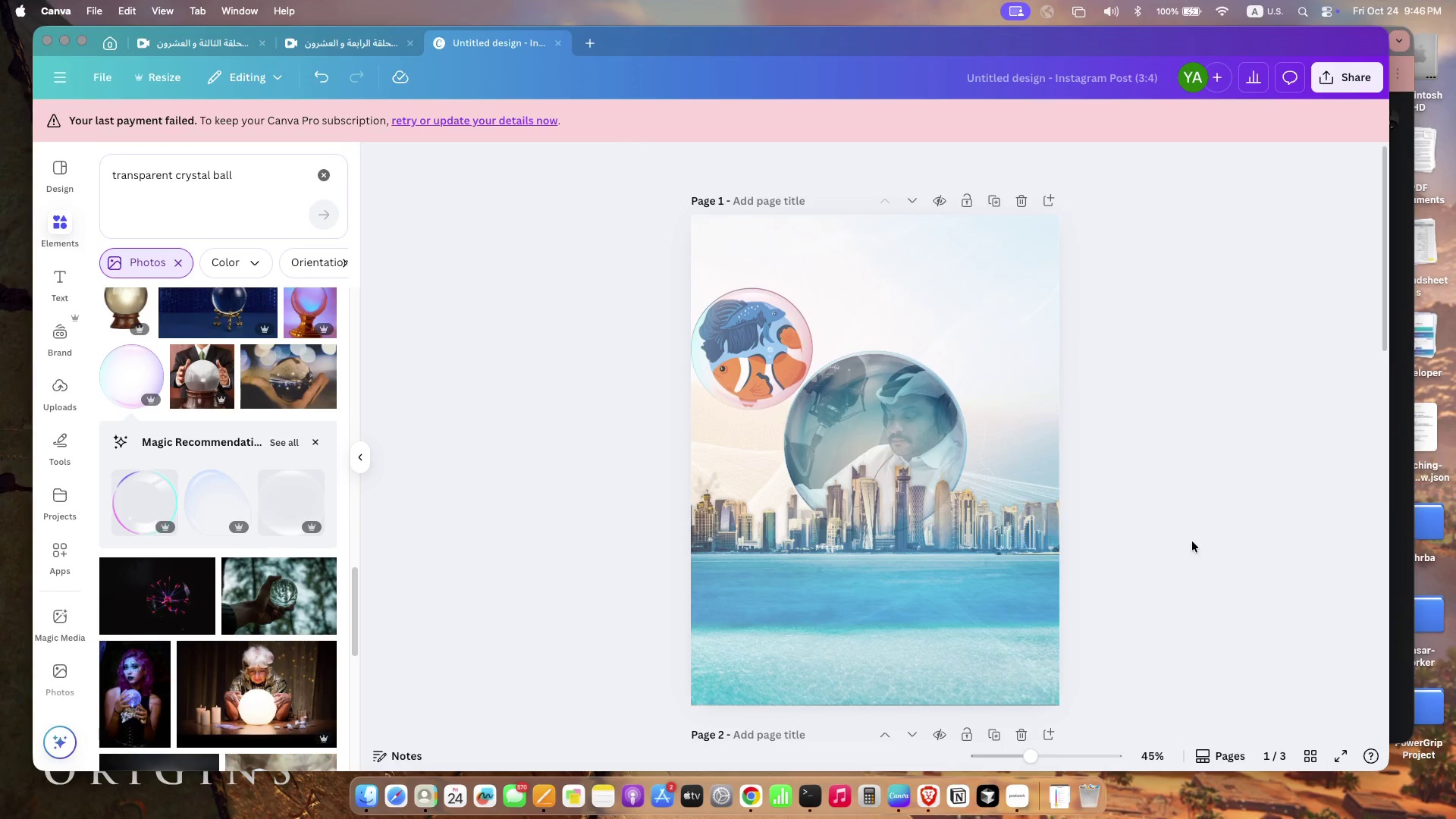 
left_click_drag(start_coordinate=[768, 322], to_coordinate=[981, 332])
 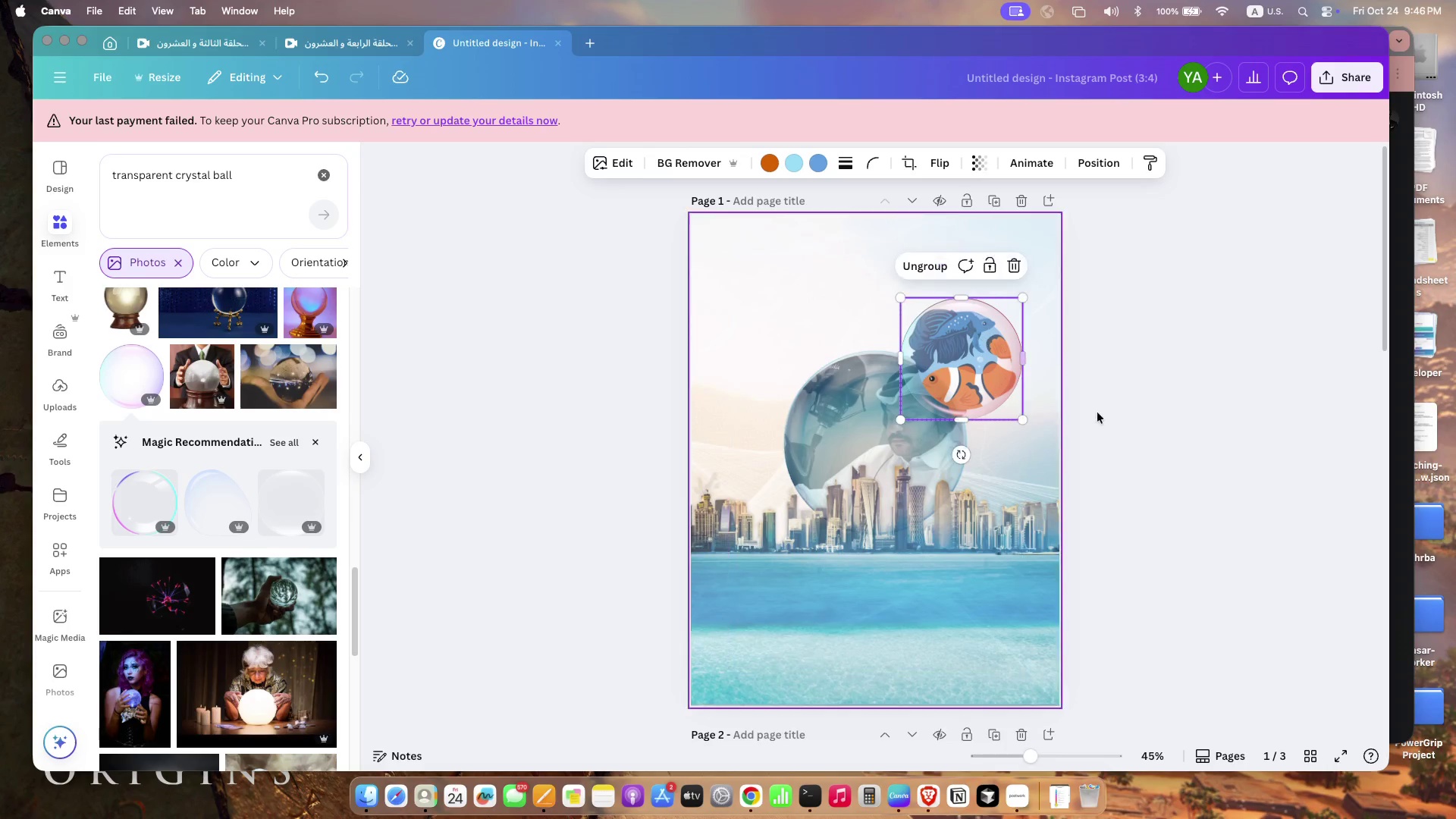 
left_click([1134, 461])
 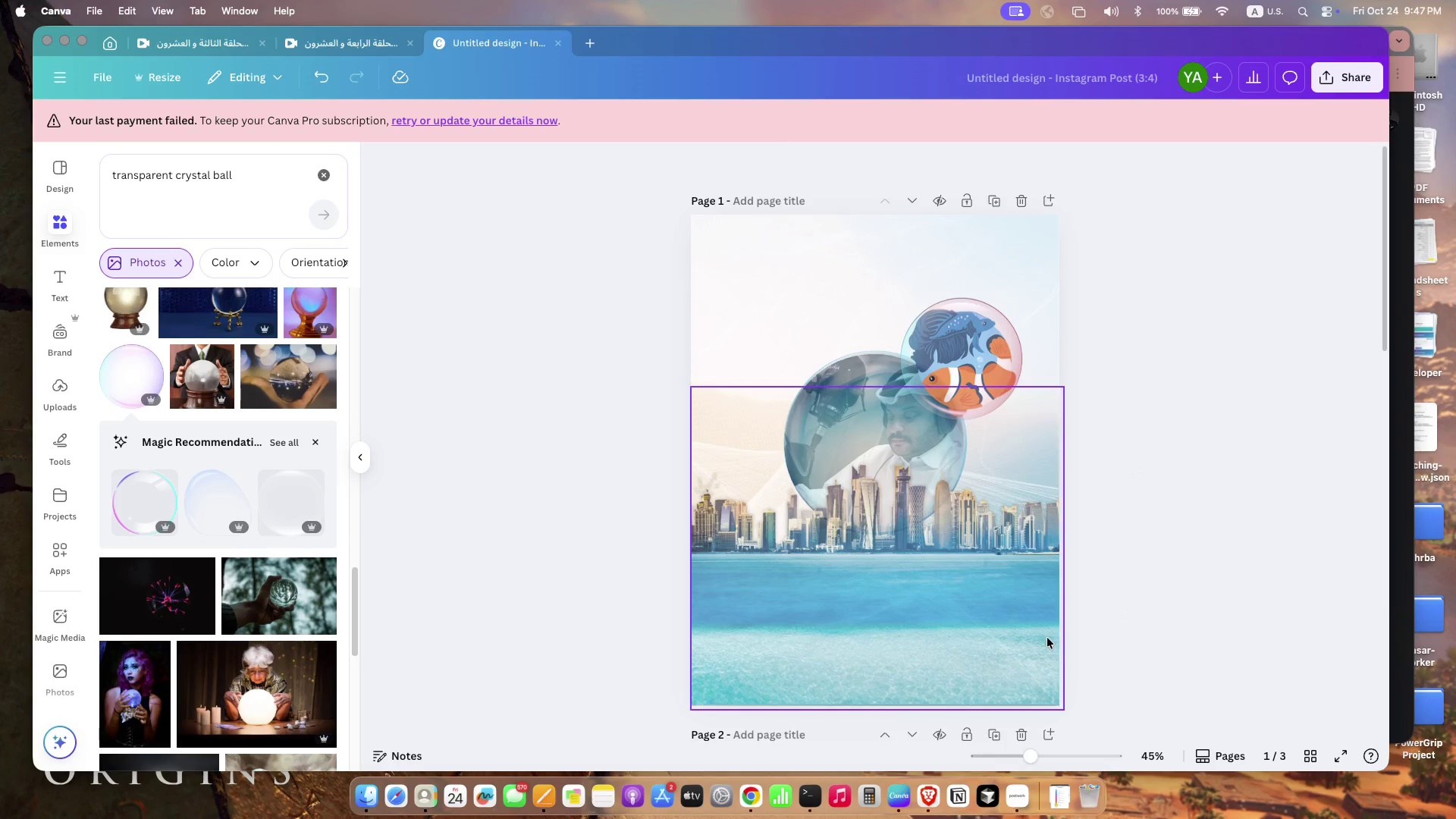 
wait(8.38)
 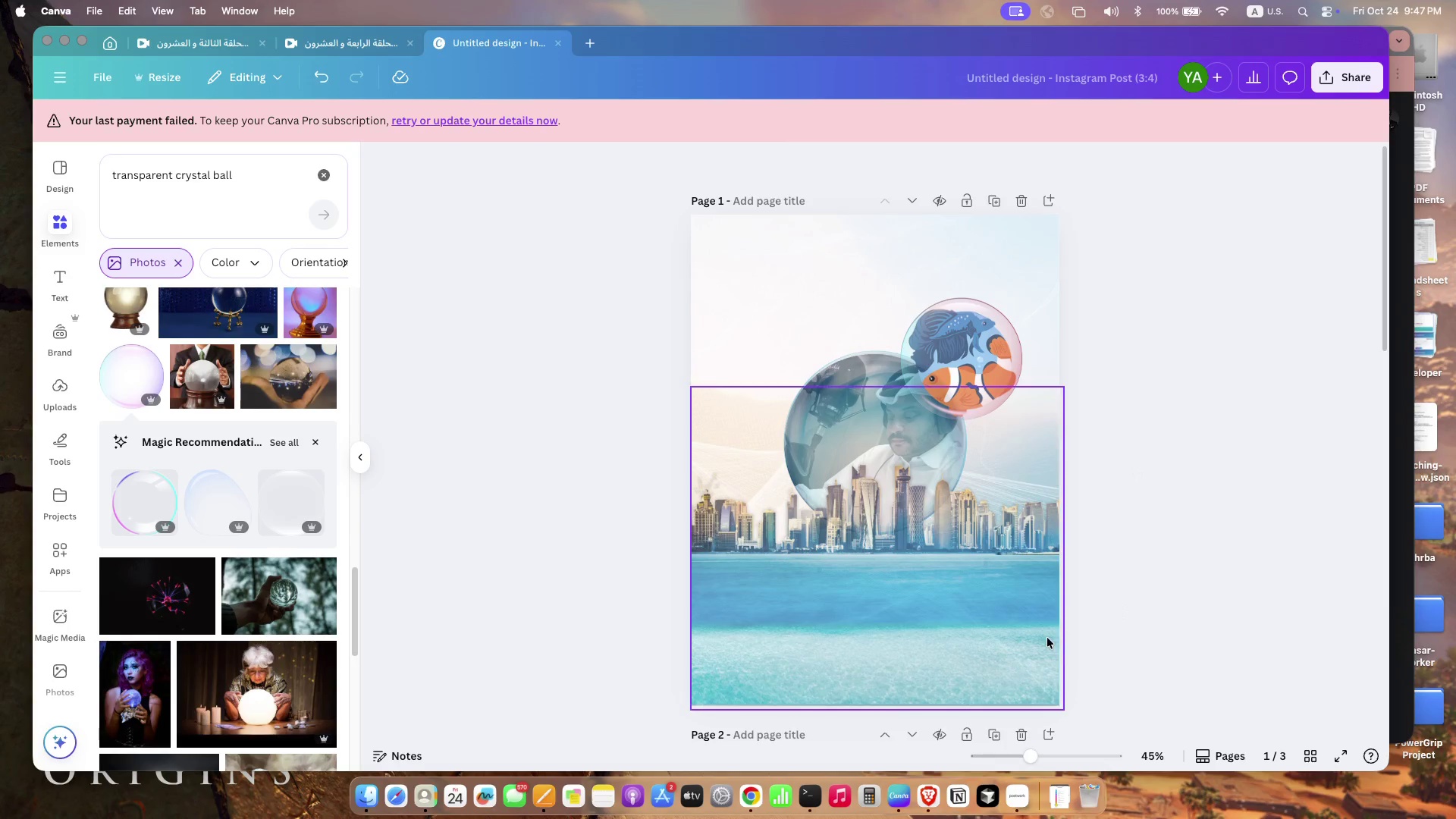 
left_click([58, 284])
 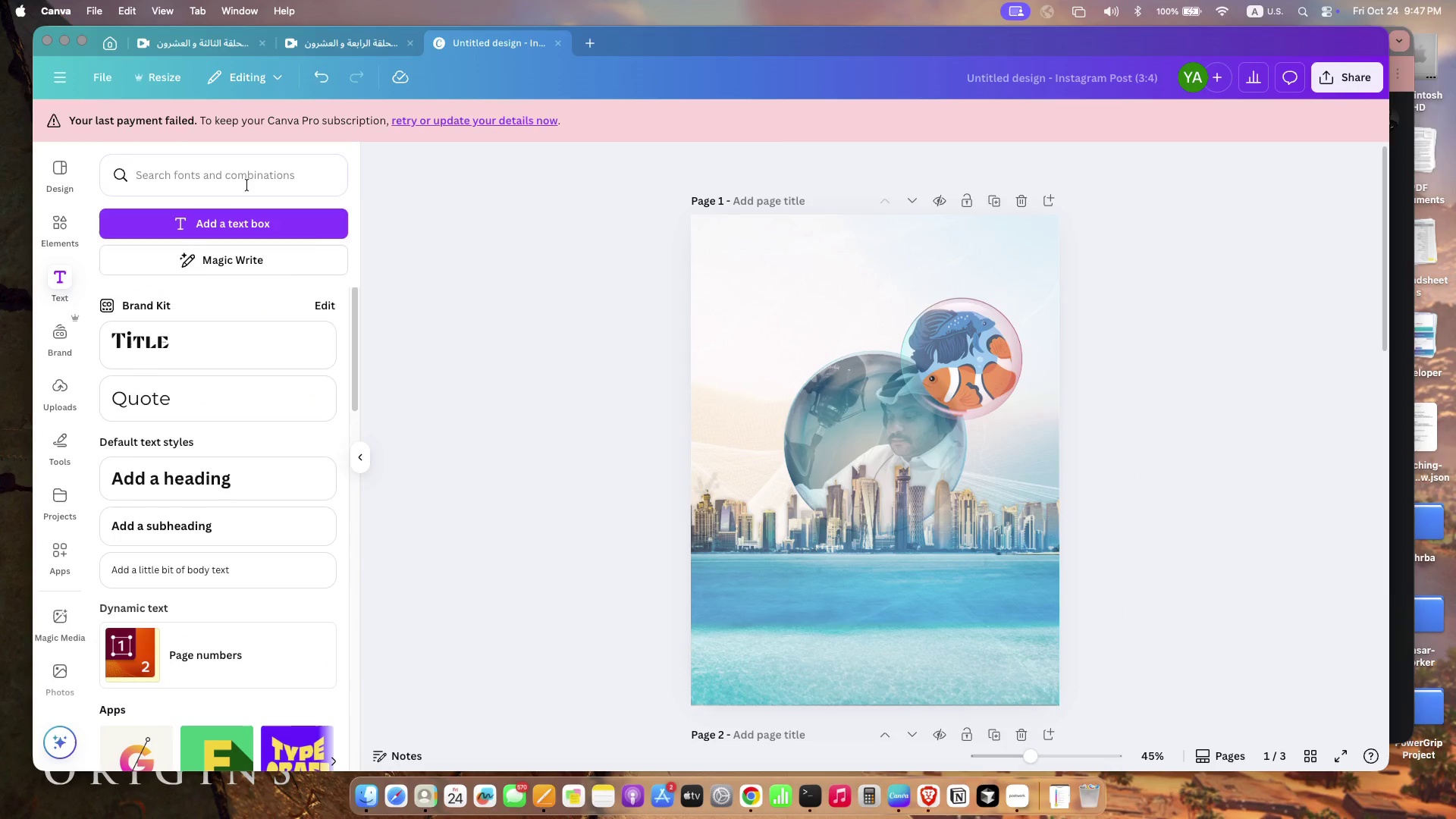 
left_click([247, 185])
 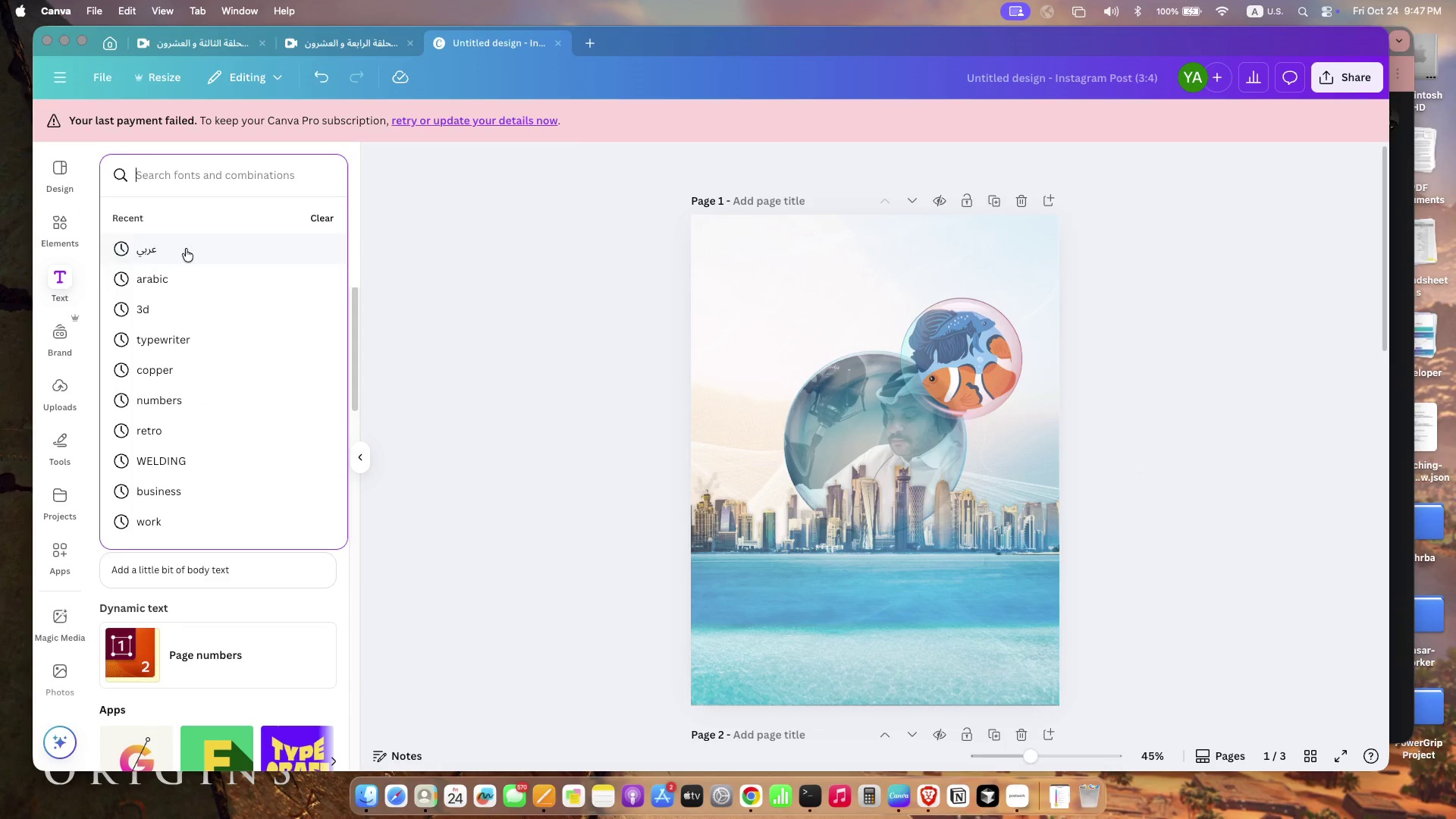 
left_click([185, 249])
 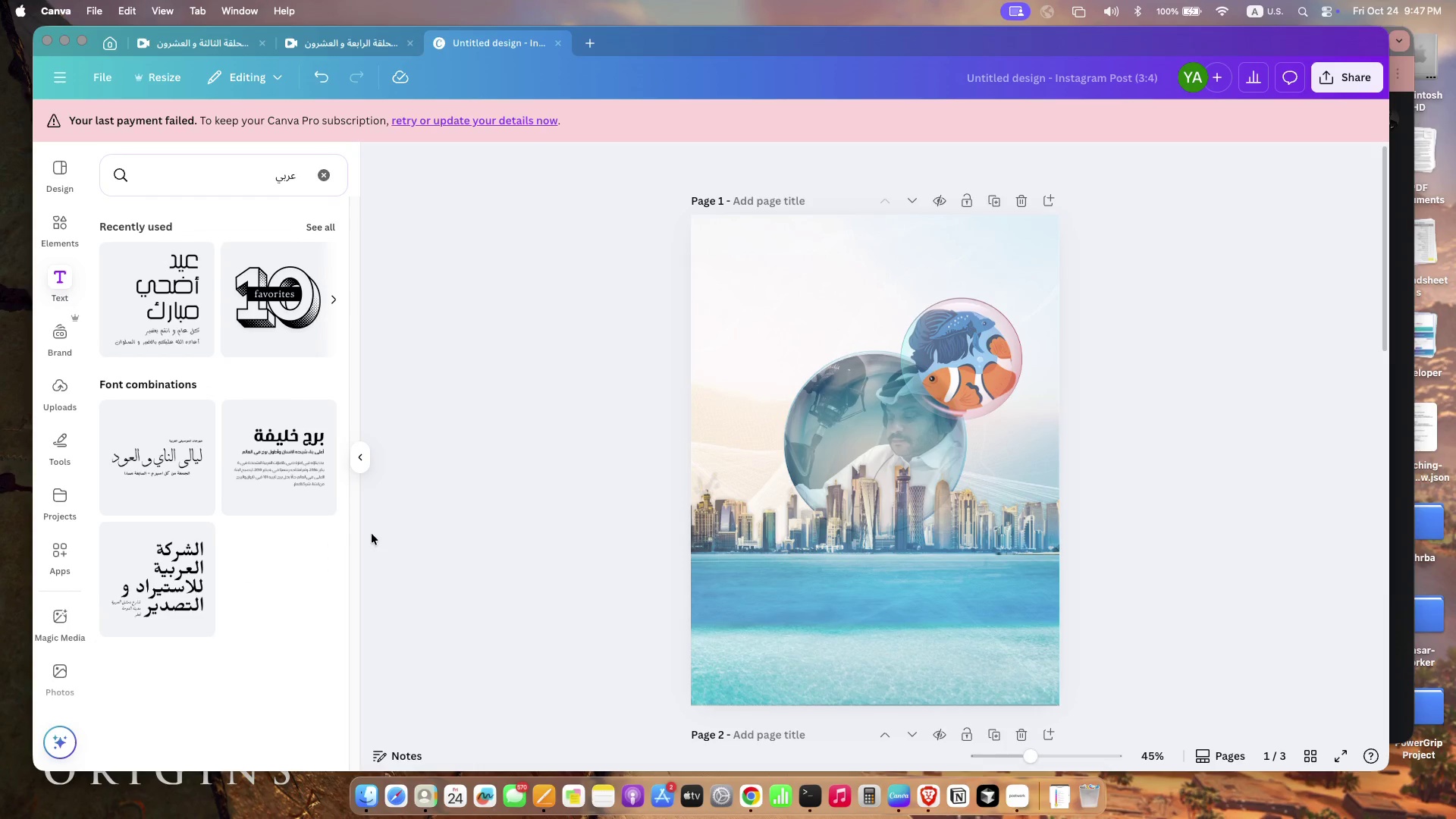 
scroll: coordinate [202, 488], scroll_direction: down, amount: 14.0
 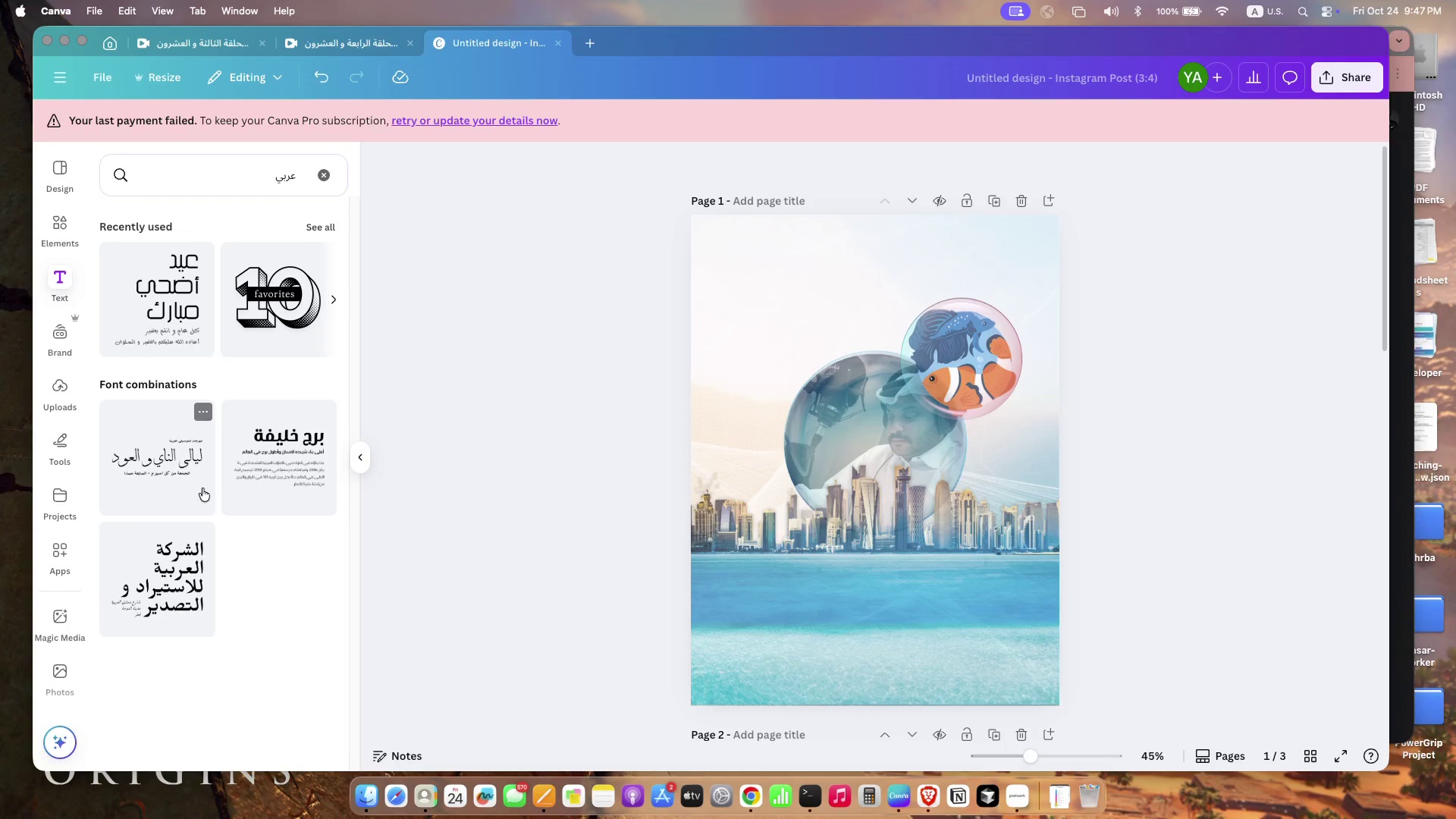 
scroll: coordinate [202, 488], scroll_direction: up, amount: 15.0
 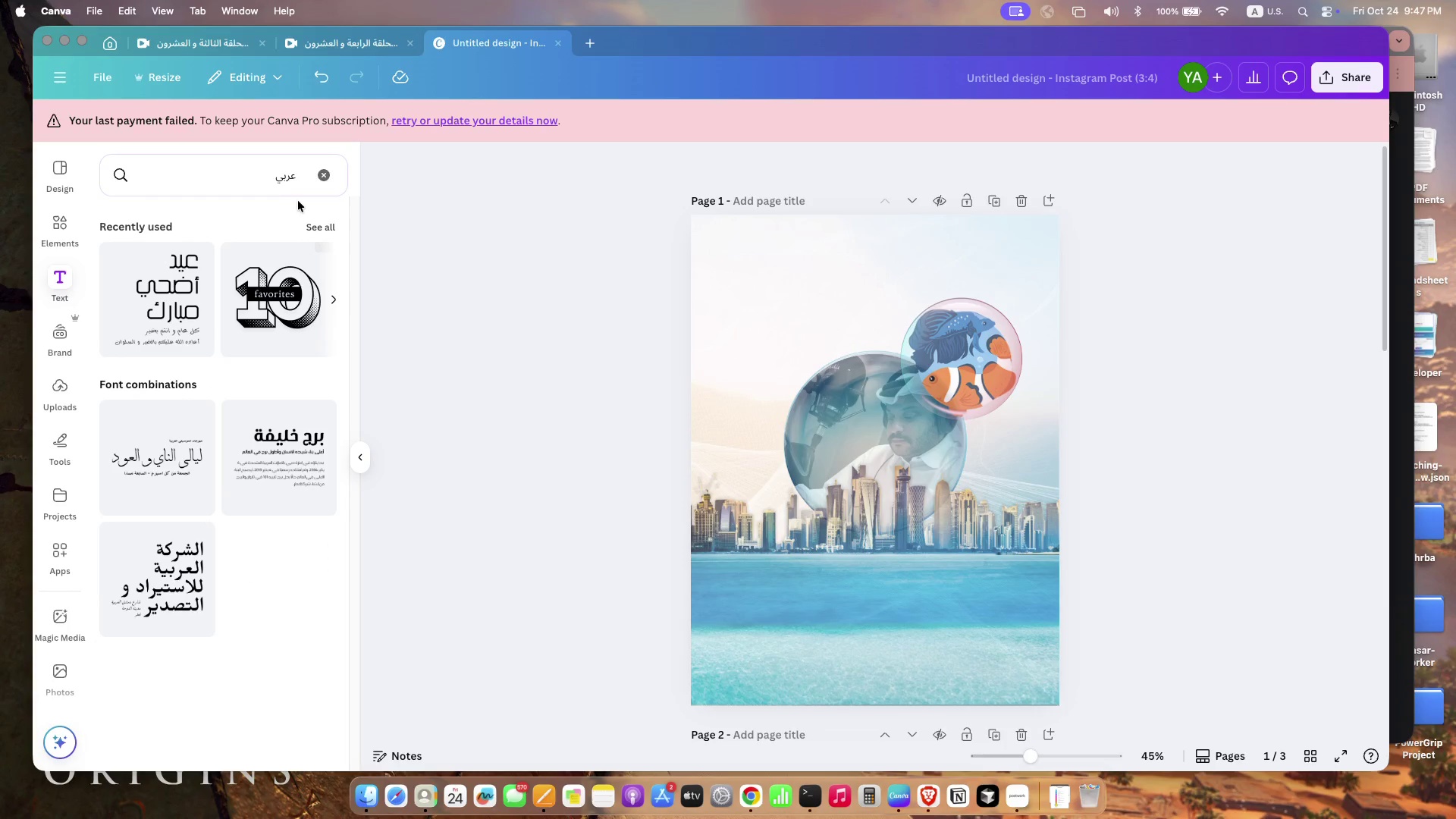 
left_click([314, 223])
 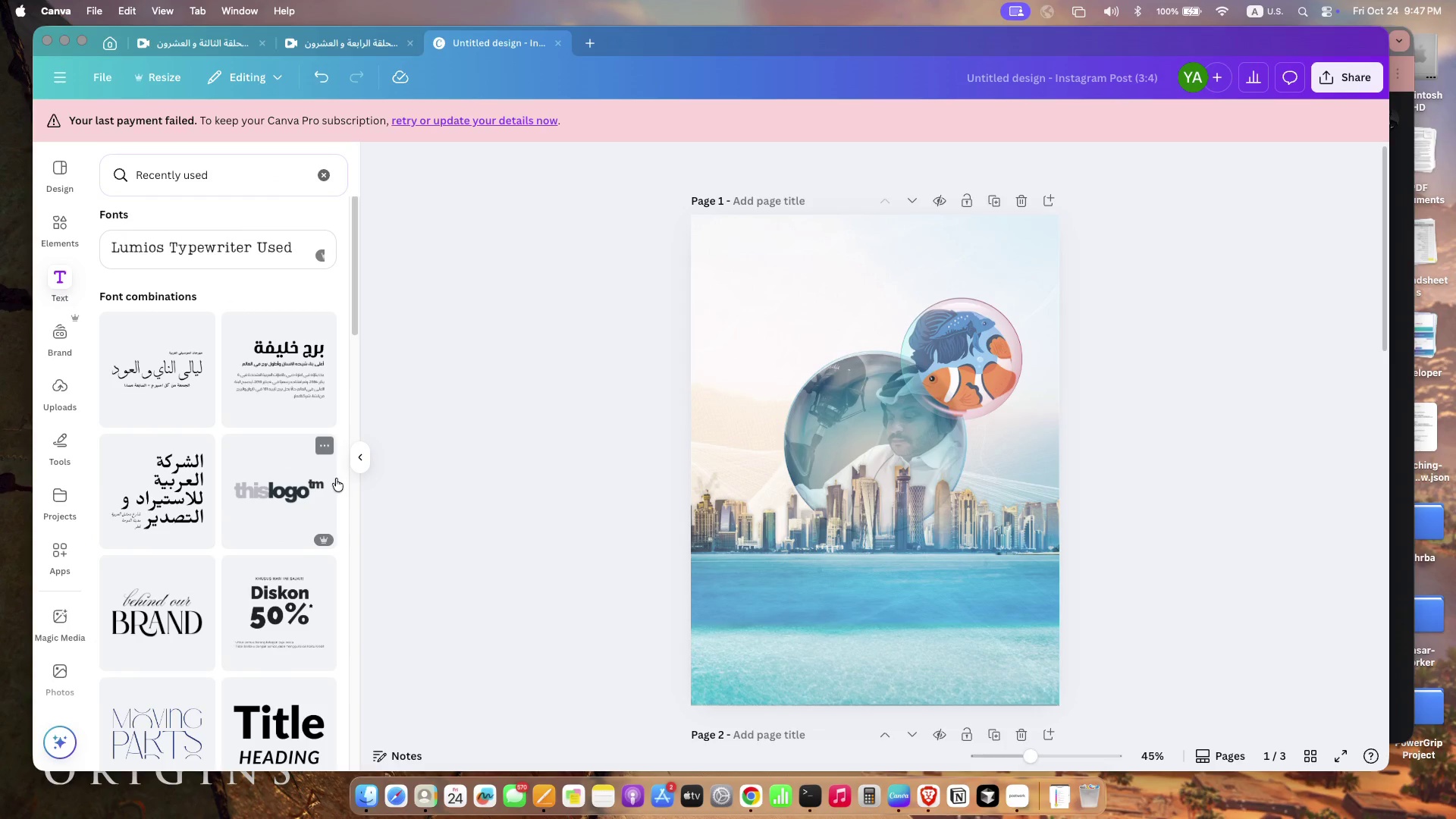 
scroll: coordinate [214, 488], scroll_direction: down, amount: 189.0
 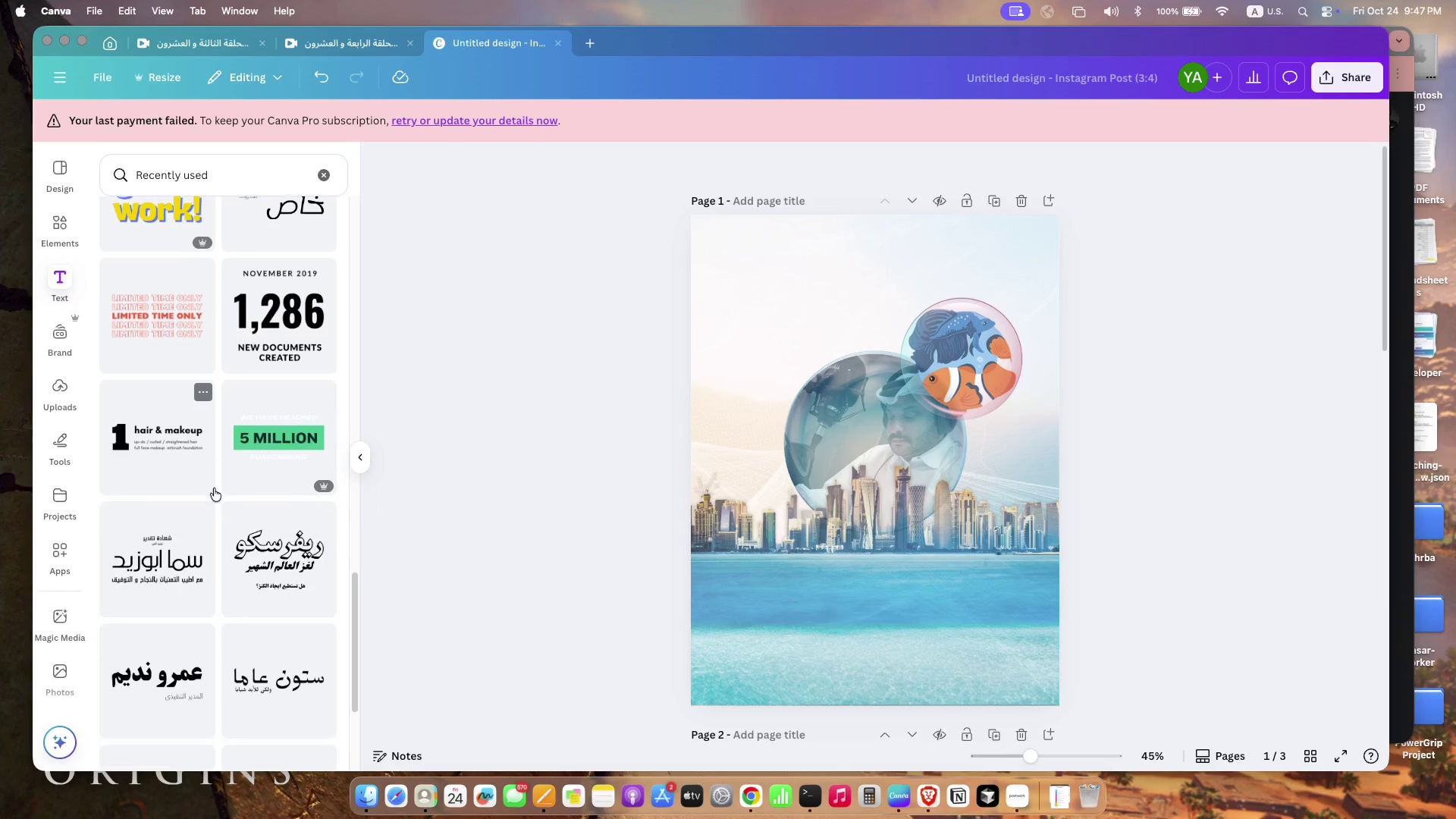 
scroll: coordinate [259, 658], scroll_direction: down, amount: 125.0
 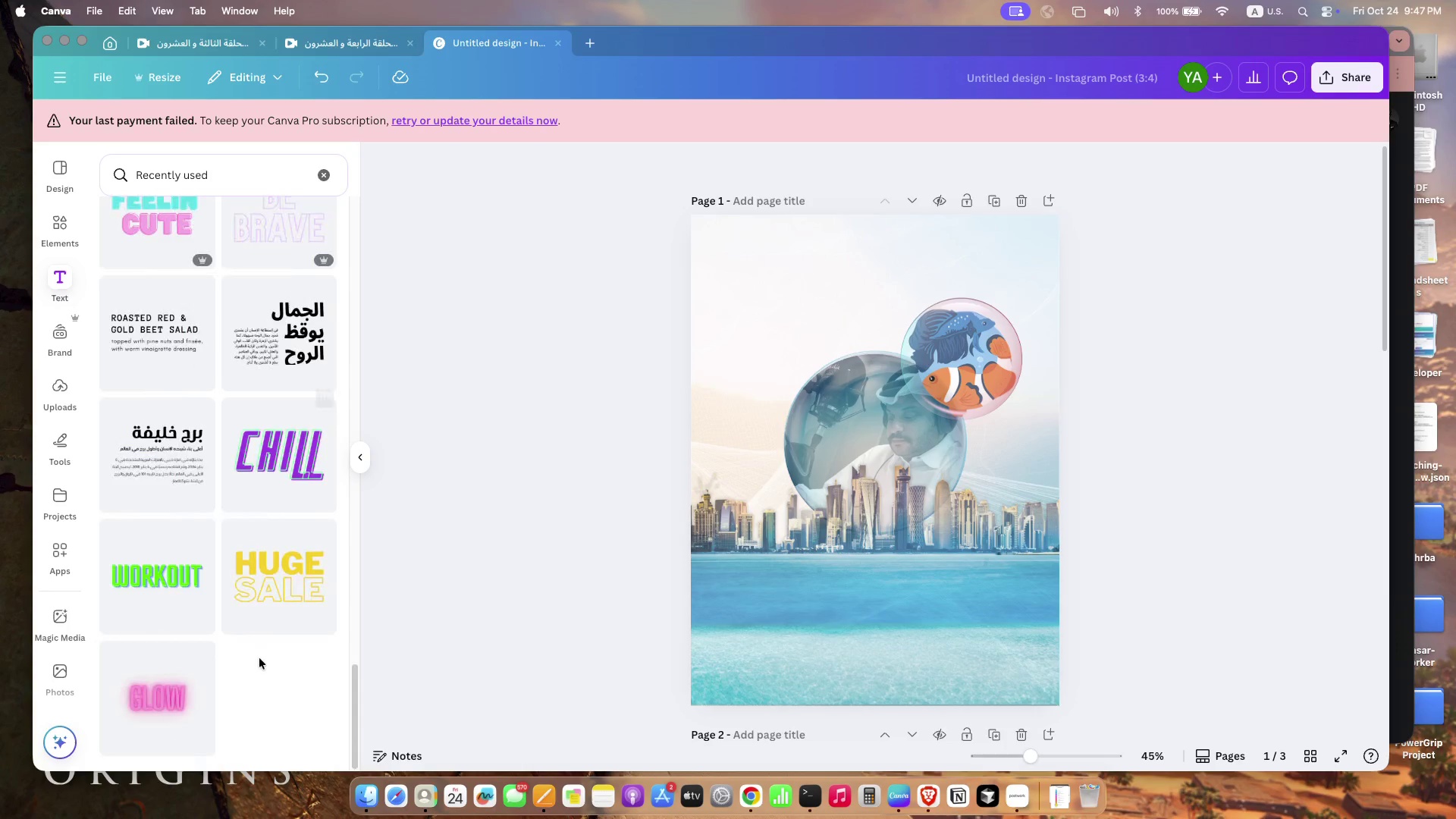 
scroll: coordinate [268, 513], scroll_direction: up, amount: 237.0
 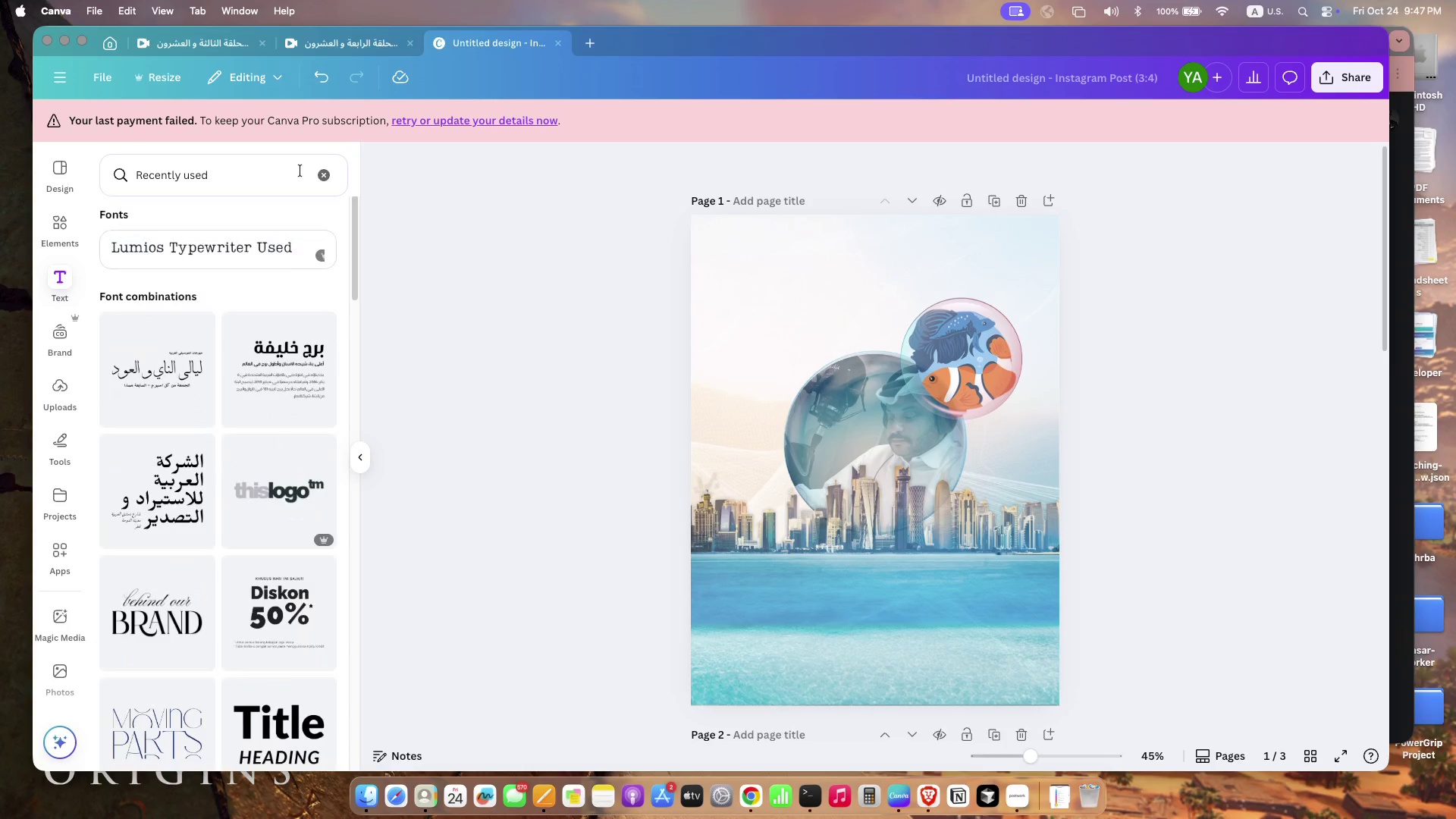 
left_click([324, 174])
 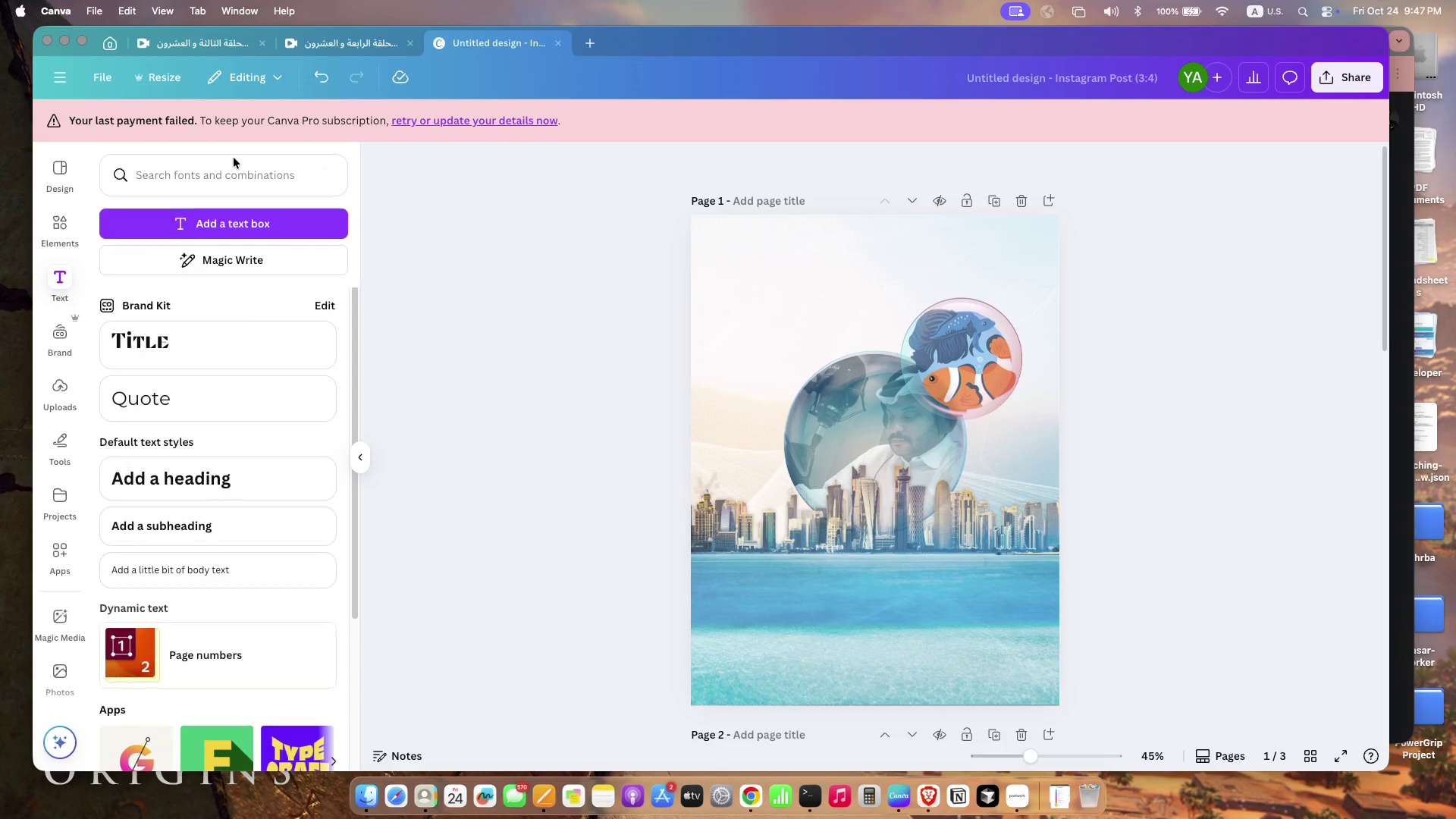 
left_click([234, 158])
 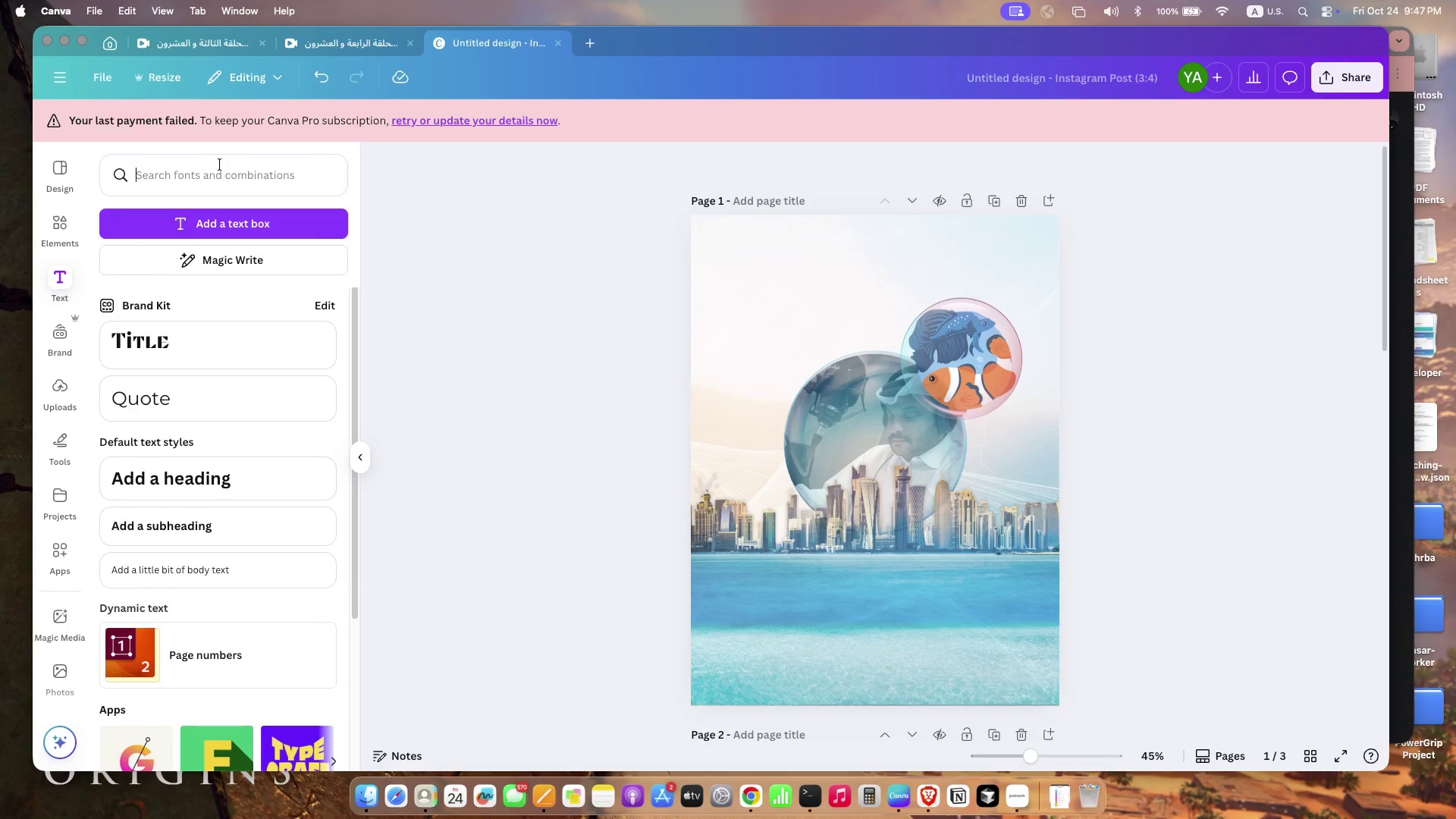 
left_click([220, 165])
 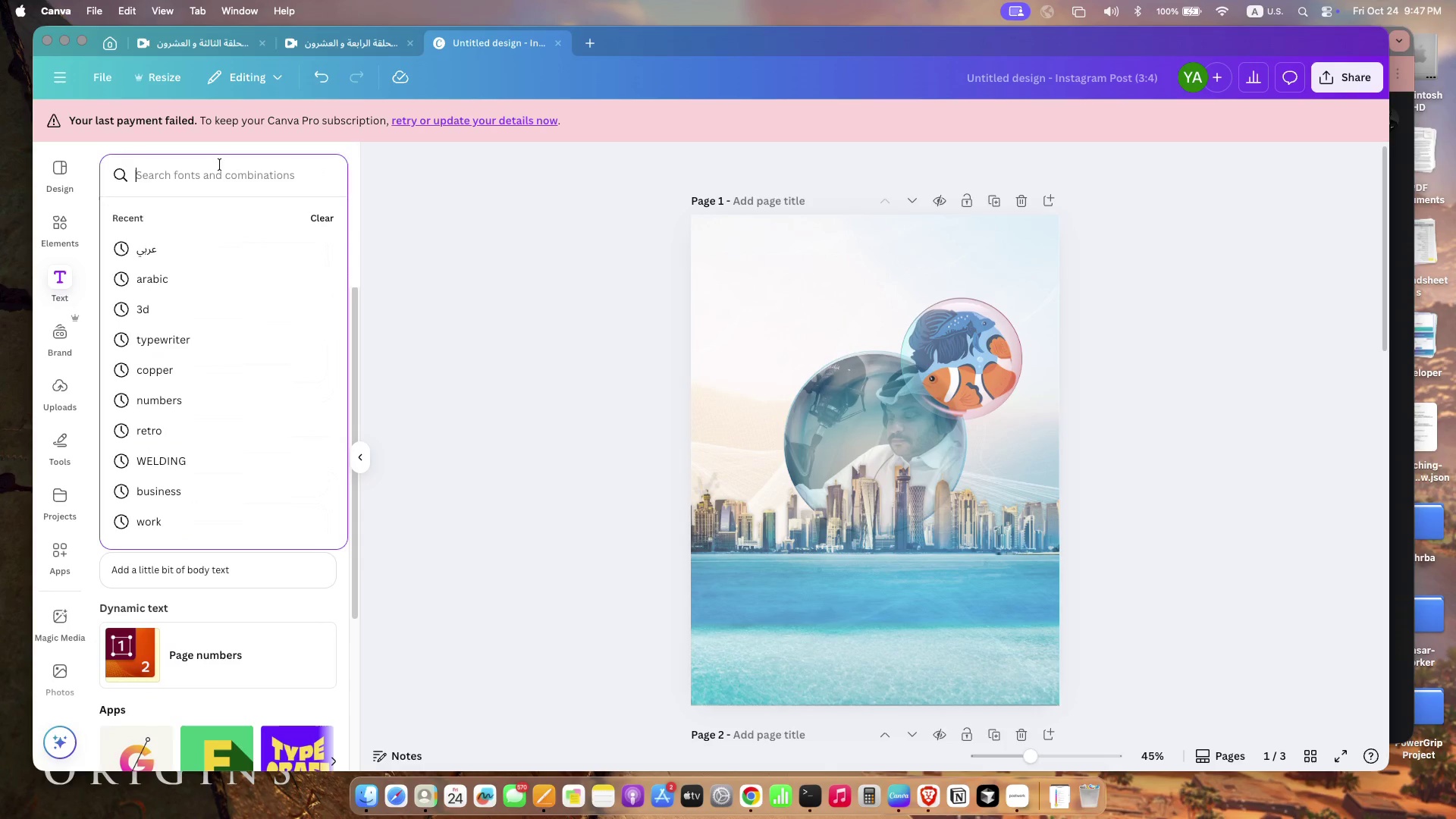 
type([Fn]arabic)
 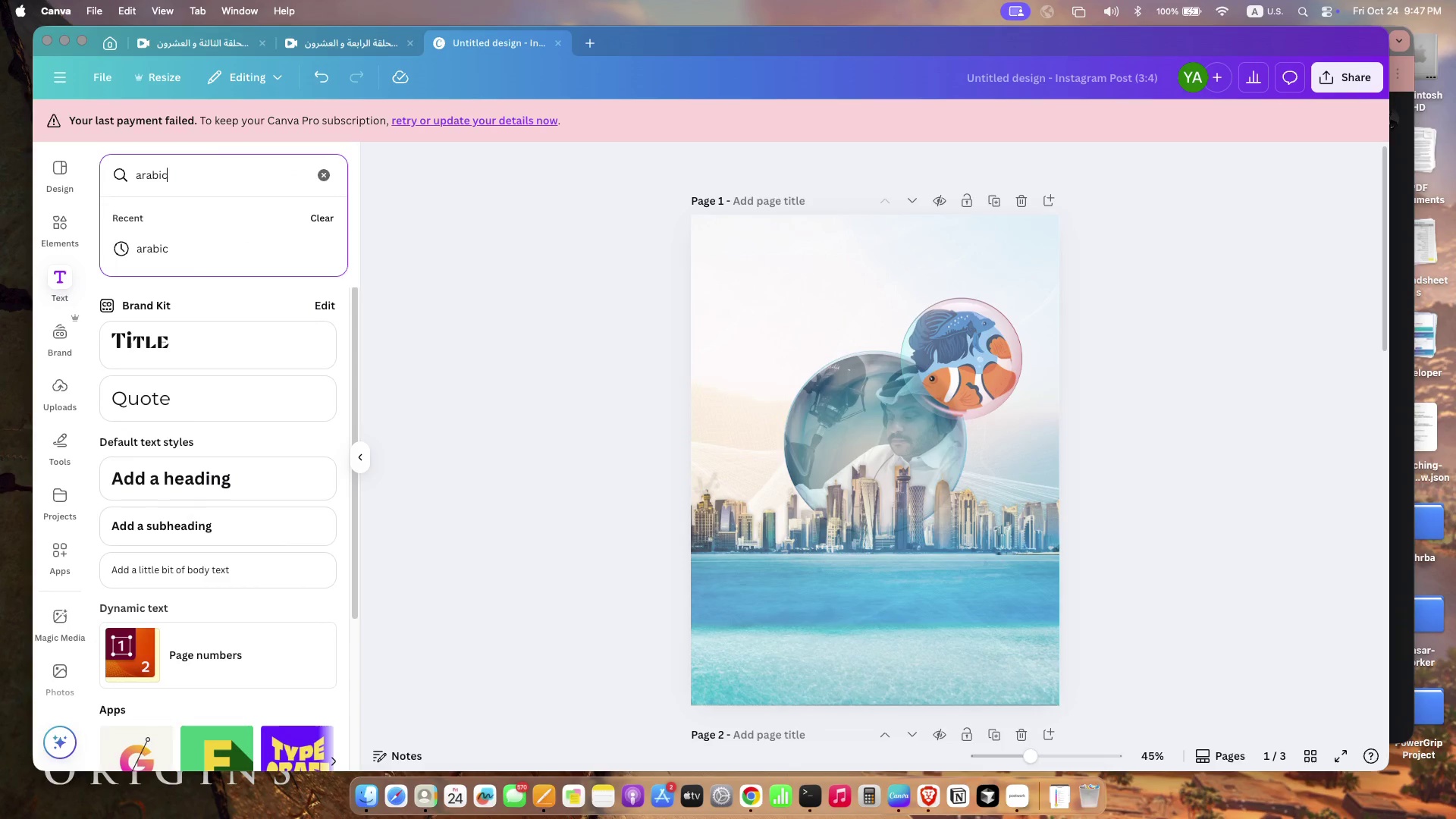 
key(Enter)
 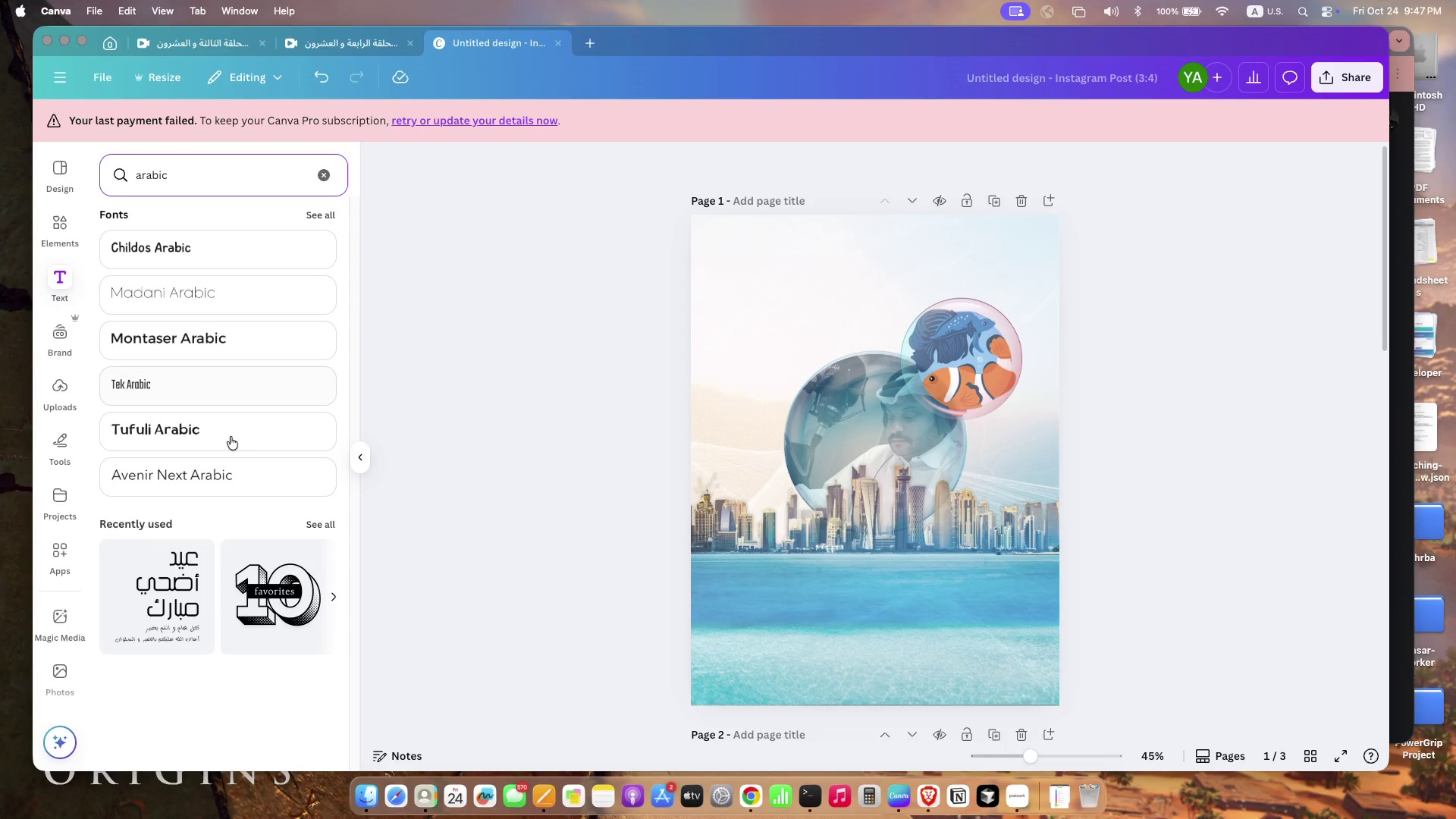 
wait(5.31)
 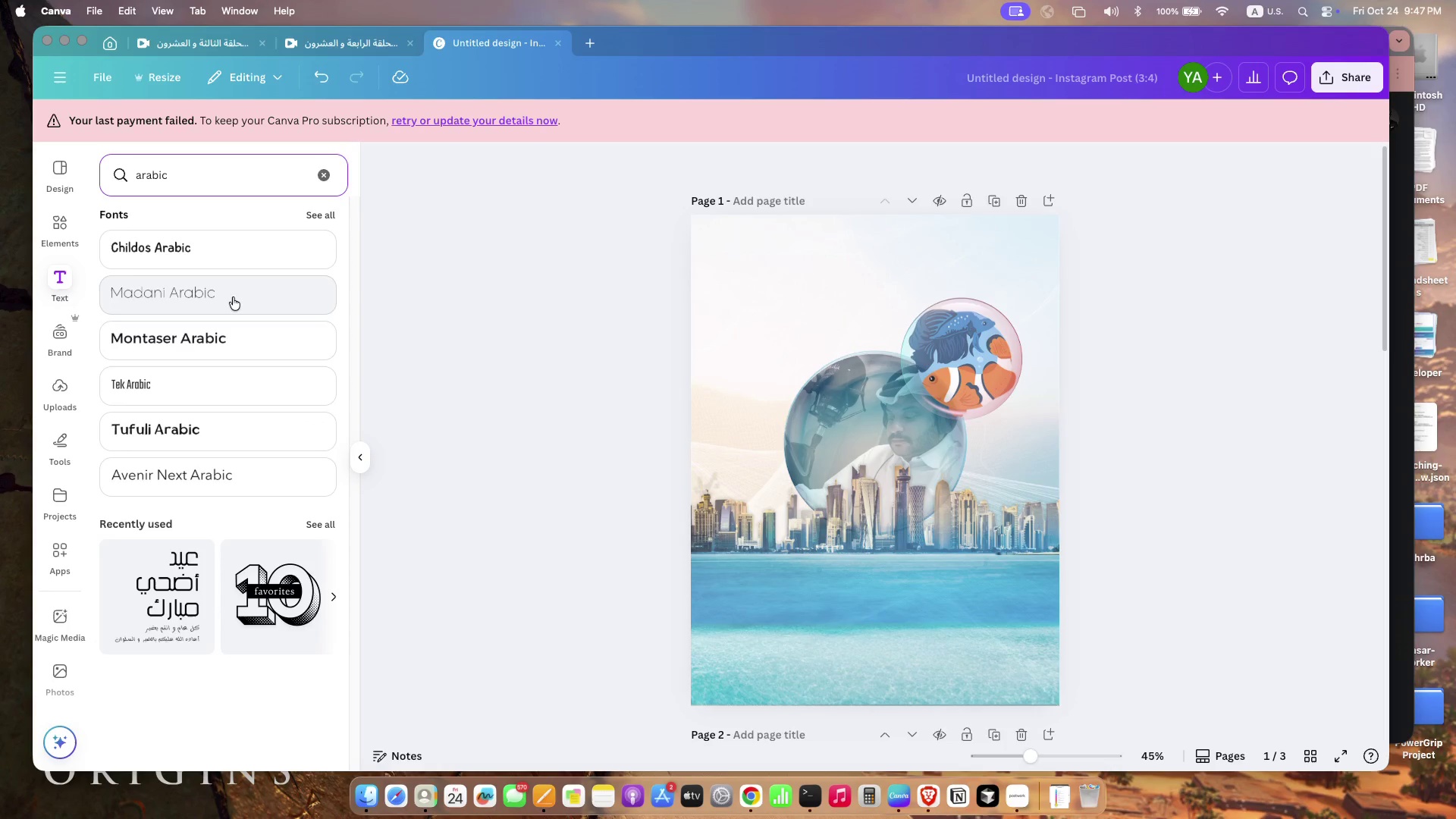 
left_click([304, 212])
 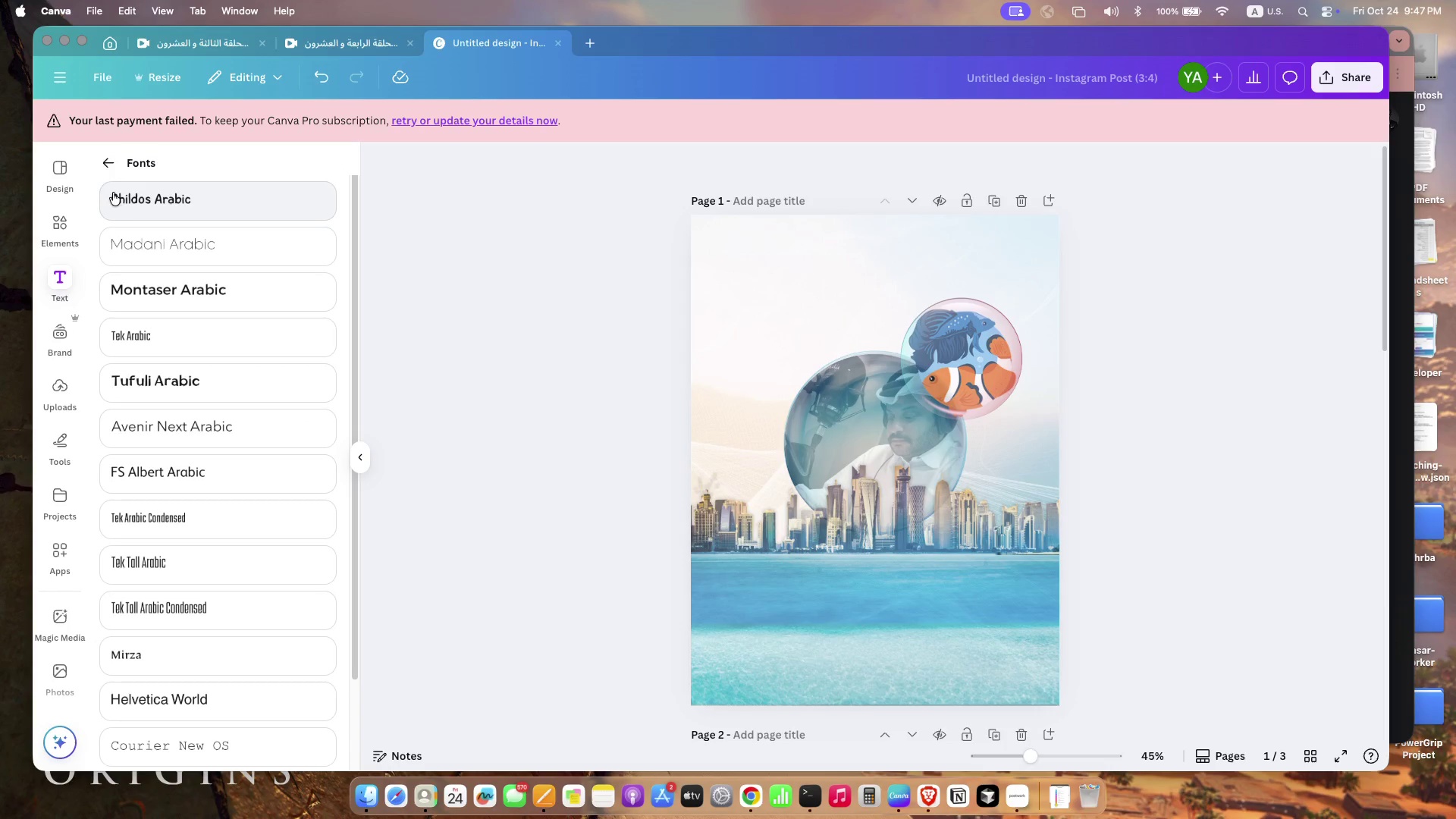 
left_click([105, 152])
 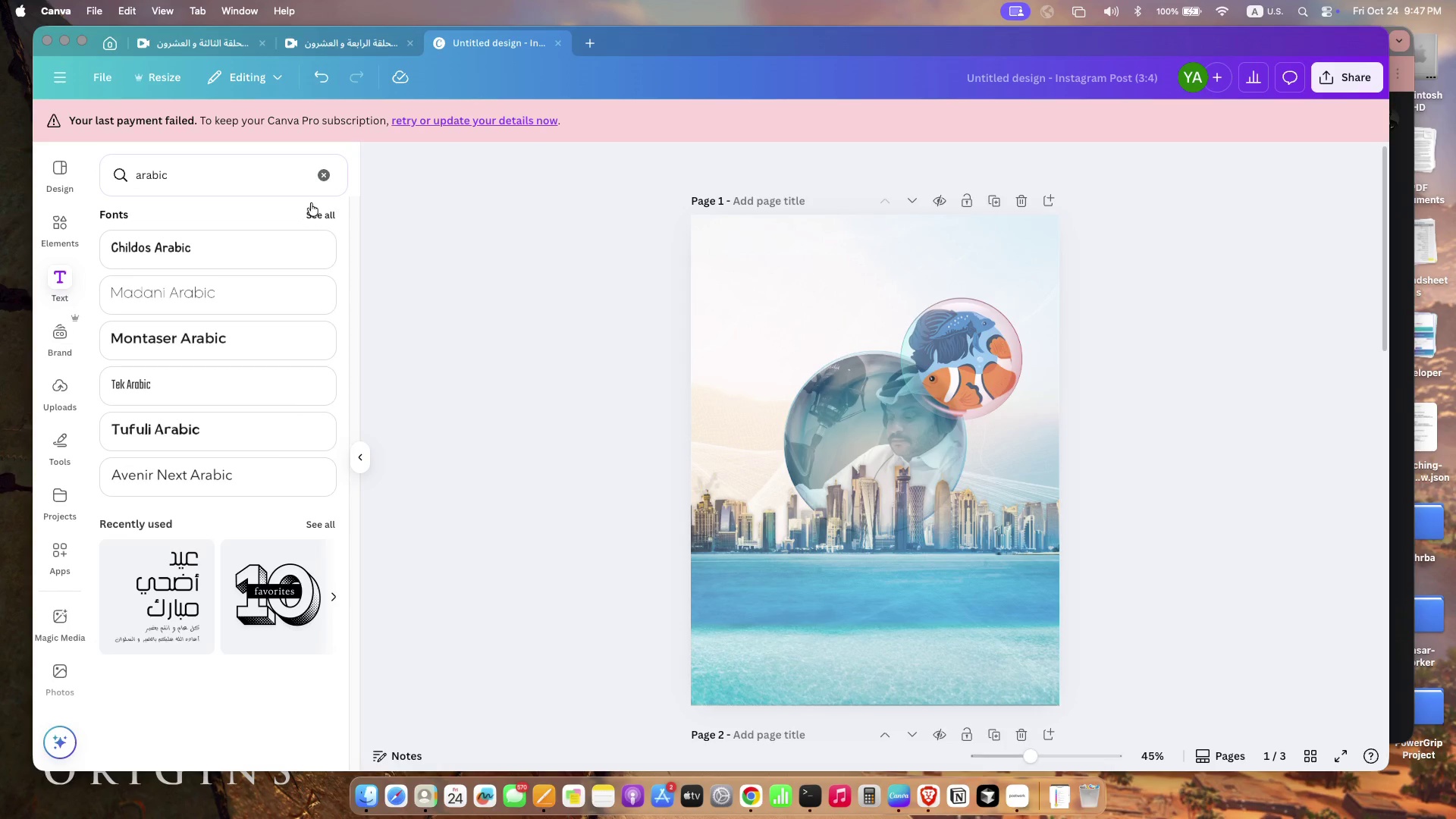 
left_click([327, 177])
 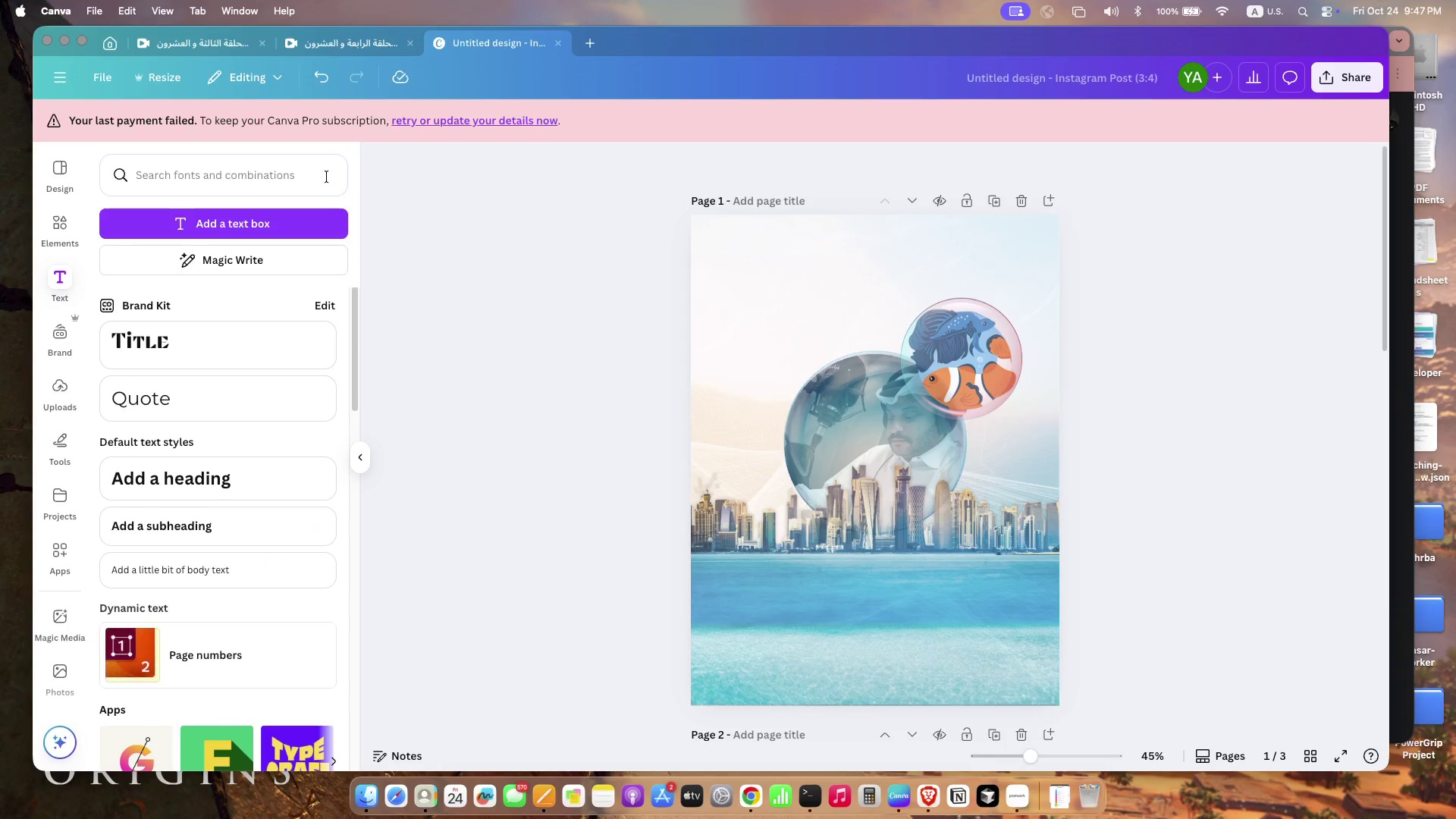 
scroll: coordinate [184, 531], scroll_direction: down, amount: 196.0
 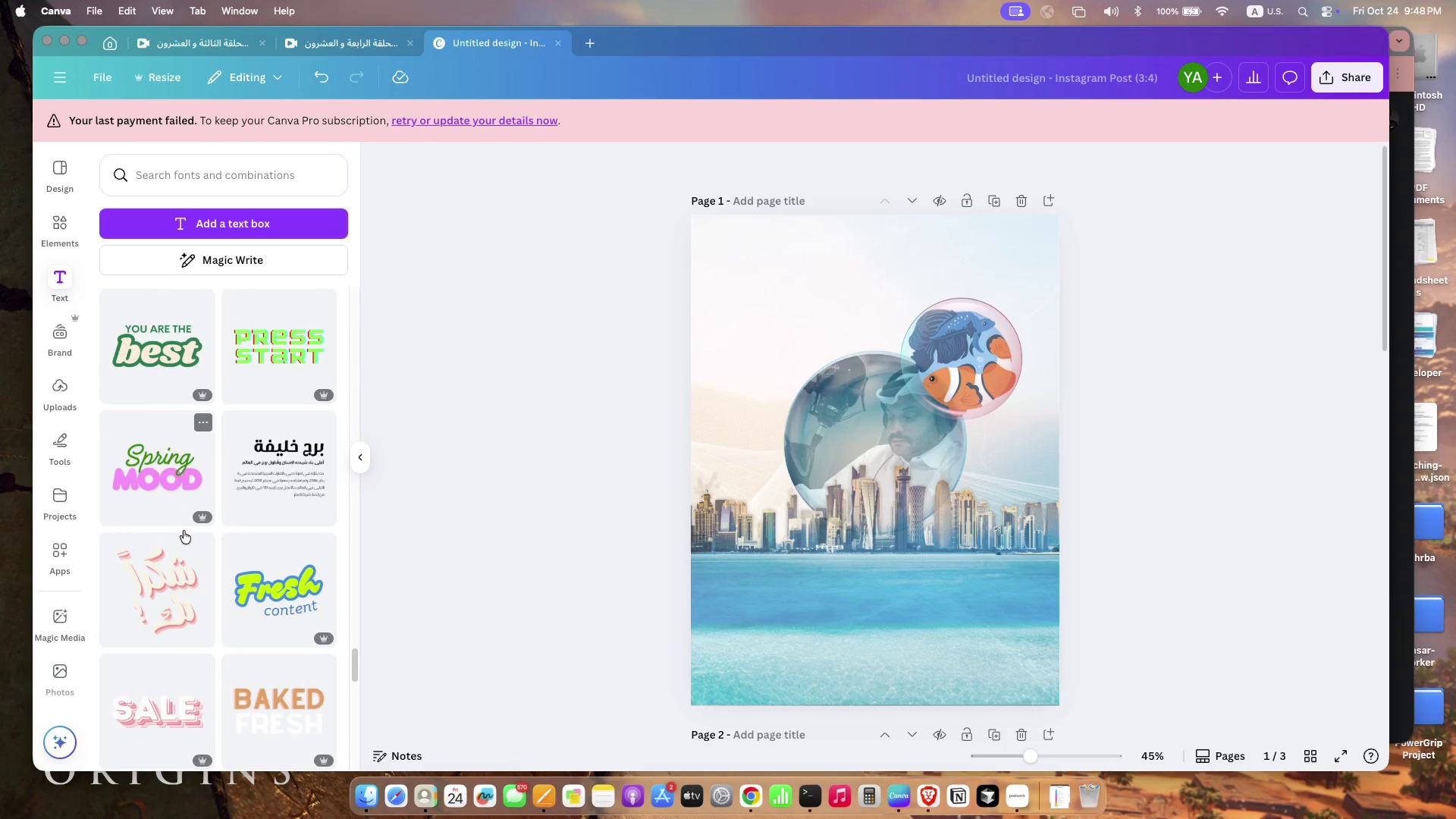 
scroll: coordinate [209, 648], scroll_direction: up, amount: 8.0
 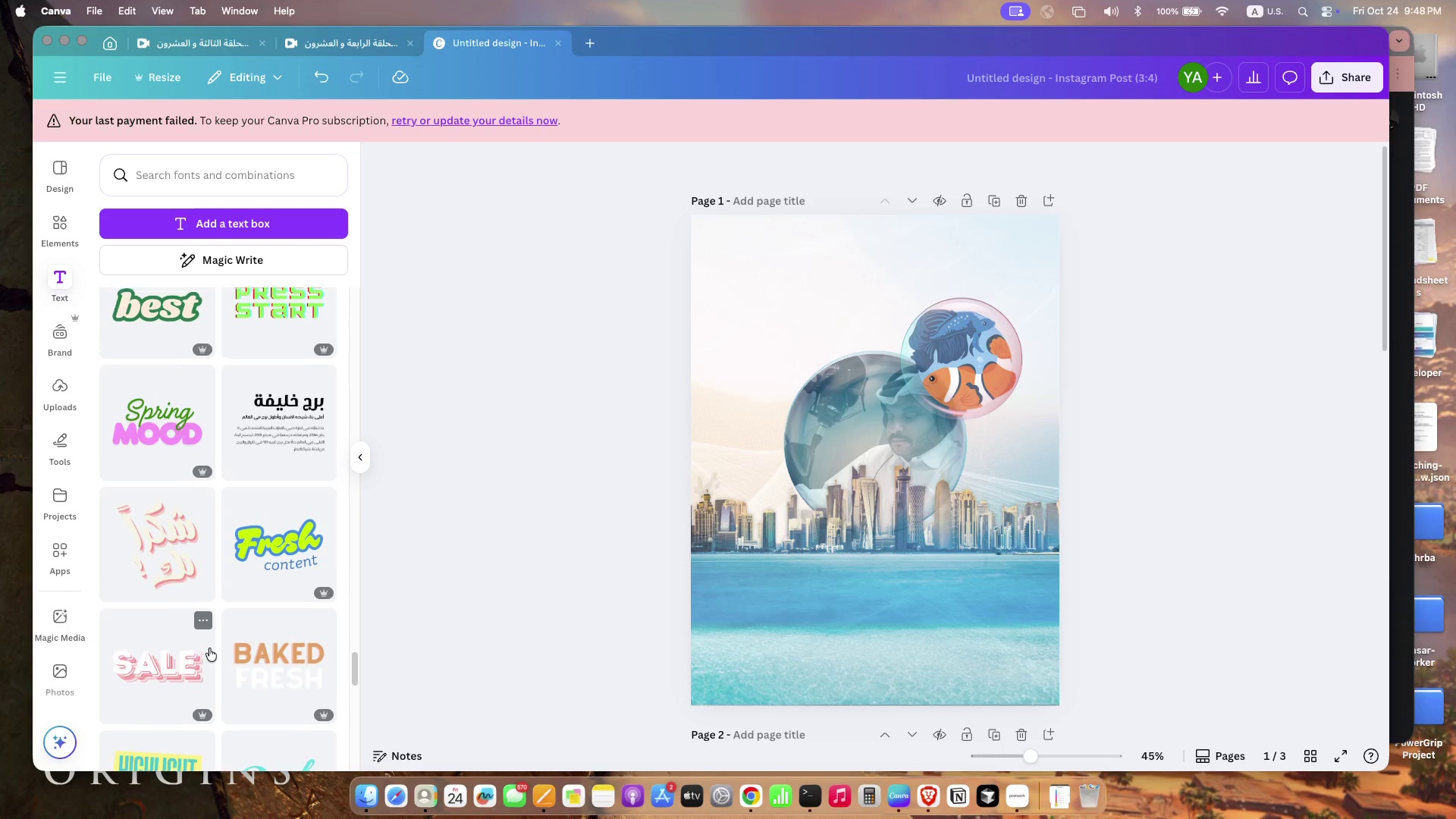 
scroll: coordinate [266, 709], scroll_direction: down, amount: 97.0
 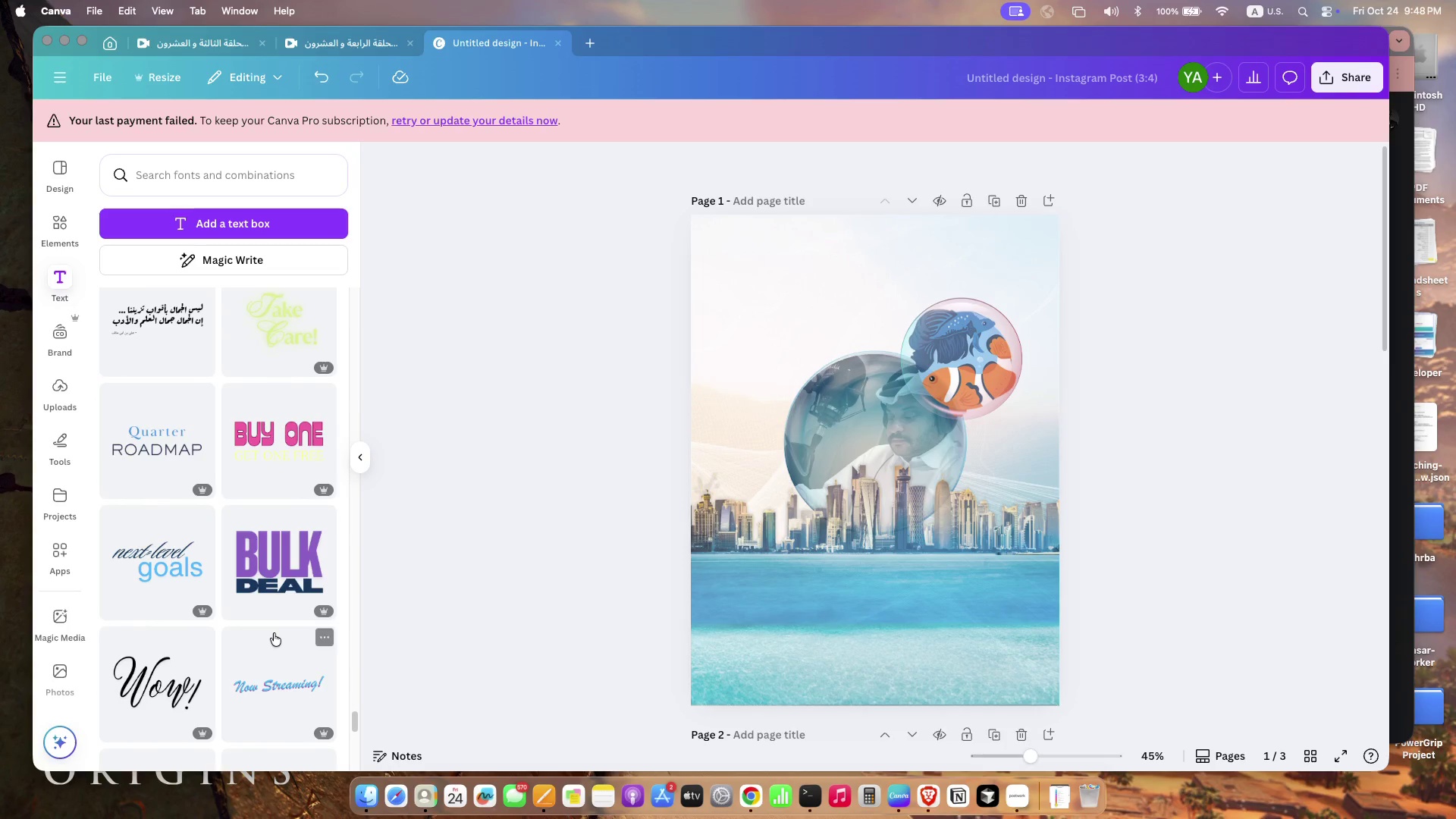 
wait(7.5)
 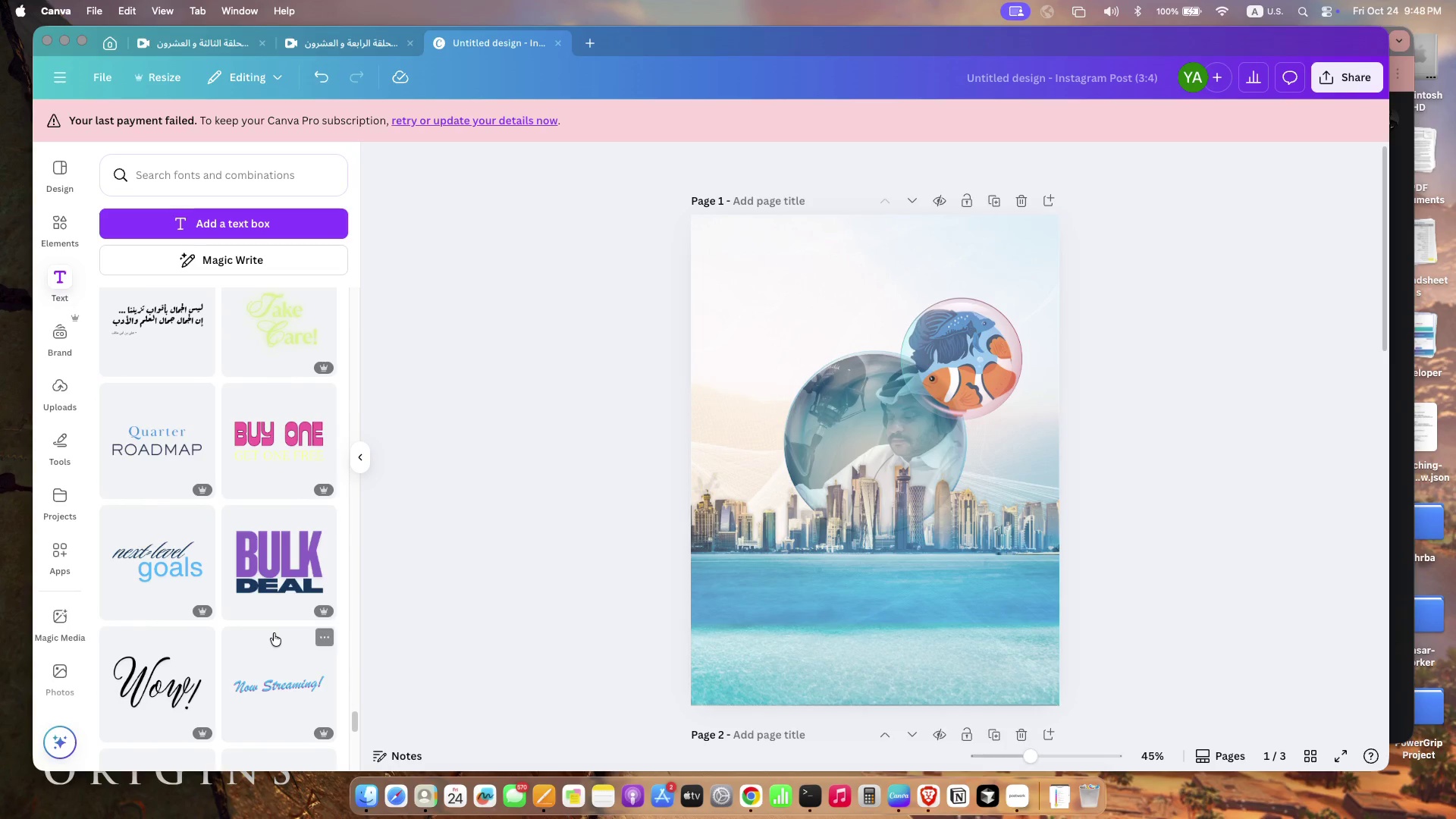 
scroll: coordinate [255, 563], scroll_direction: down, amount: 2.0
 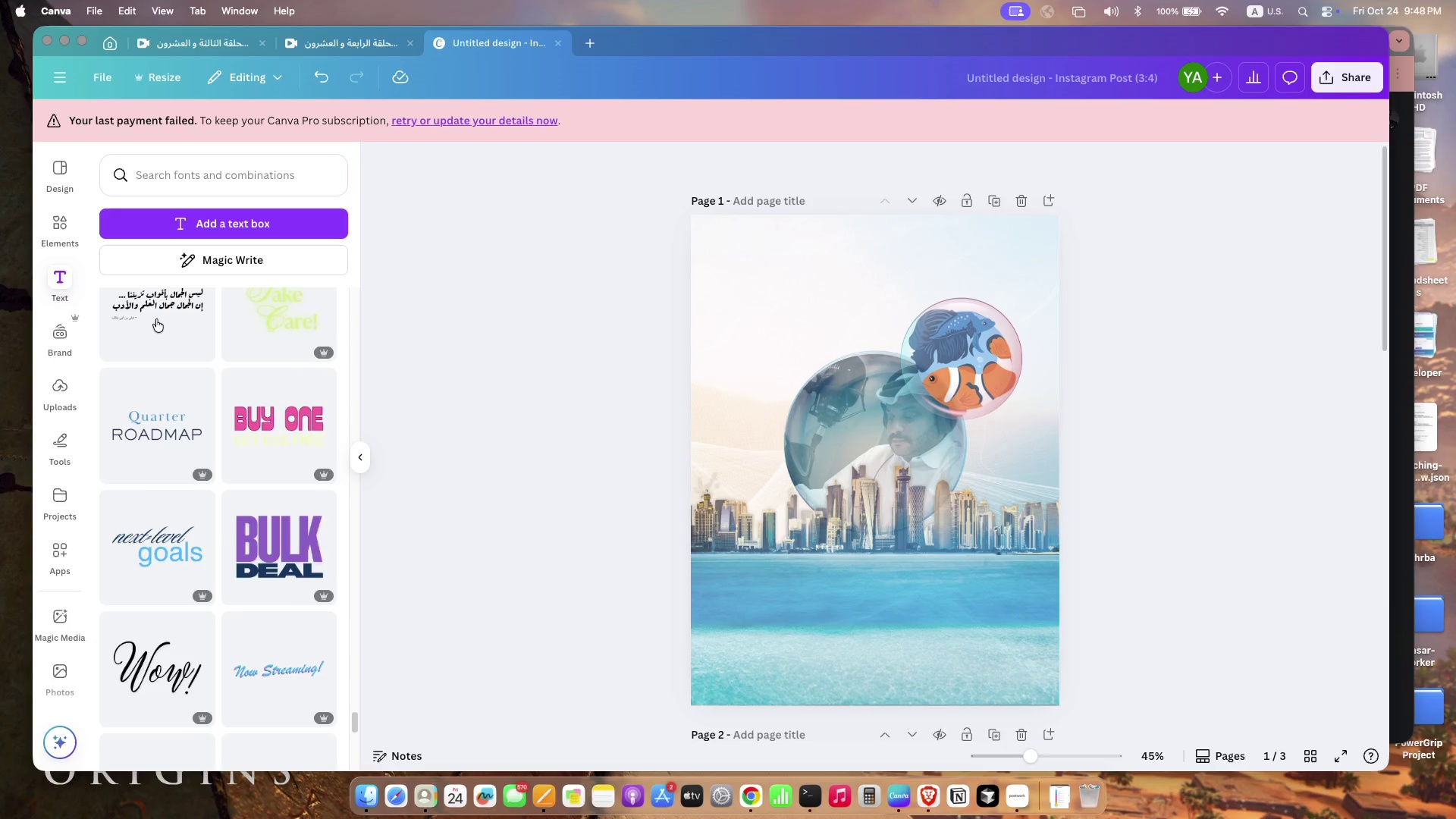 
left_click([319, 42])
 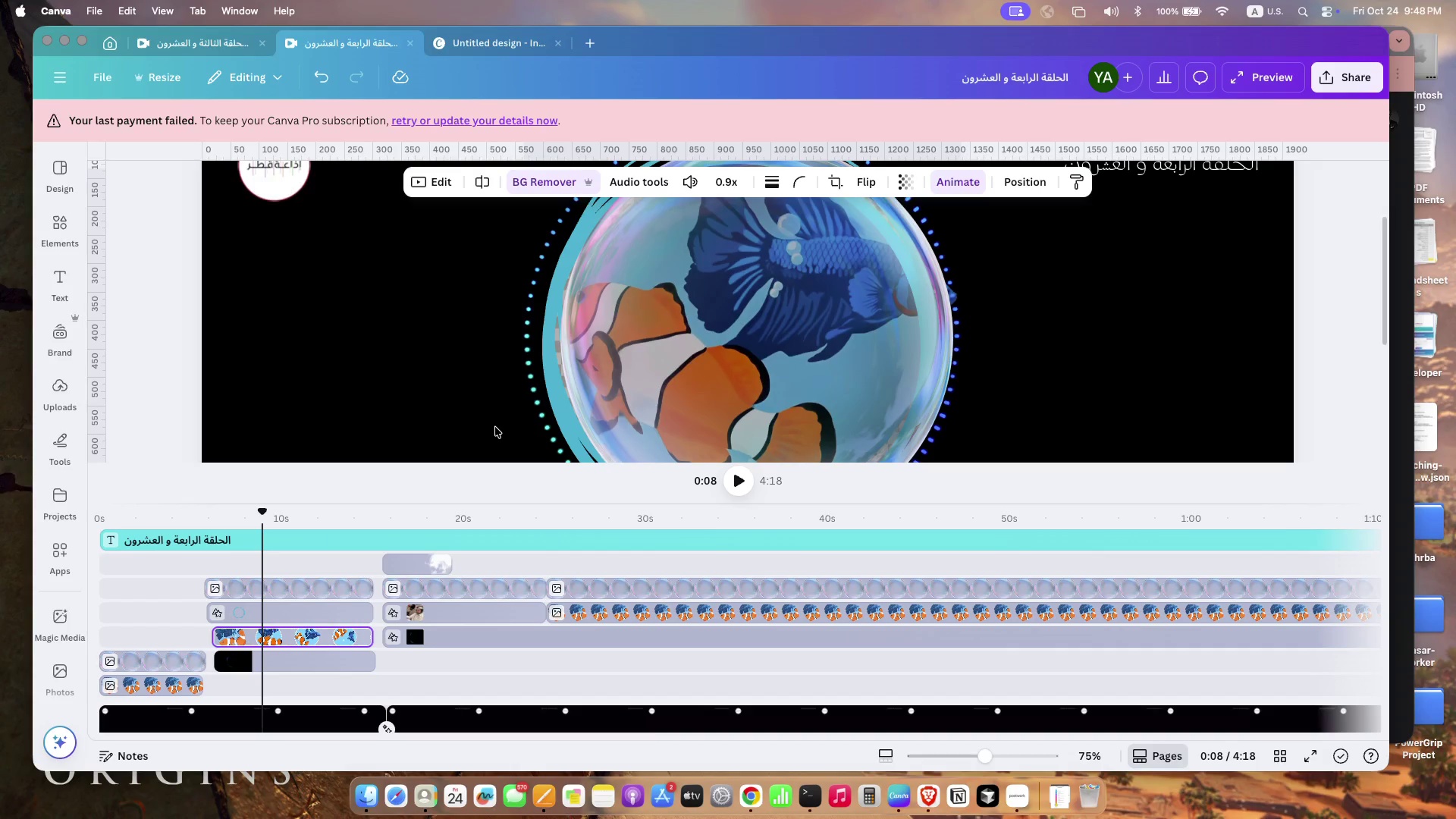 
left_click_drag(start_coordinate=[264, 516], to_coordinate=[381, 511])
 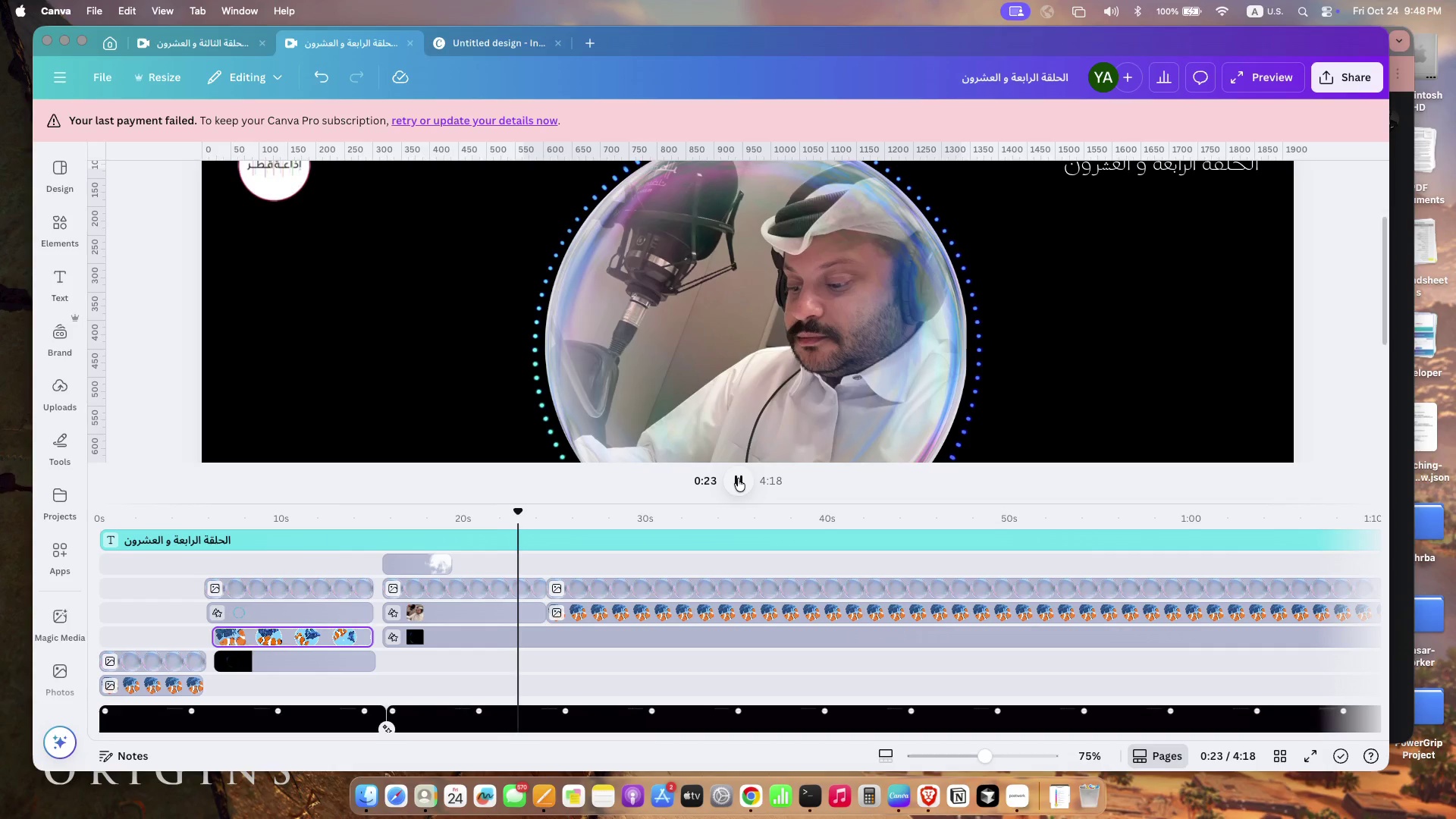 
wait(16.59)
 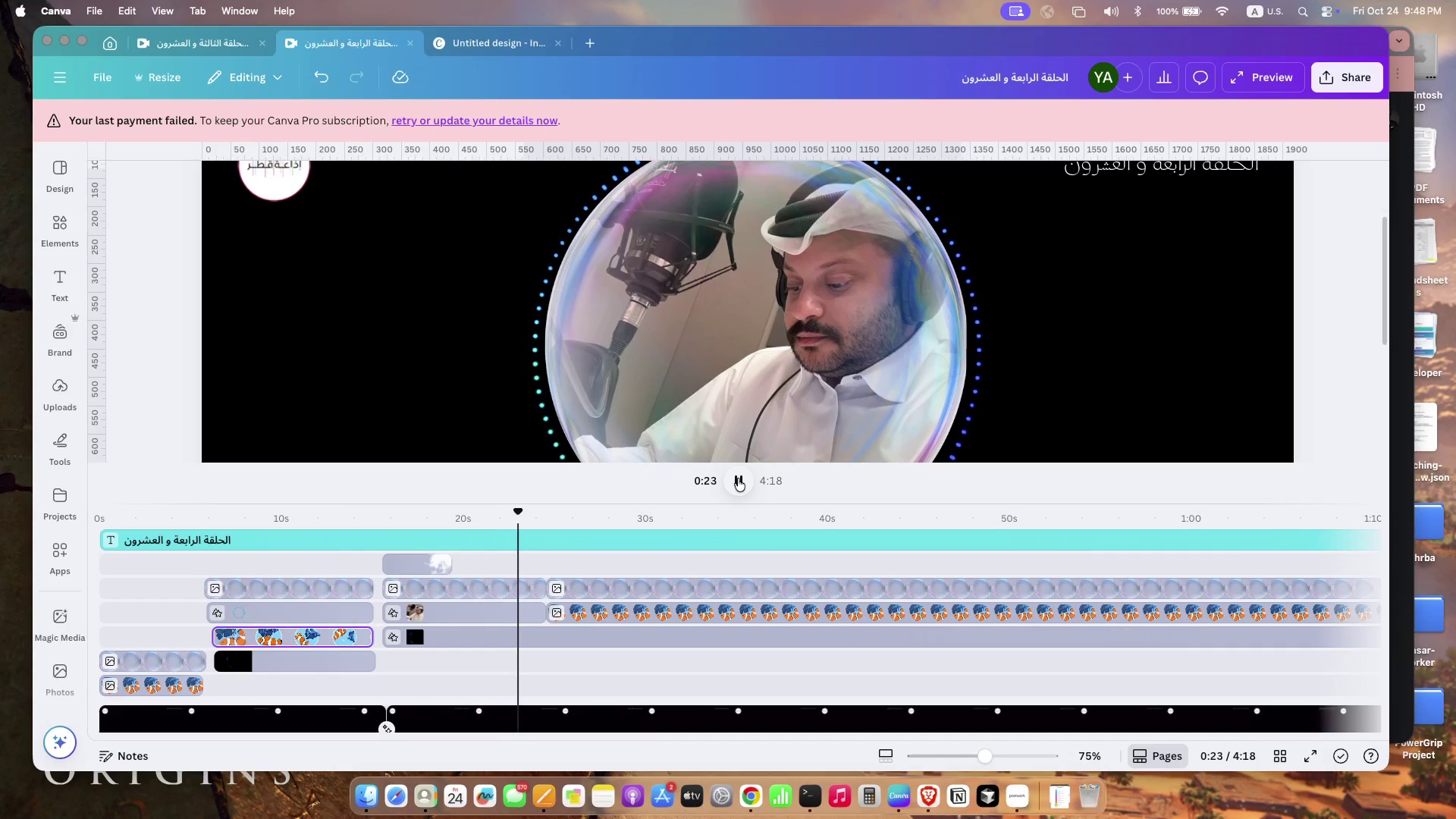 
left_click_drag(start_coordinate=[630, 514], to_coordinate=[121, 534])
 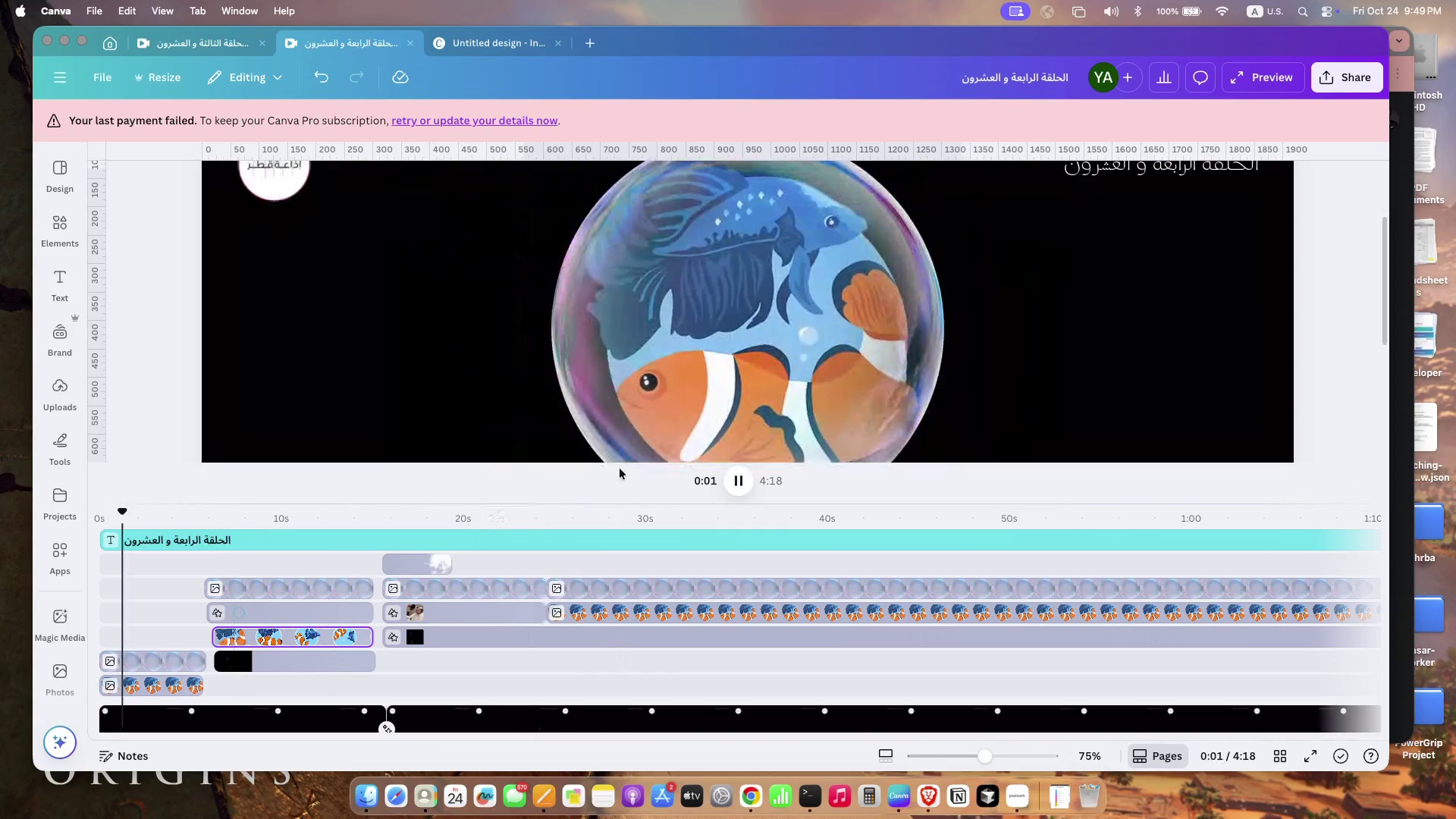 
mouse_move([708, 483])
 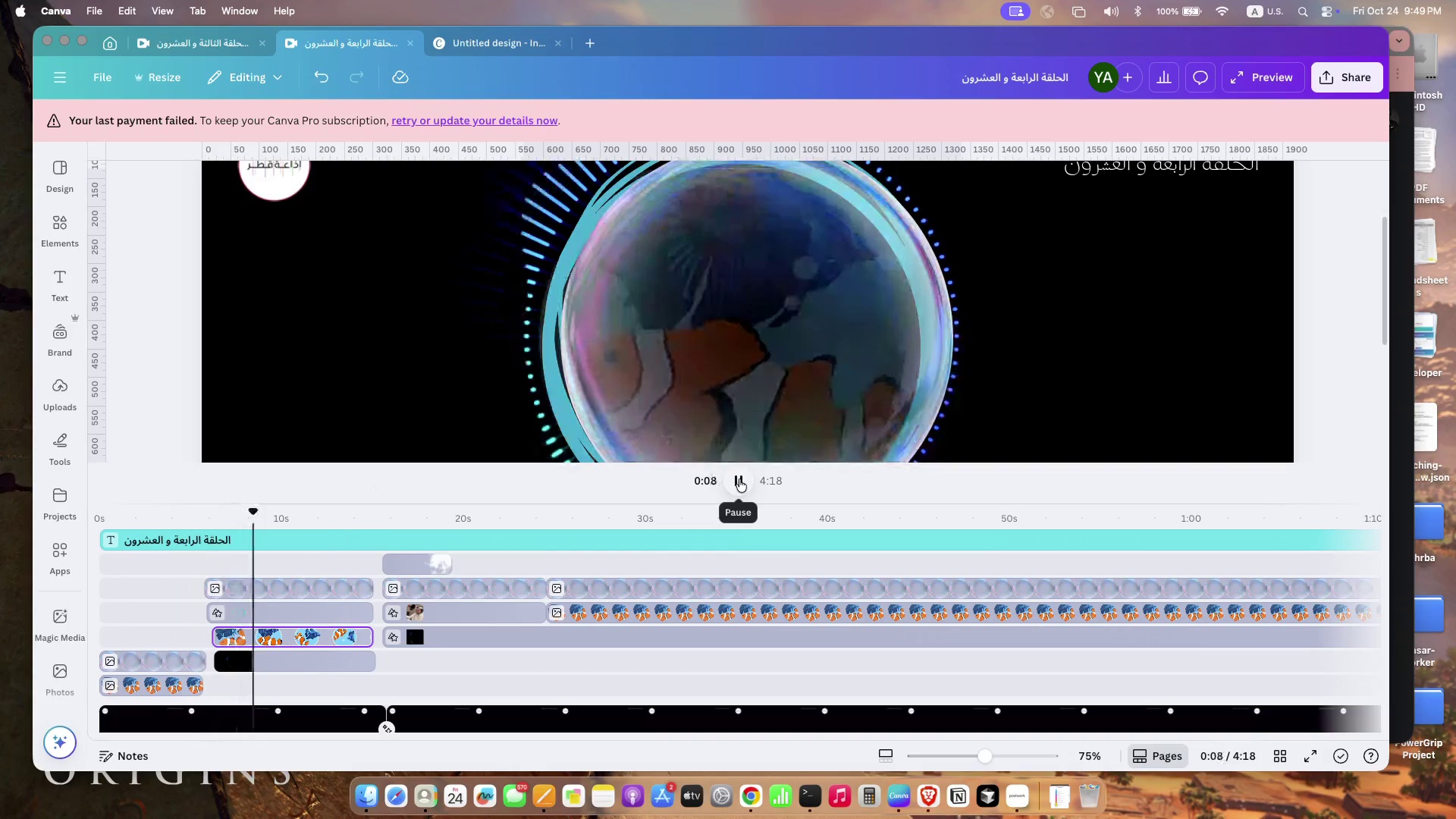 
wait(10.83)
 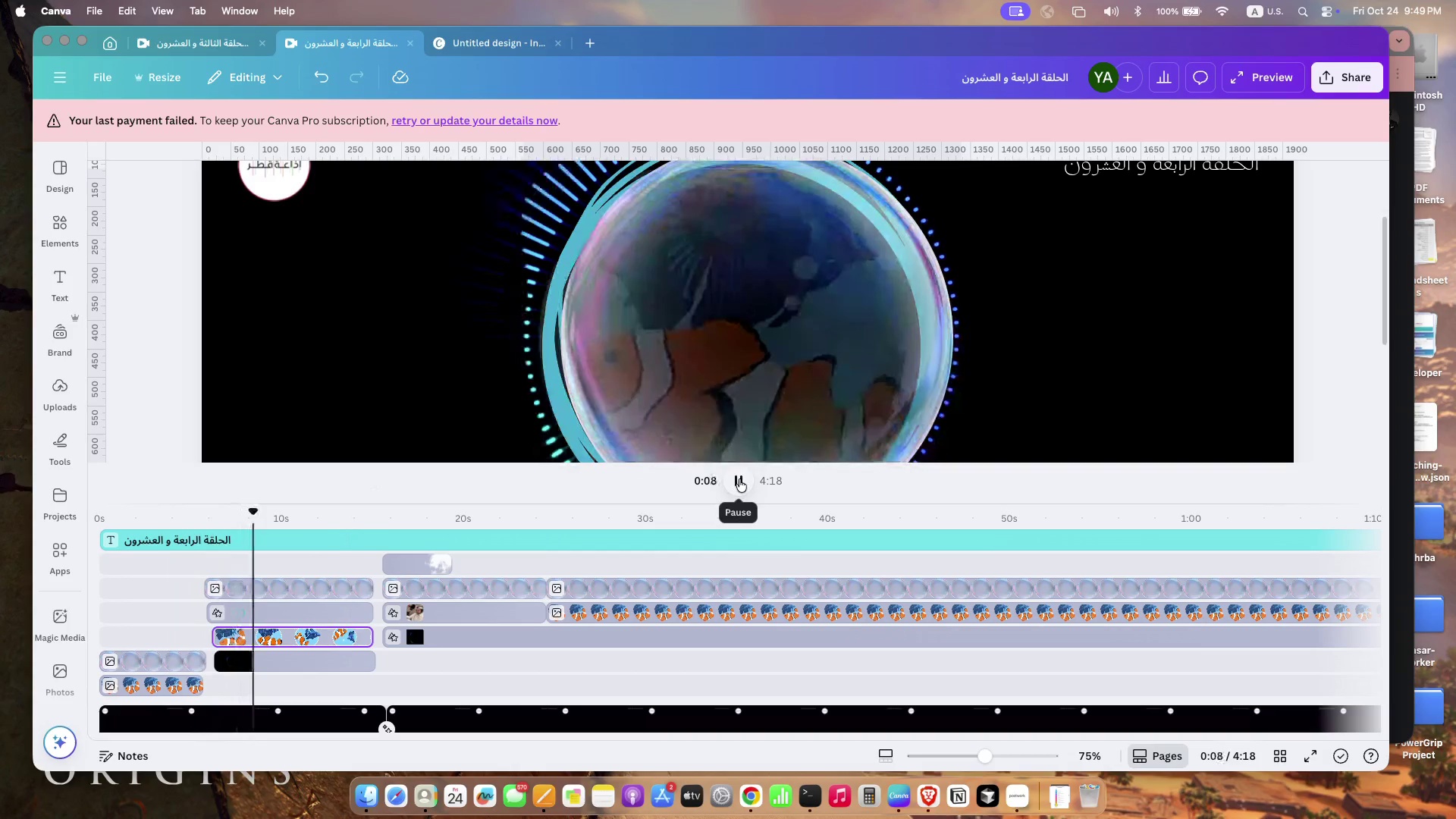 
left_click([739, 479])
 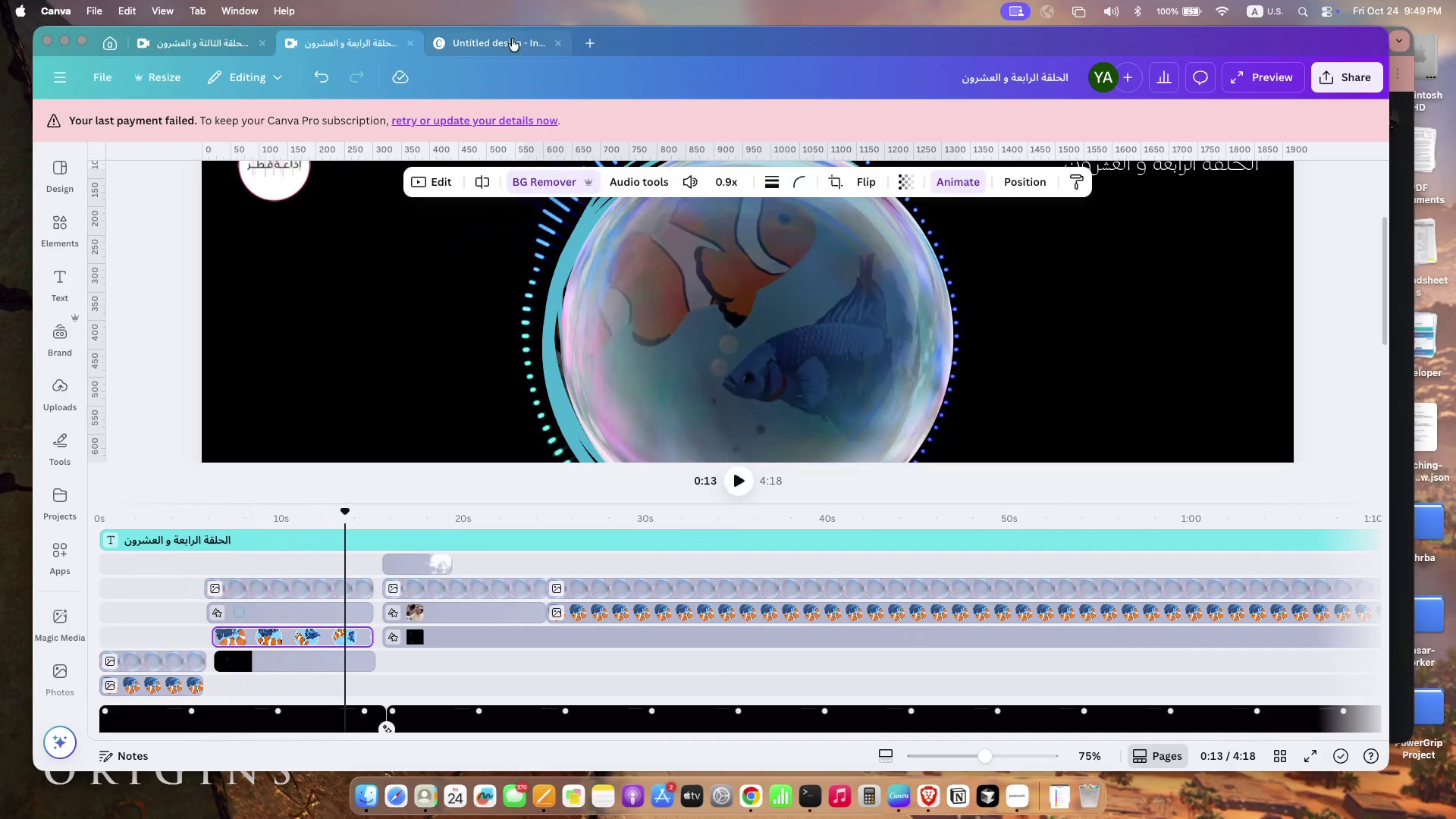 
left_click([512, 39])
 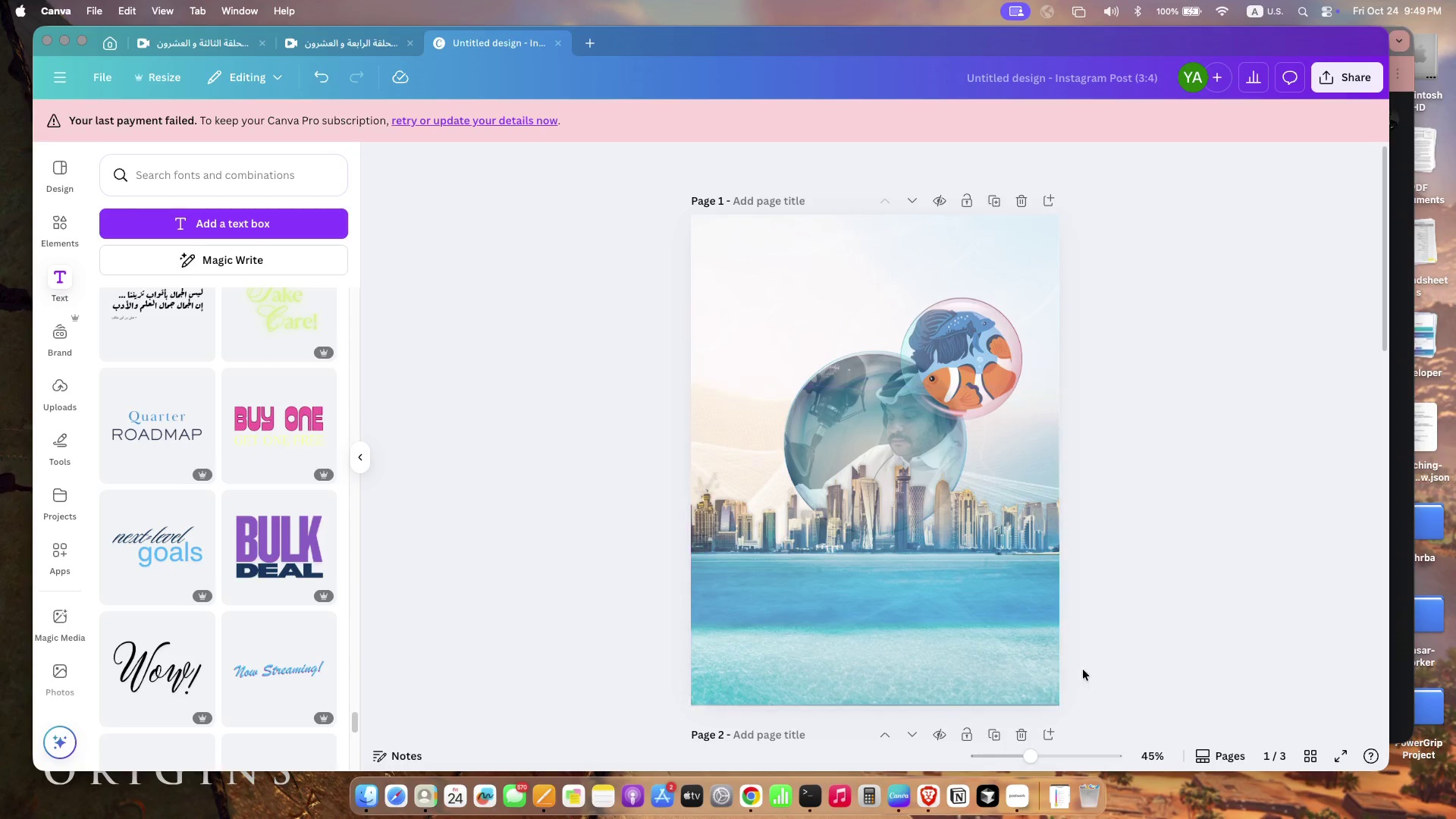 
left_click([1110, 646])
 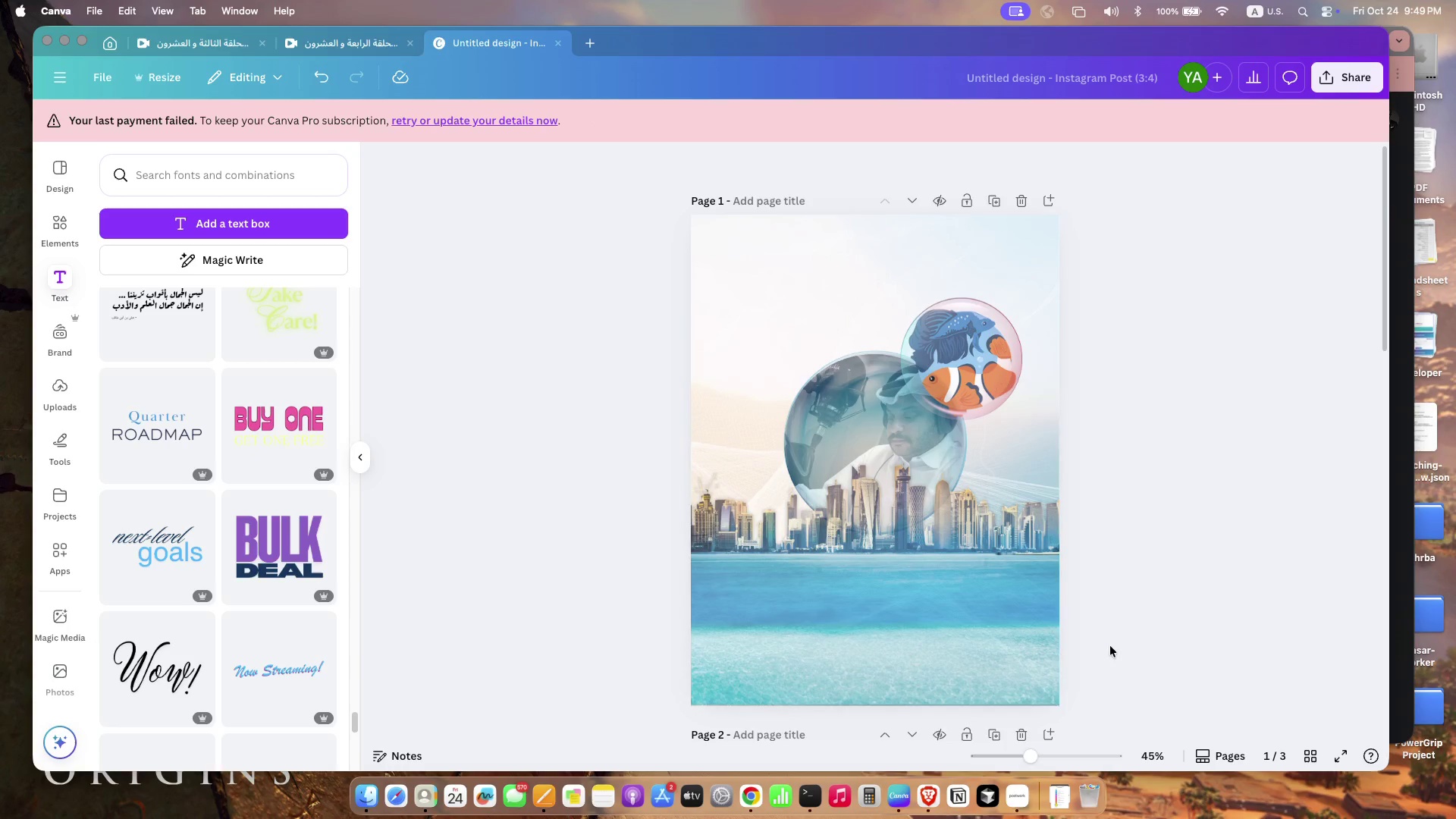 
scroll: coordinate [196, 535], scroll_direction: up, amount: 15.0
 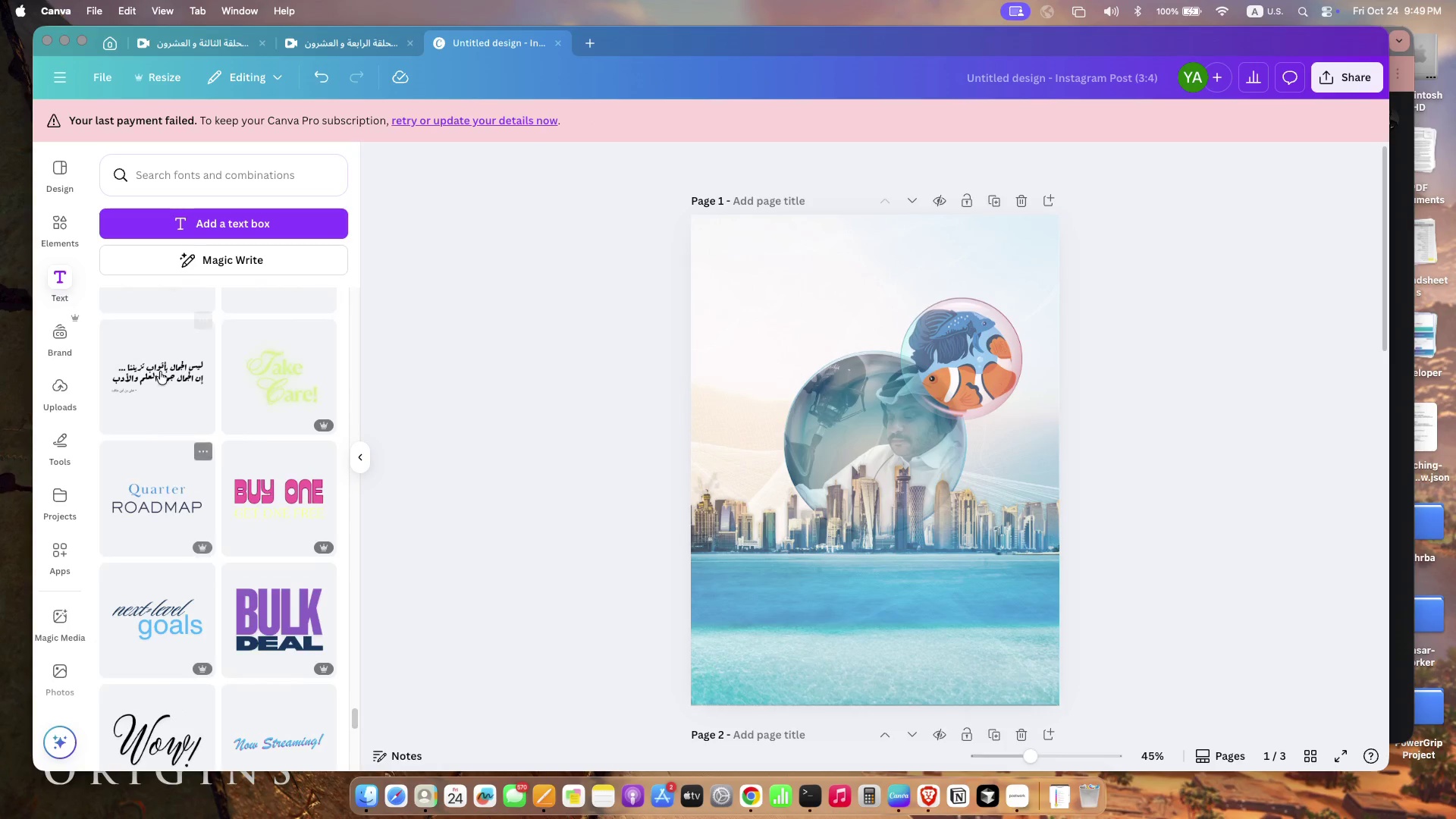 
left_click([160, 372])
 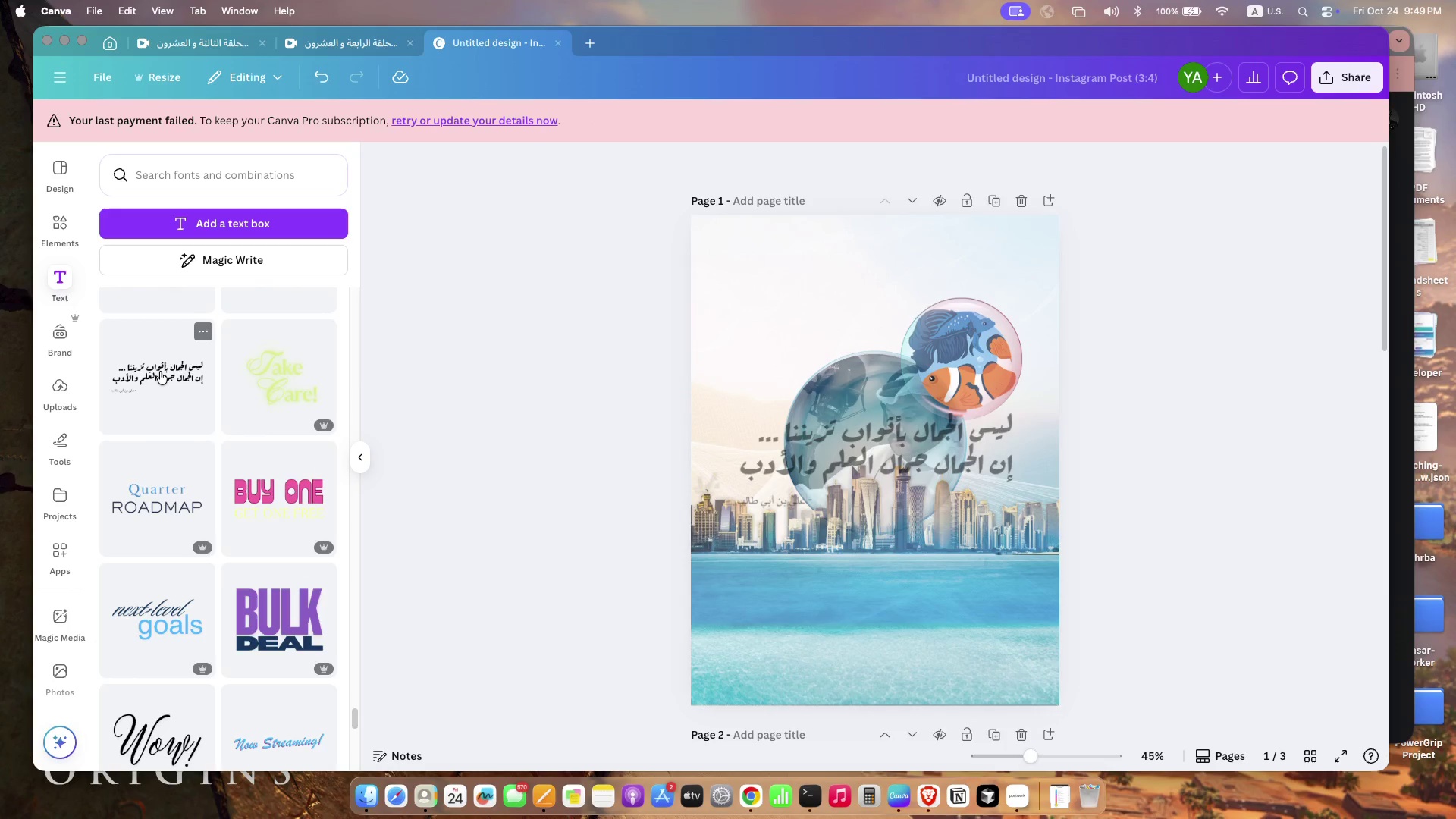 
left_click_drag(start_coordinate=[980, 443], to_coordinate=[990, 588])
 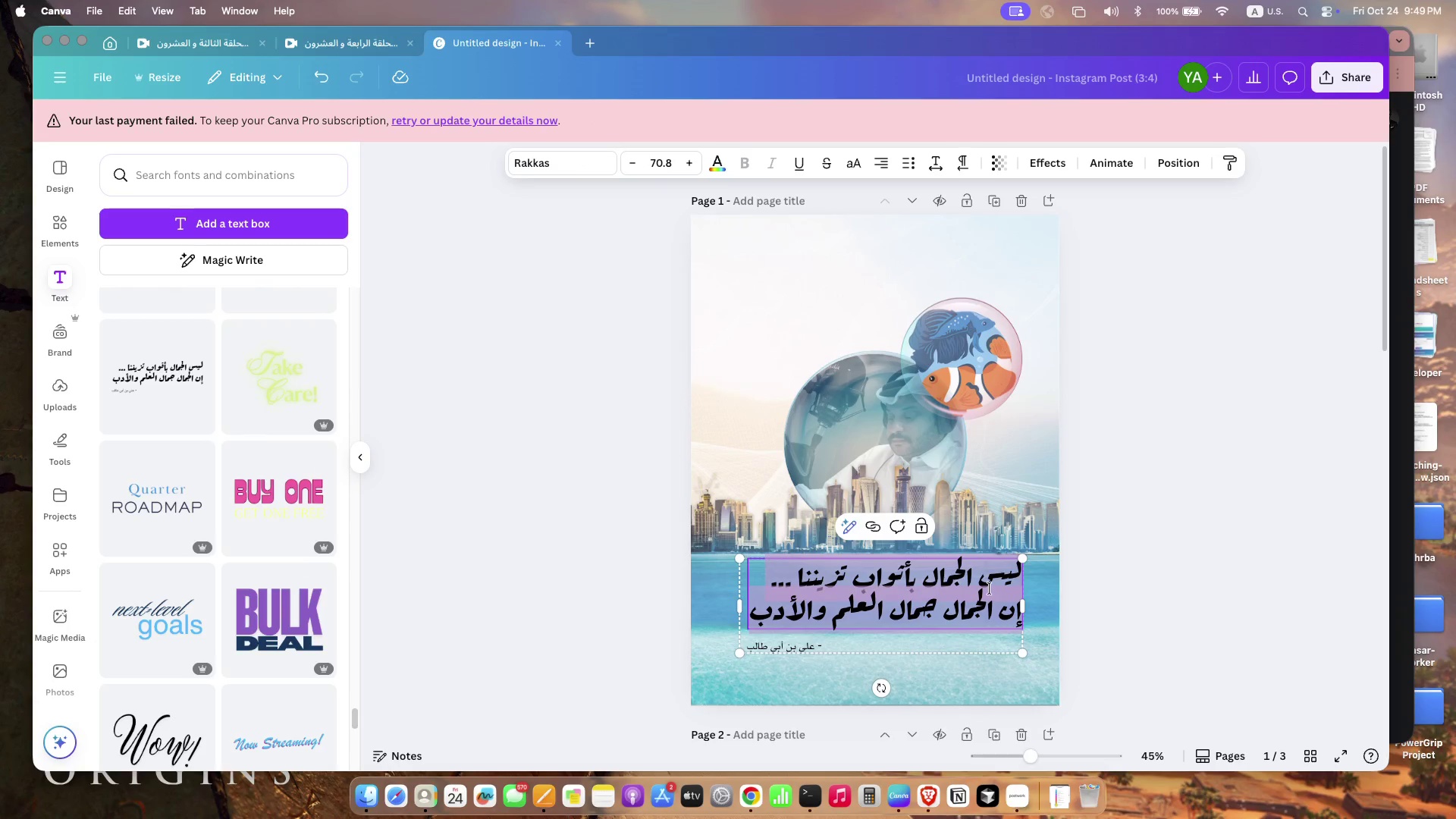 
left_click([1009, 575])
 